 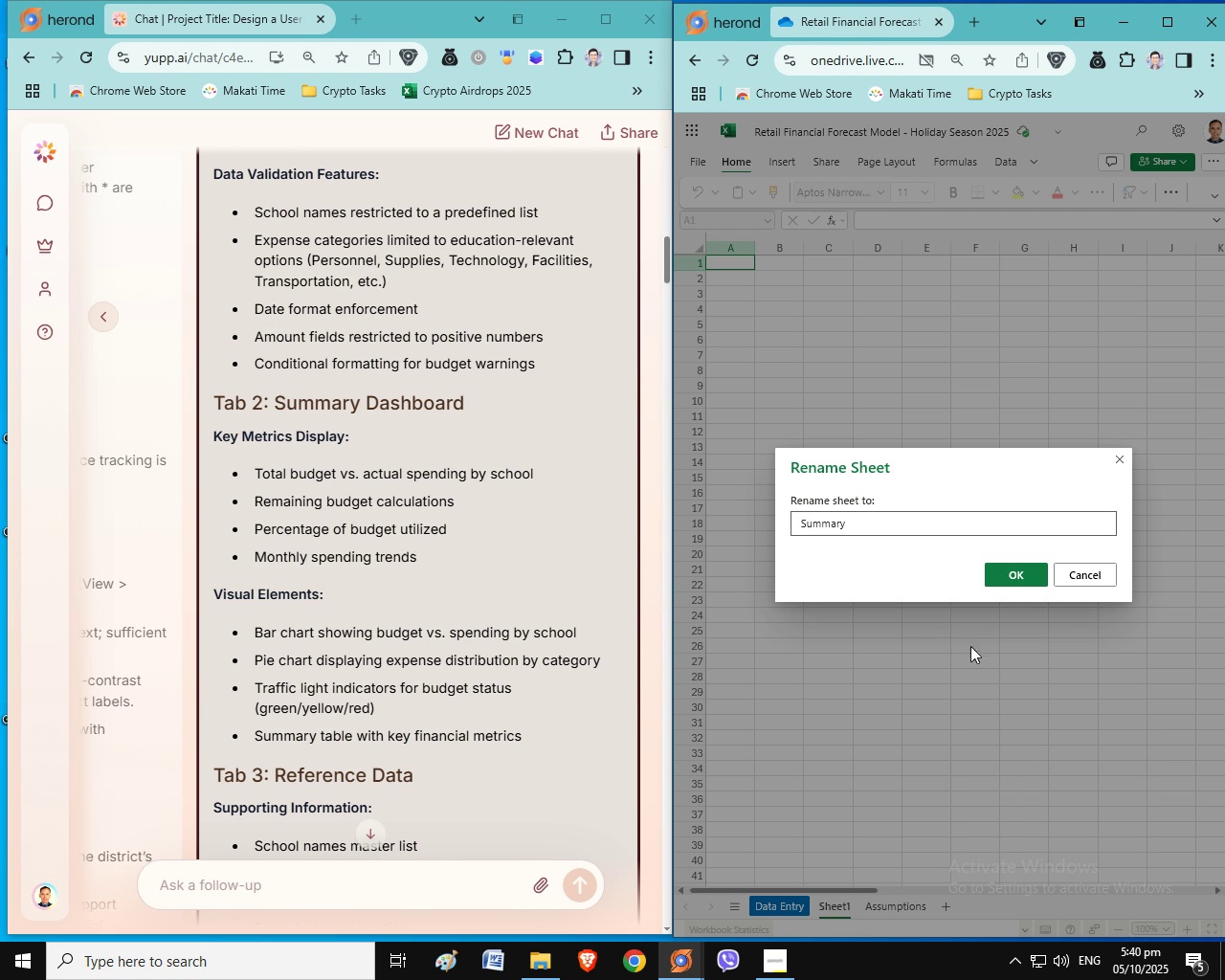 
left_click([1013, 576])
 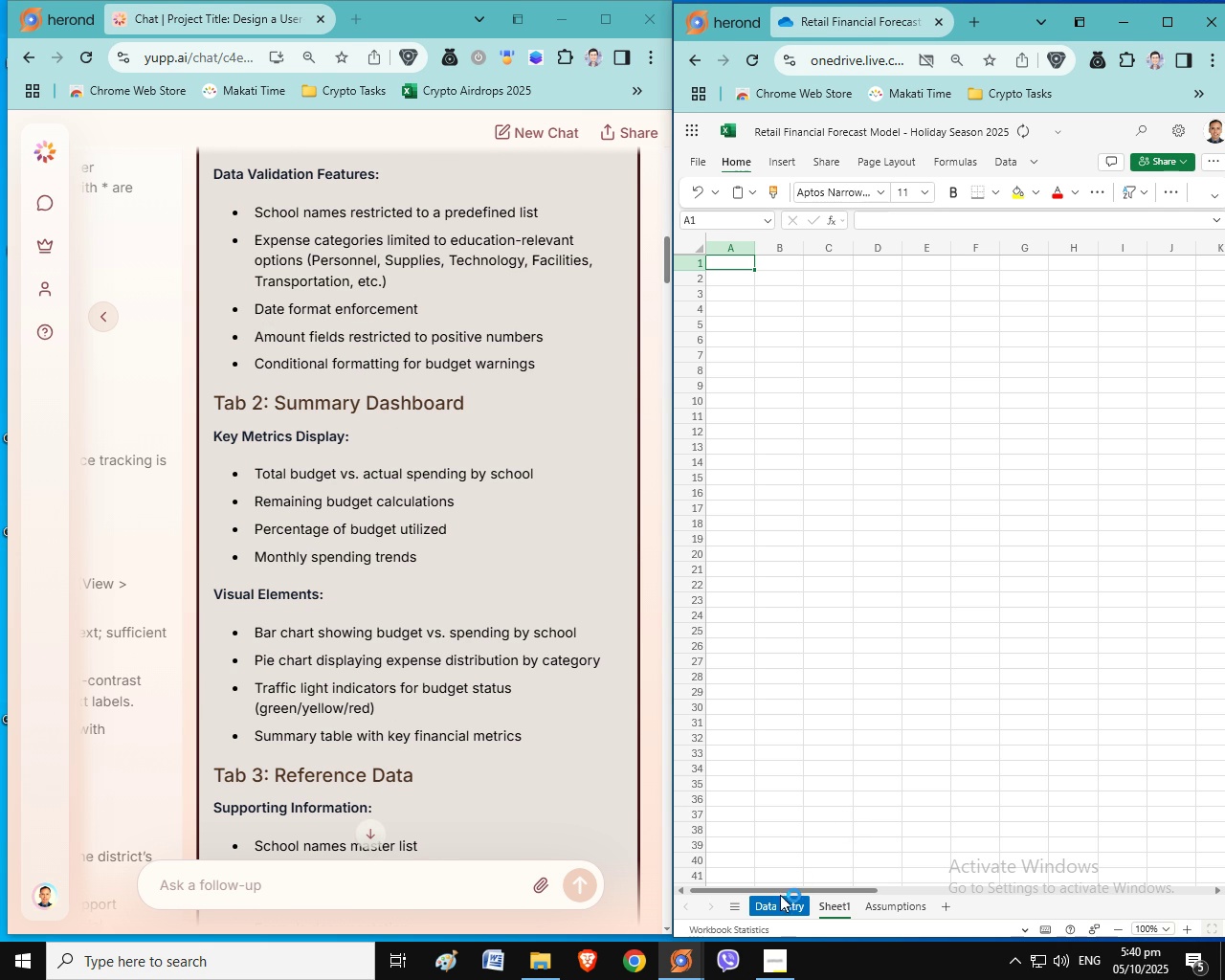 
left_click([779, 896])
 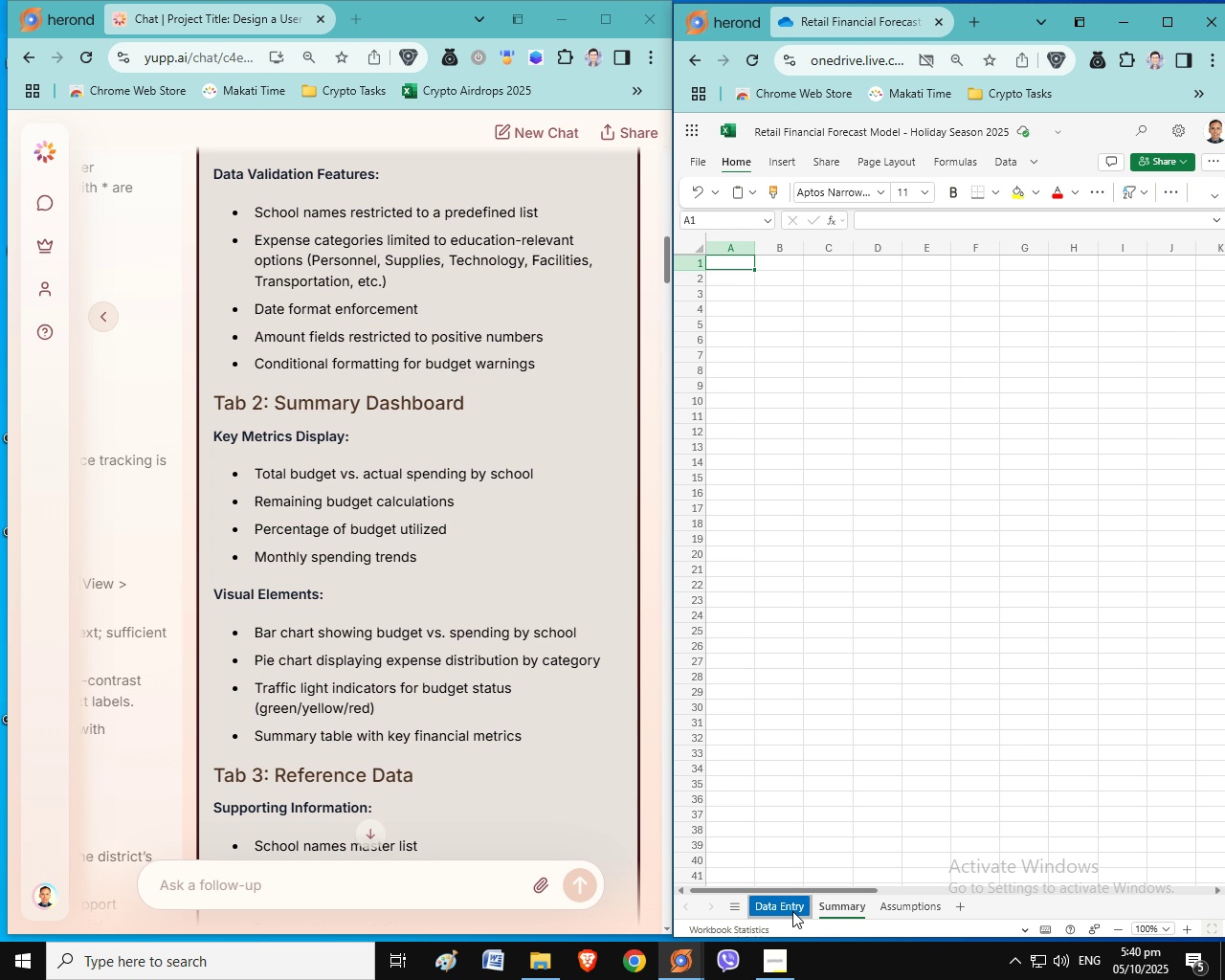 
left_click([792, 911])
 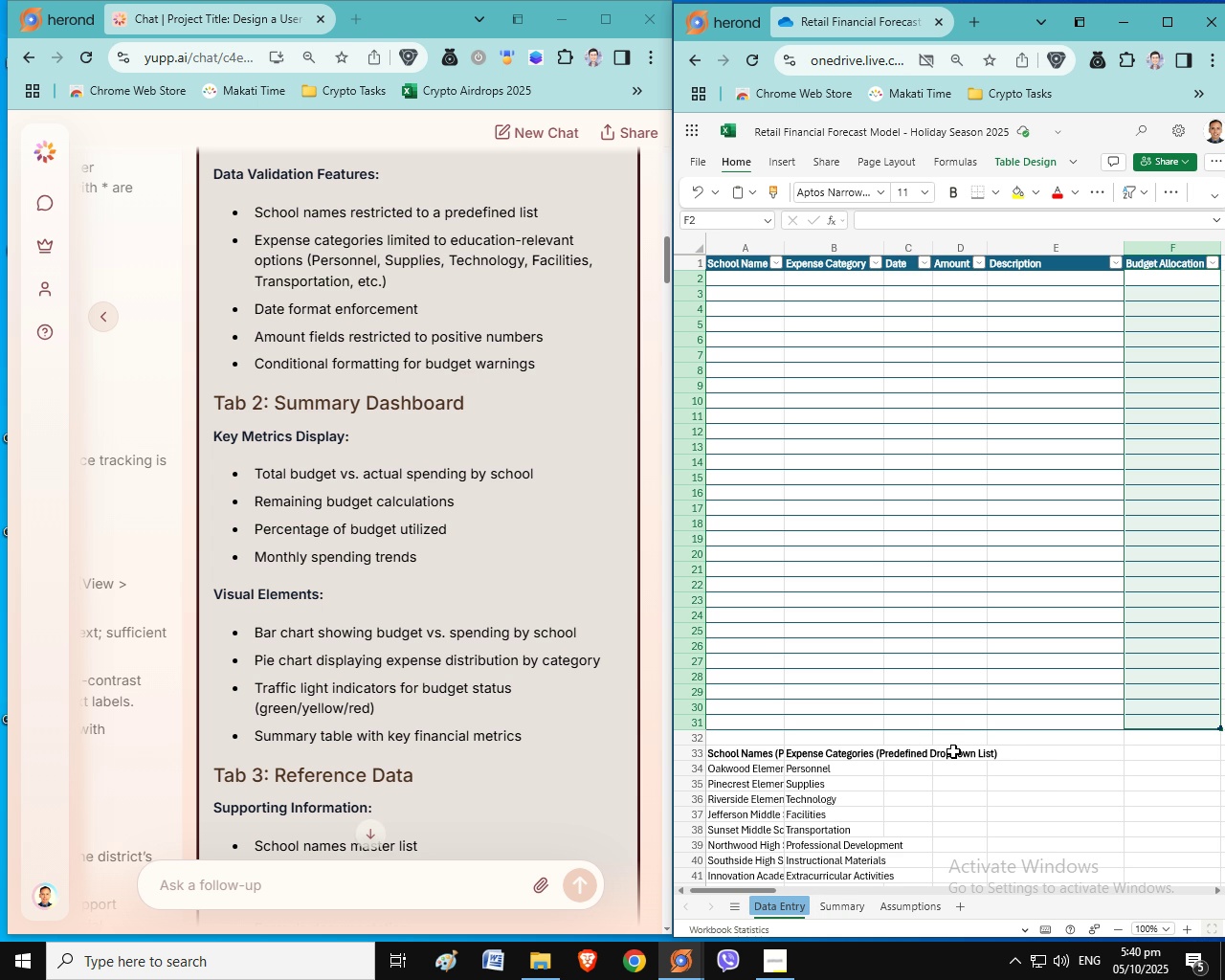 
scroll: coordinate [976, 698], scroll_direction: up, amount: 3.0
 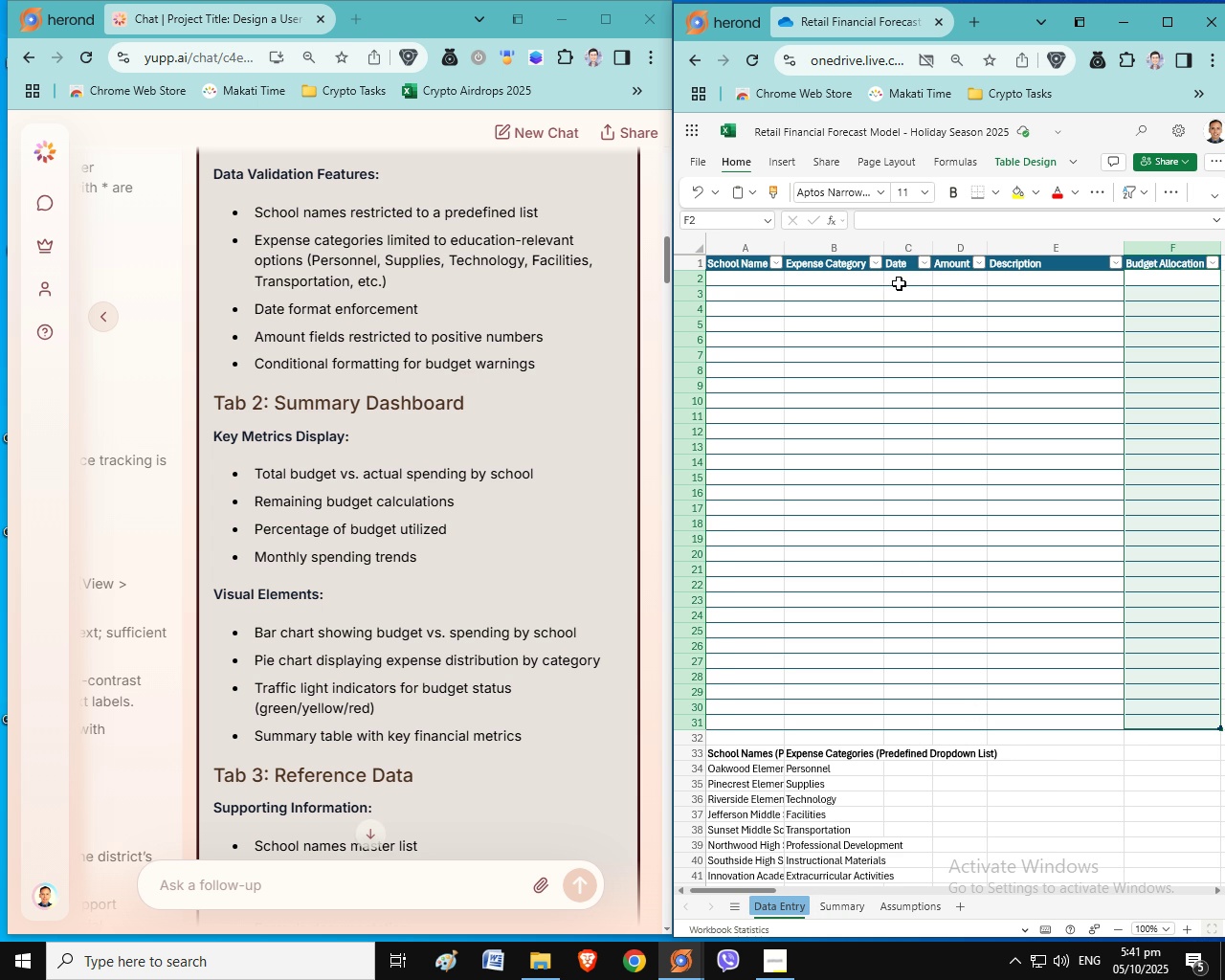 
double_click([899, 283])
 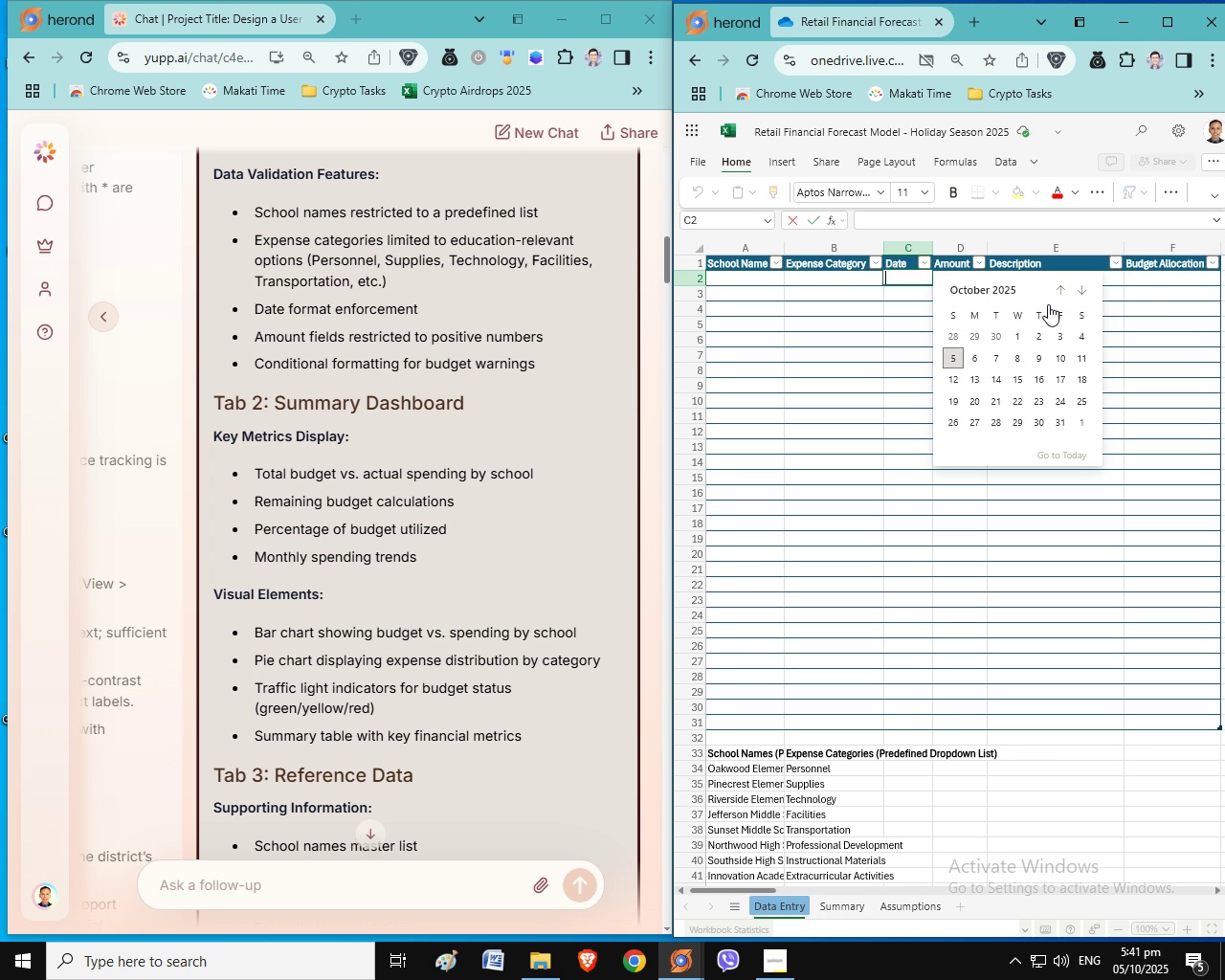 
mouse_move([1058, 294])
 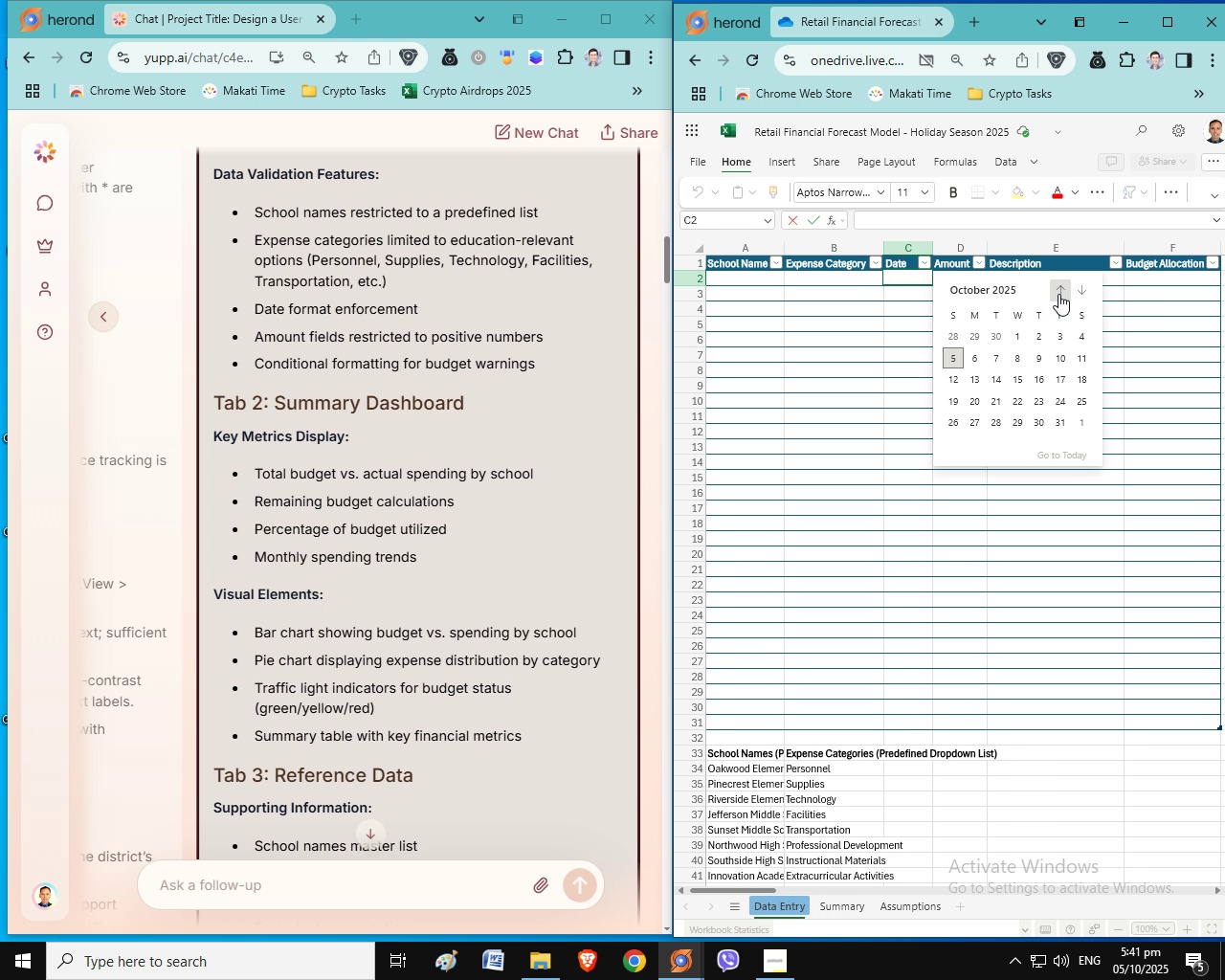 
left_click([1058, 294])
 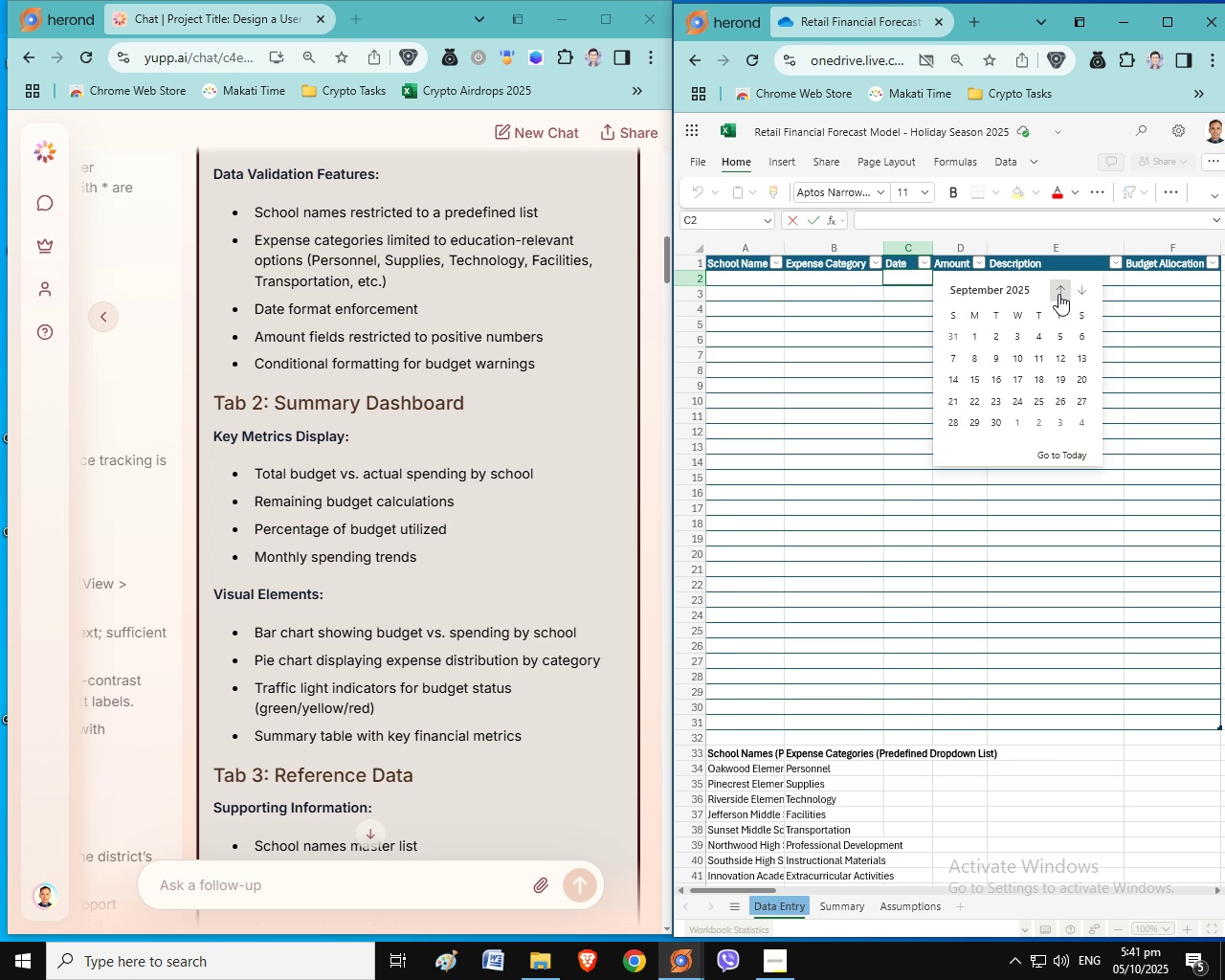 
double_click([1058, 294])
 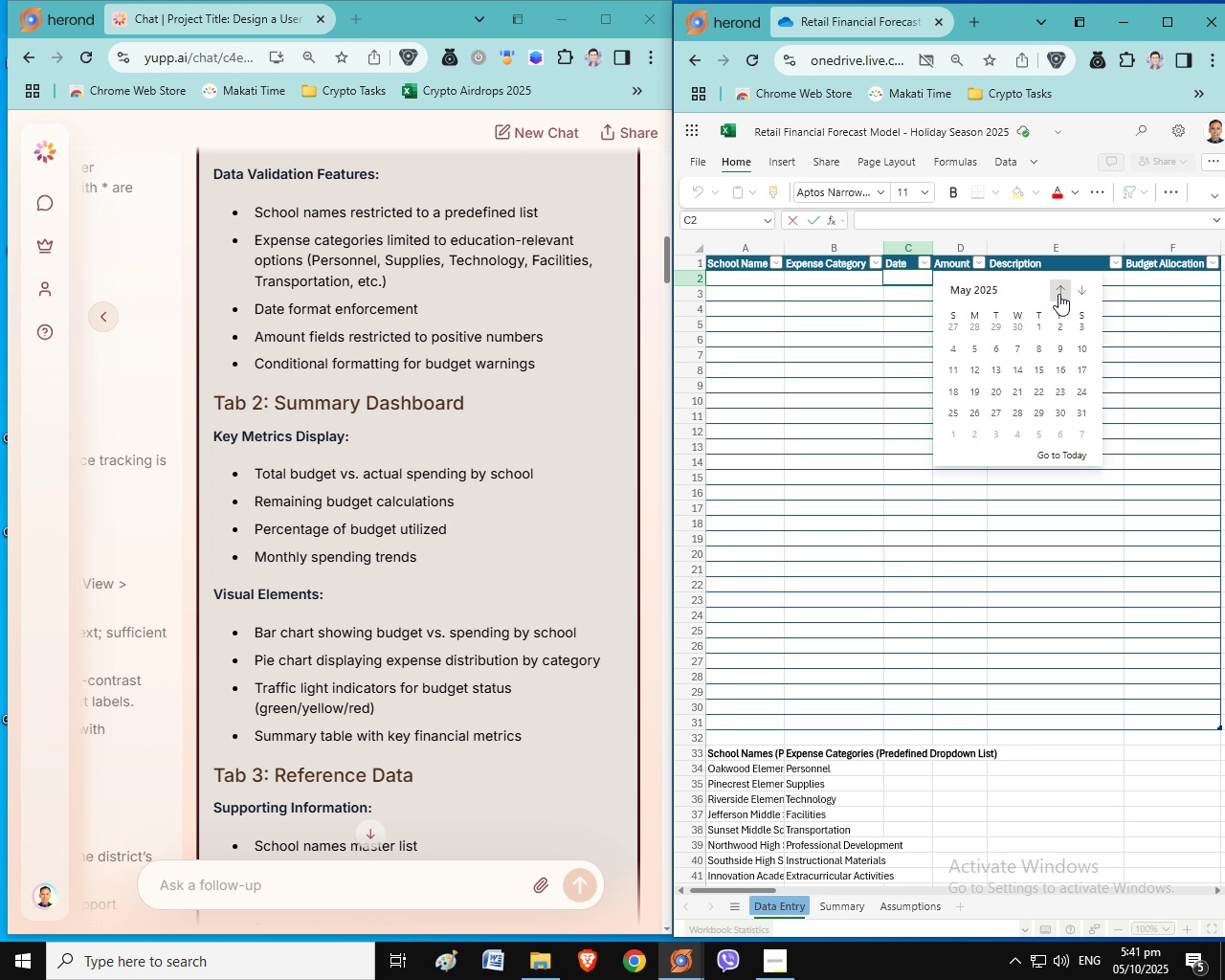 
triple_click([1058, 294])
 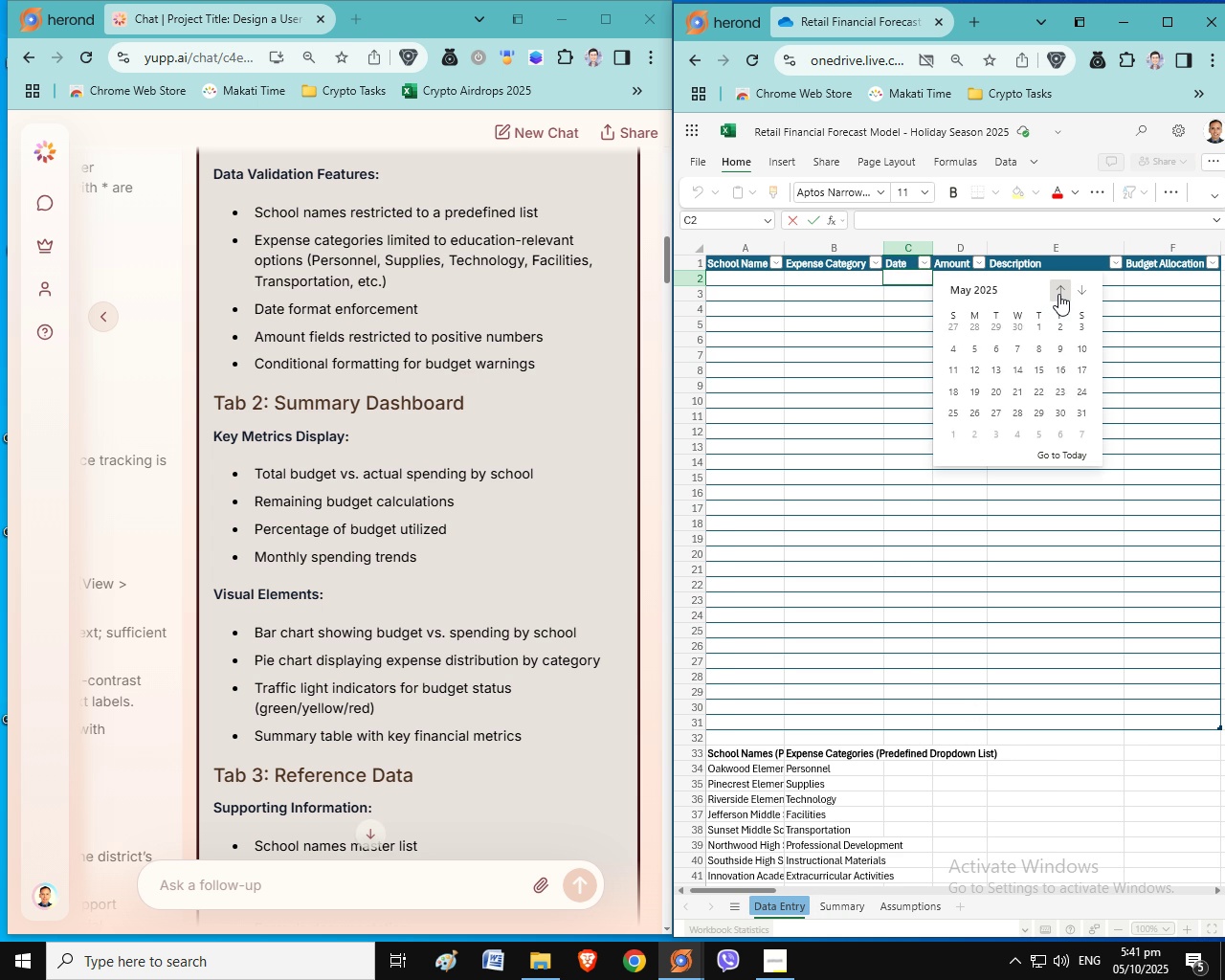 
triple_click([1058, 294])
 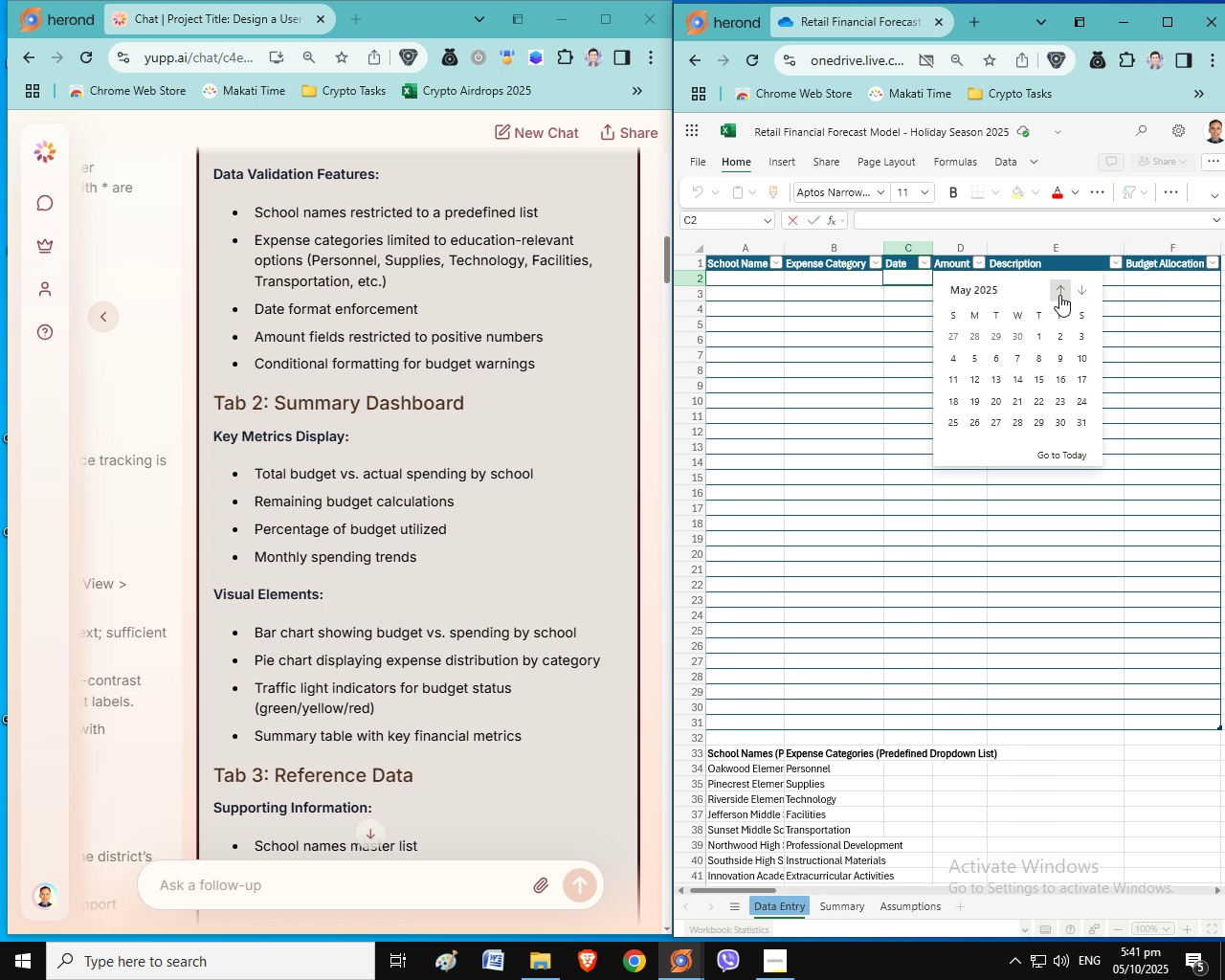 
left_click([1059, 295])
 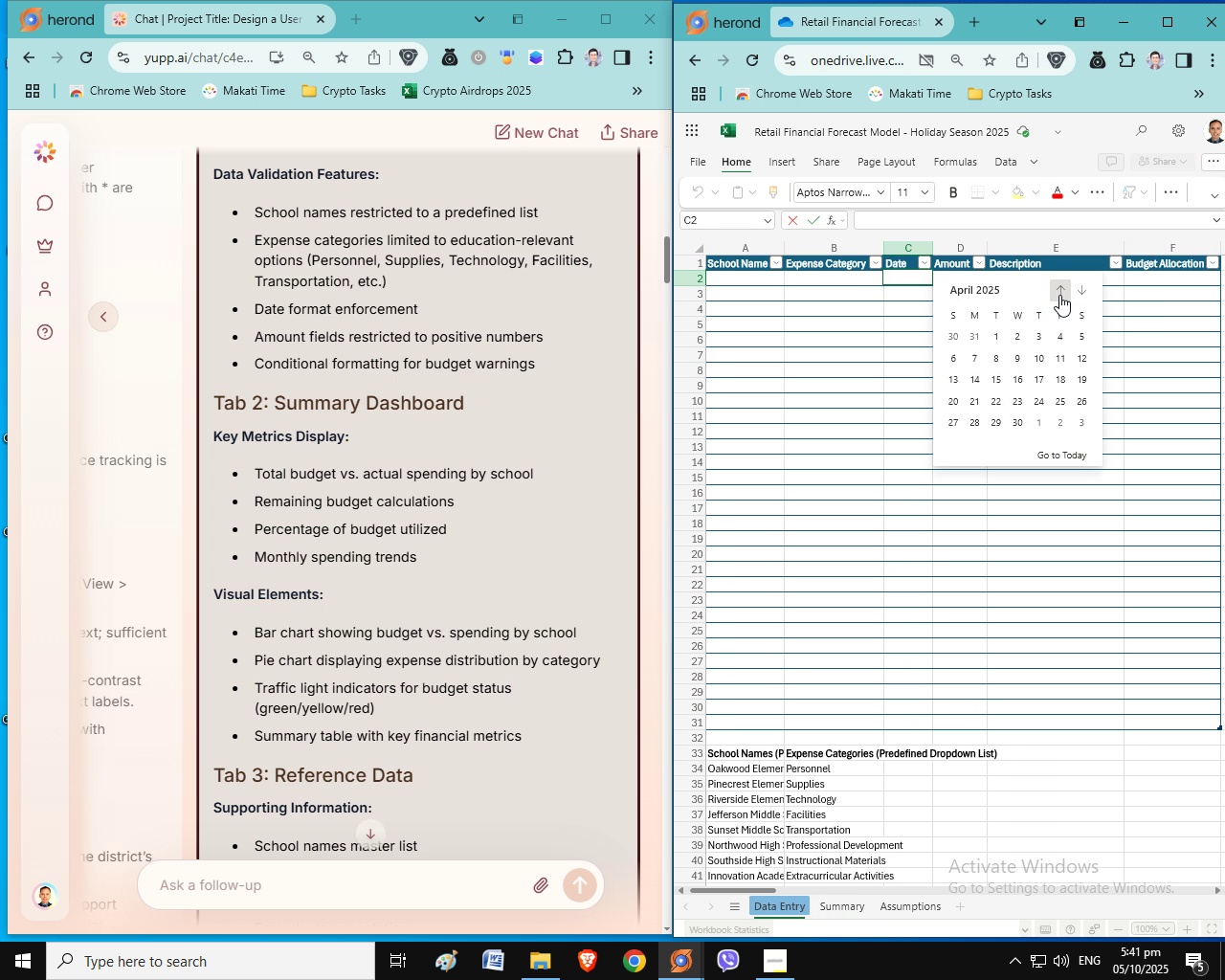 
double_click([1059, 295])
 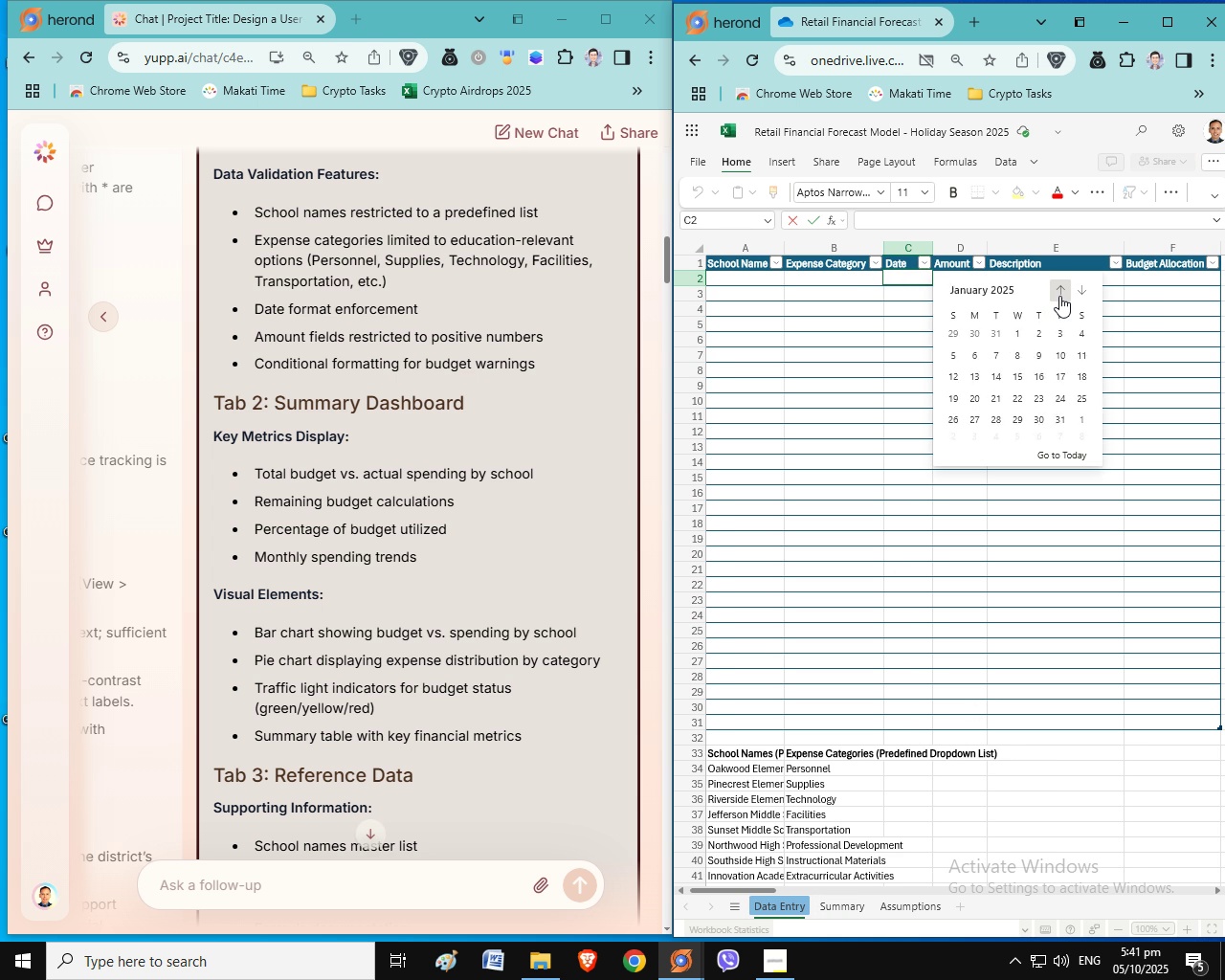 
triple_click([1059, 296])
 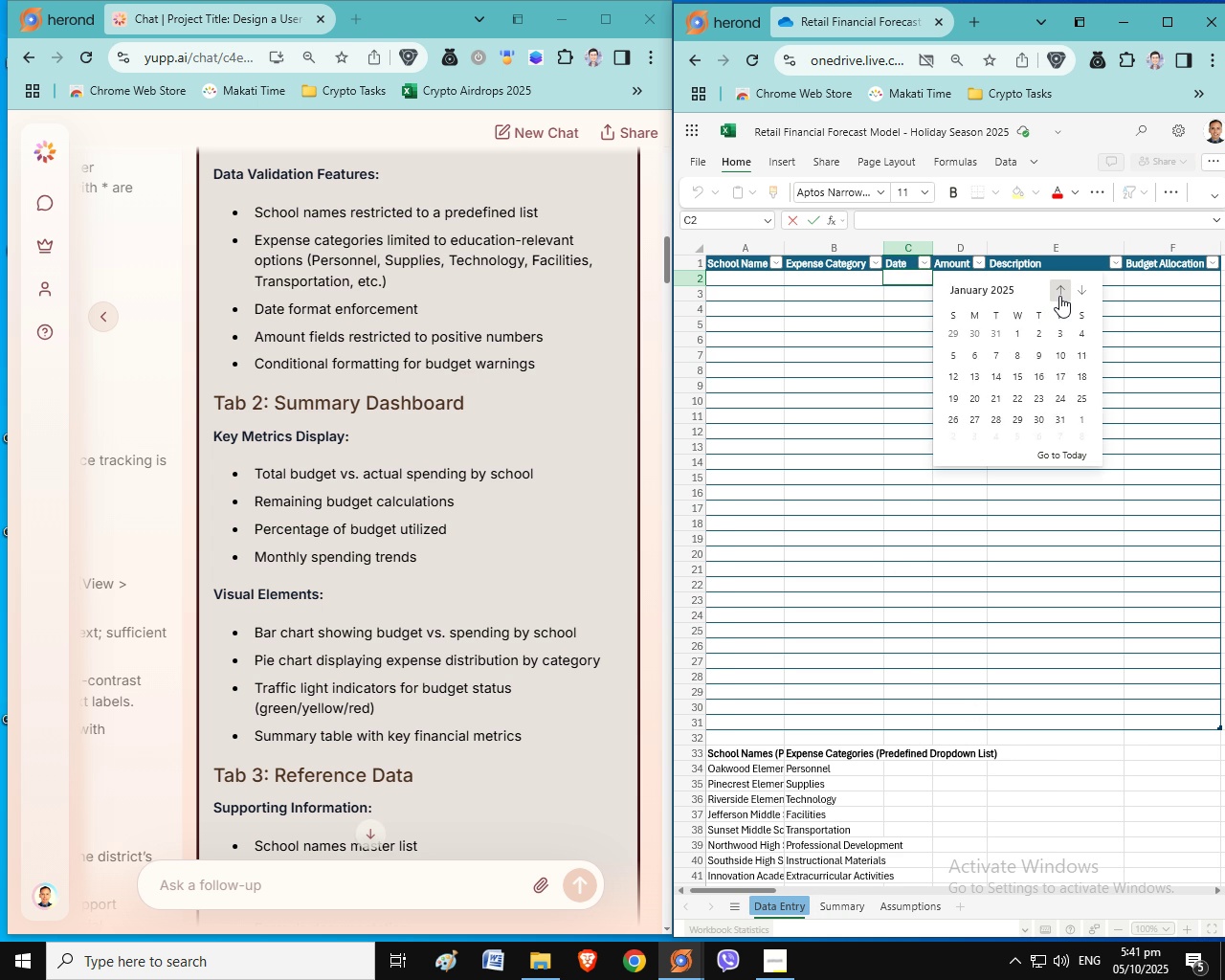 
triple_click([1059, 296])
 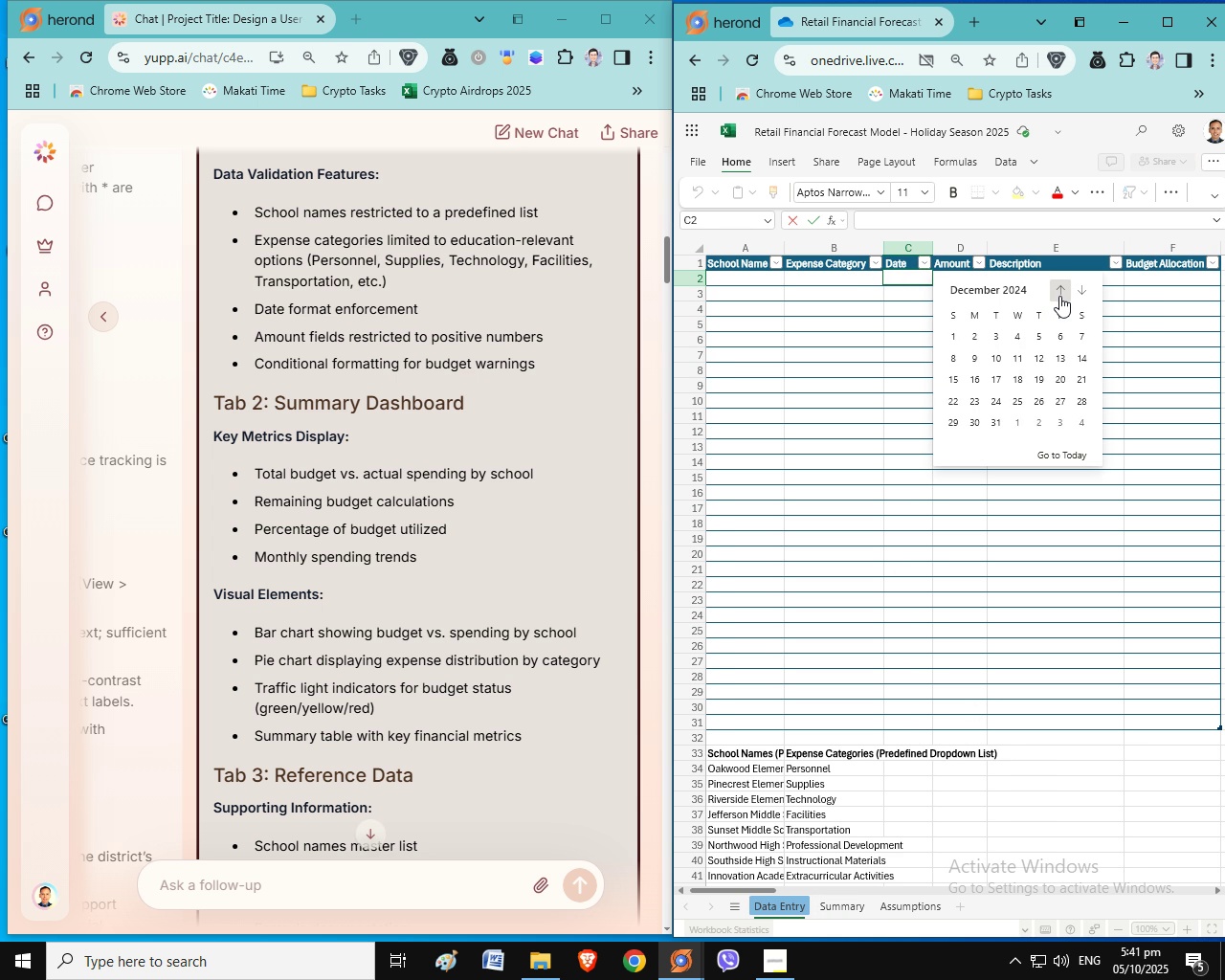 
left_click([1059, 296])
 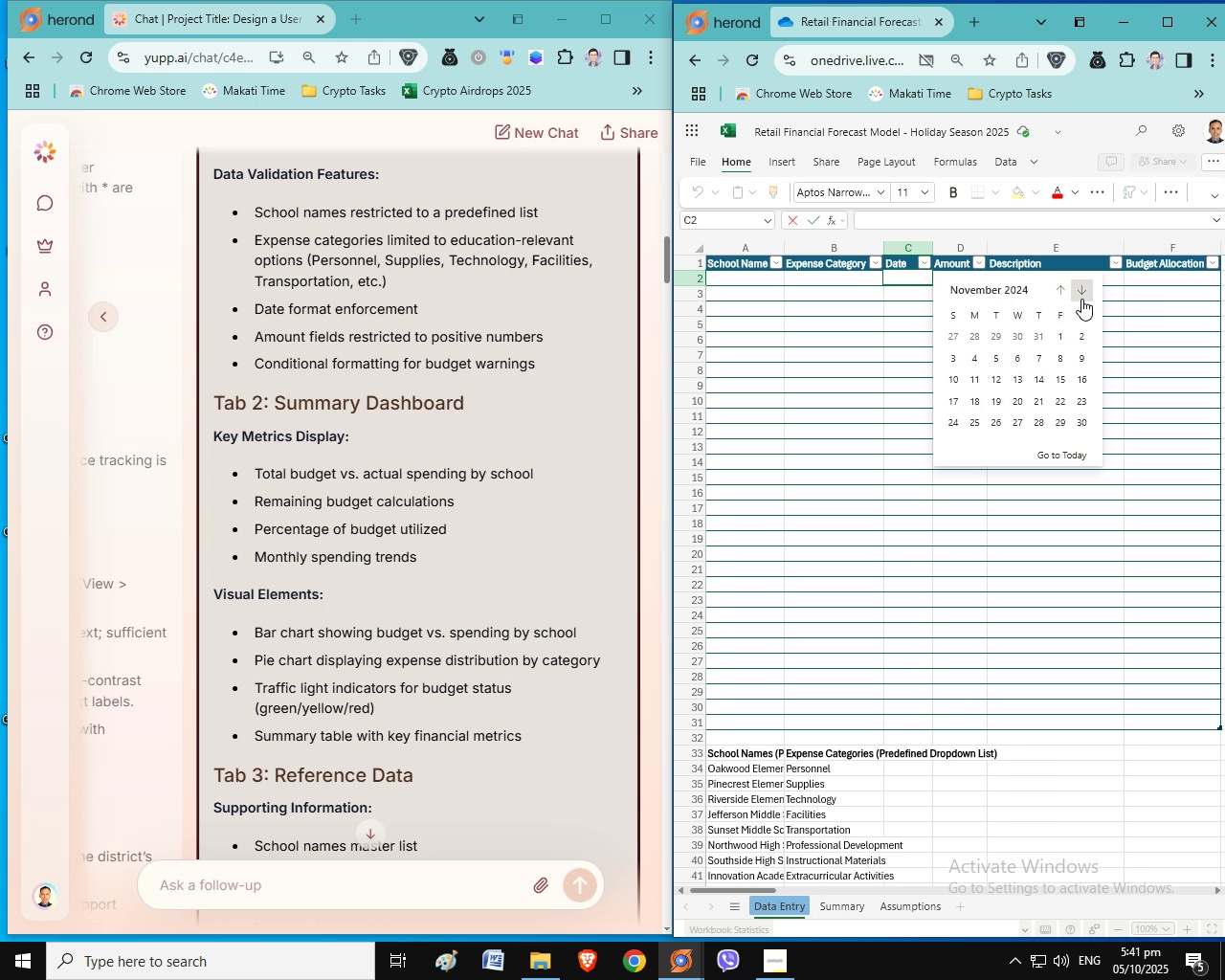 
double_click([1081, 300])
 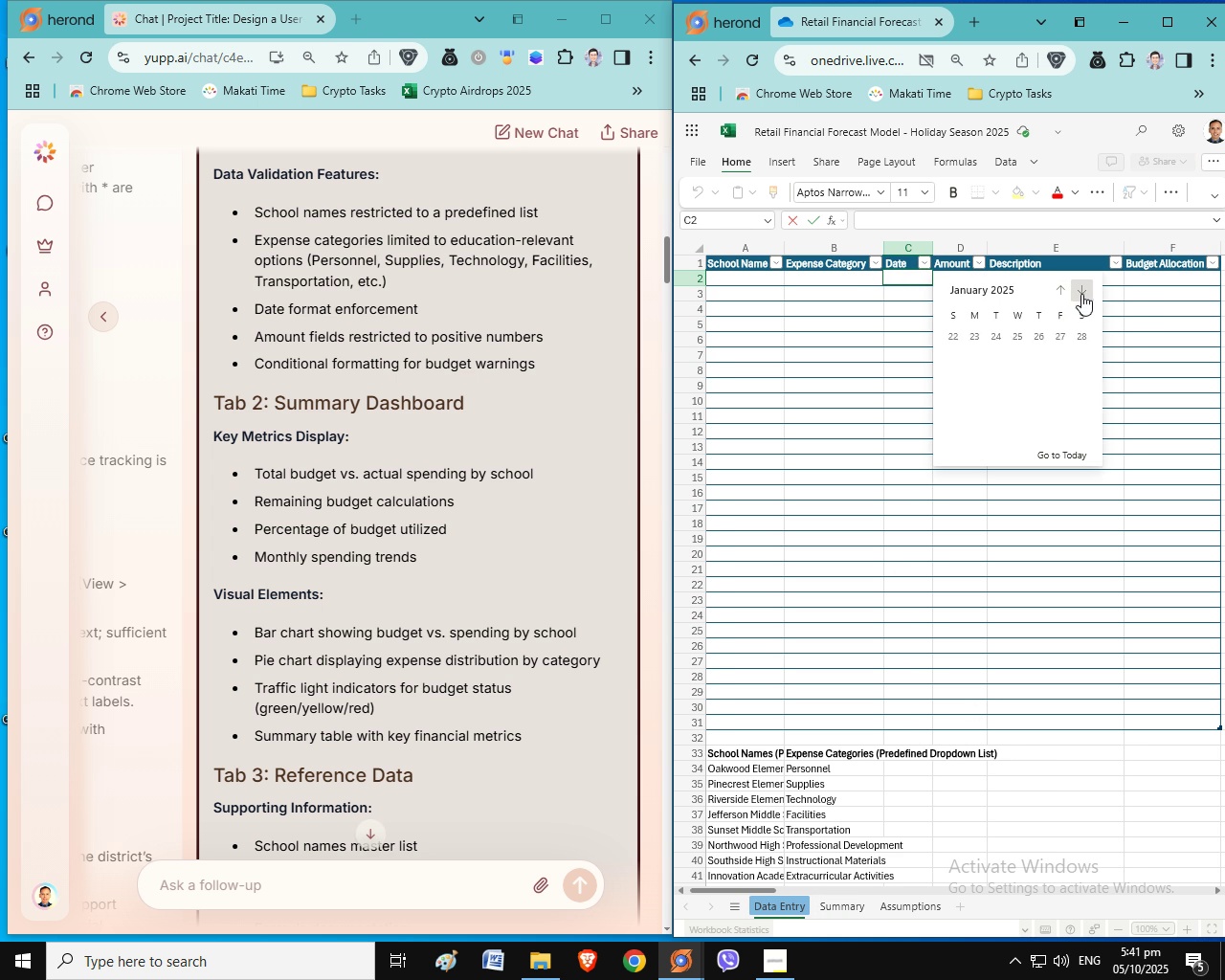 
left_click([1081, 294])
 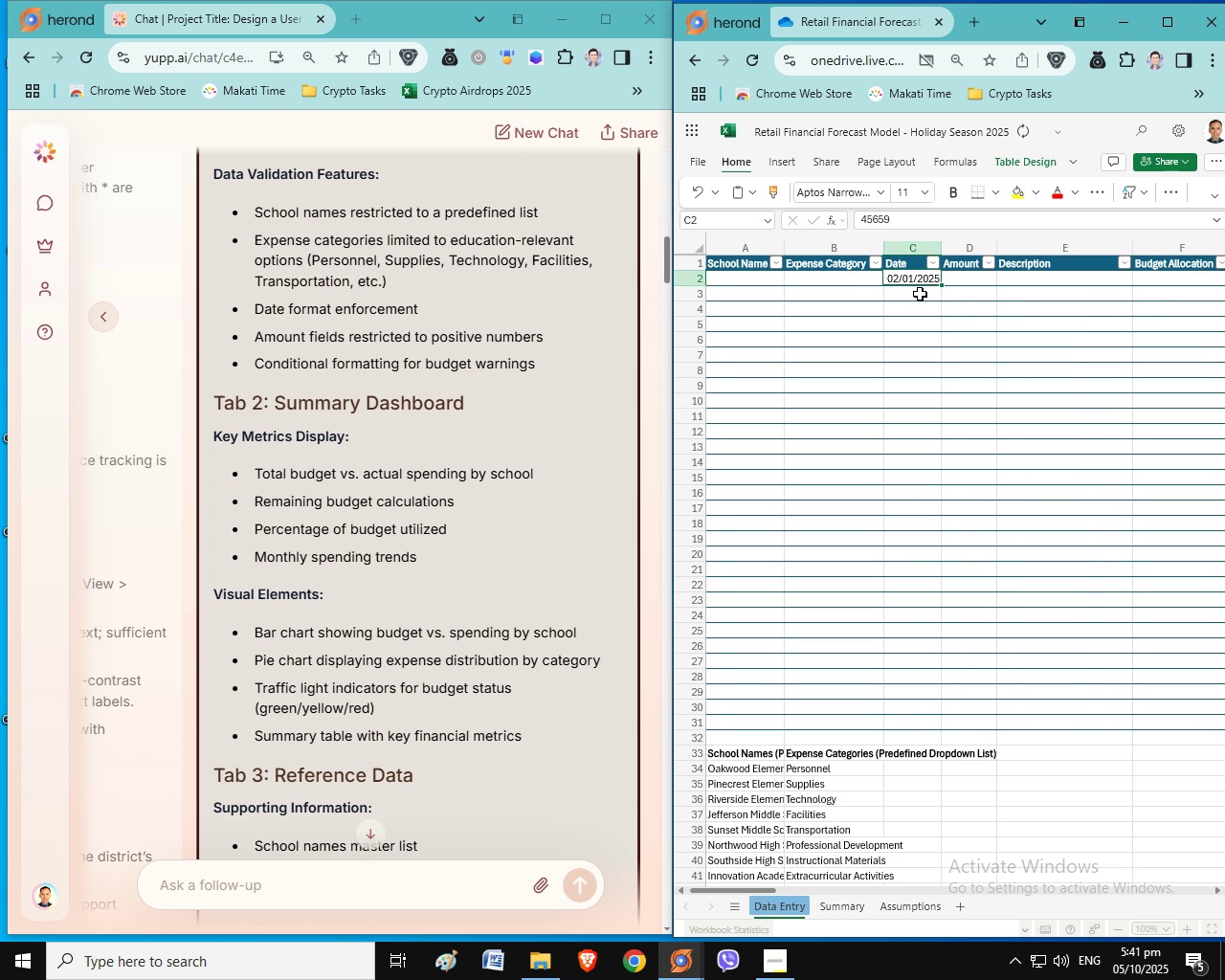 
left_click([919, 295])
 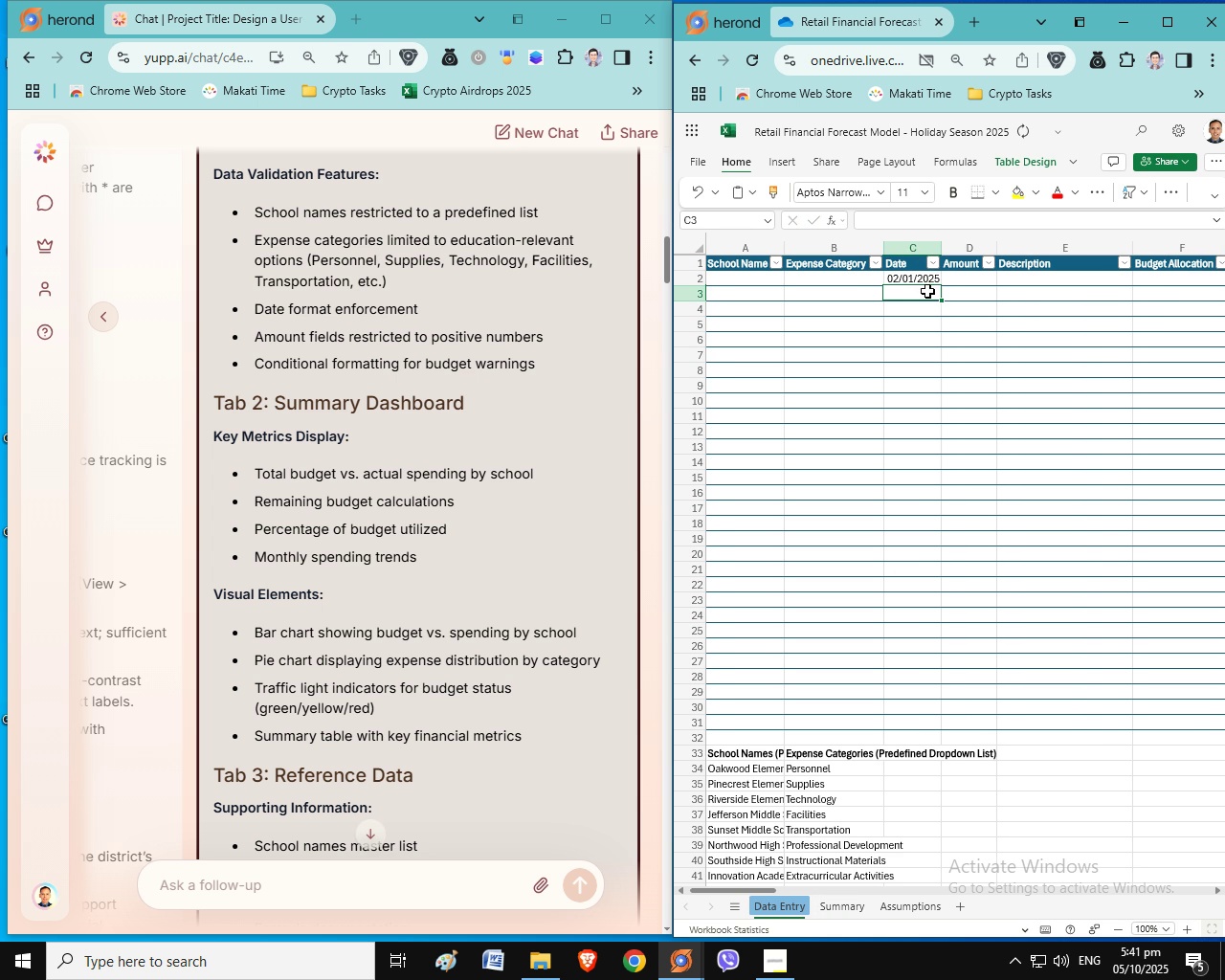 
double_click([927, 291])
 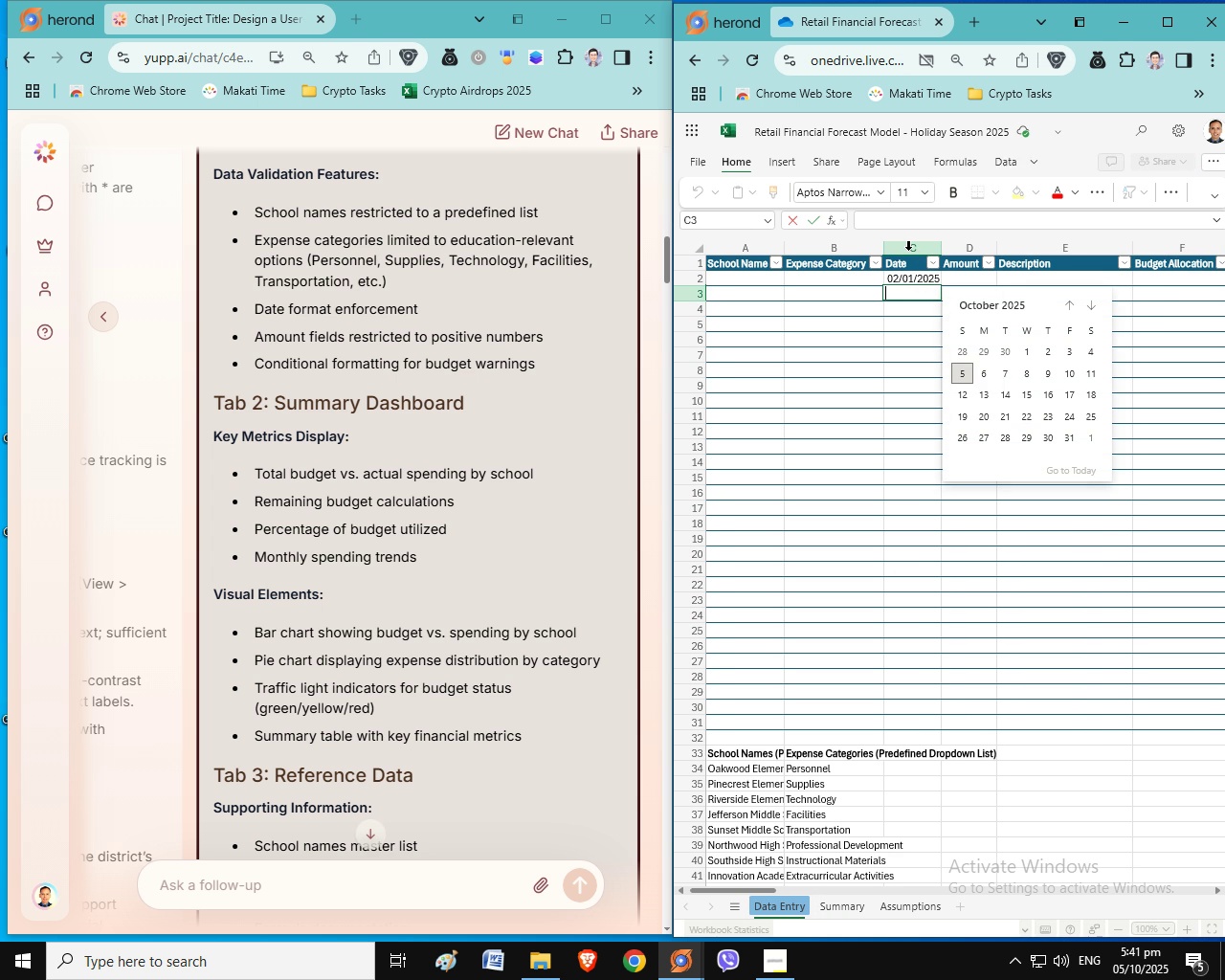 
left_click([908, 251])
 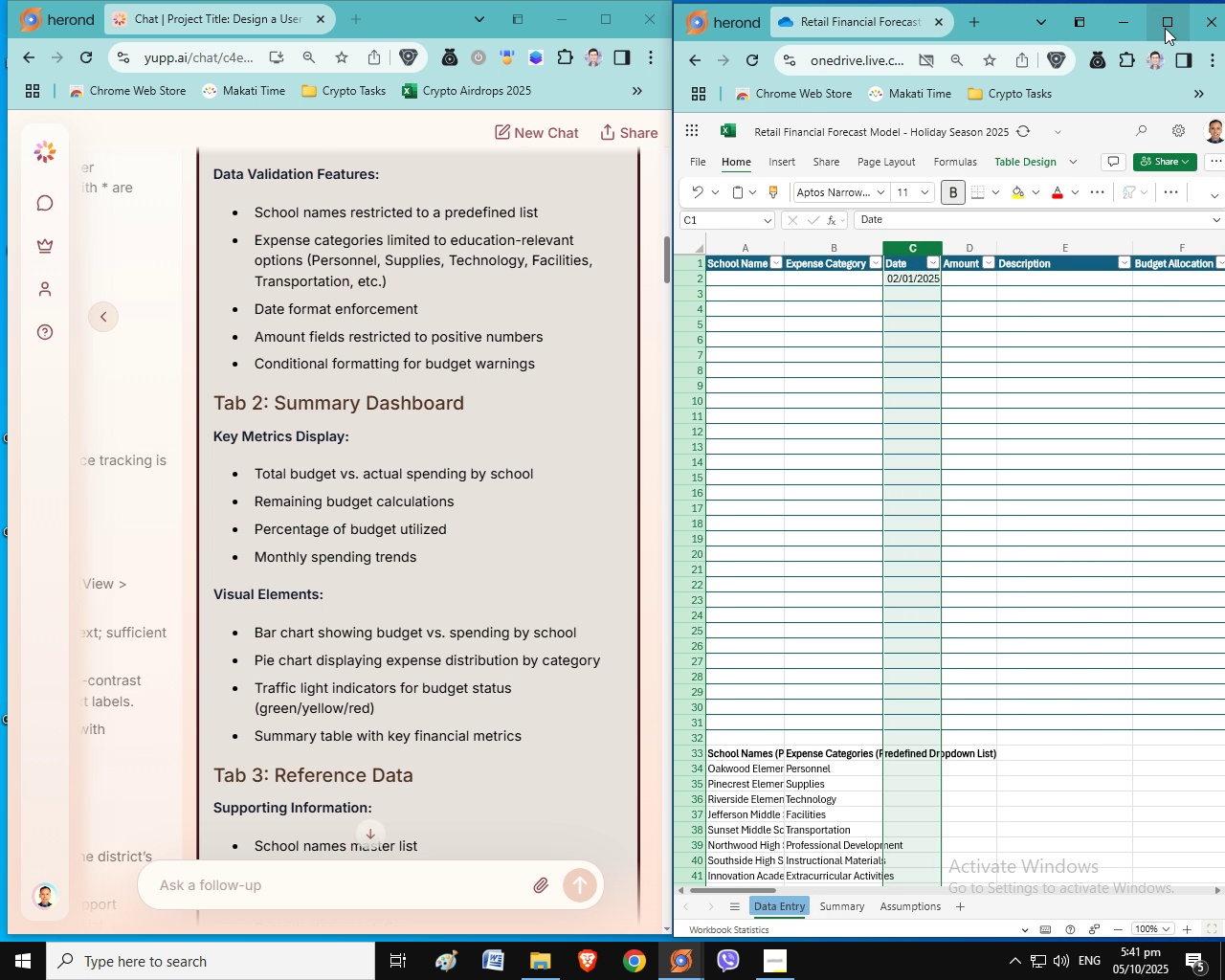 
left_click([1165, 28])
 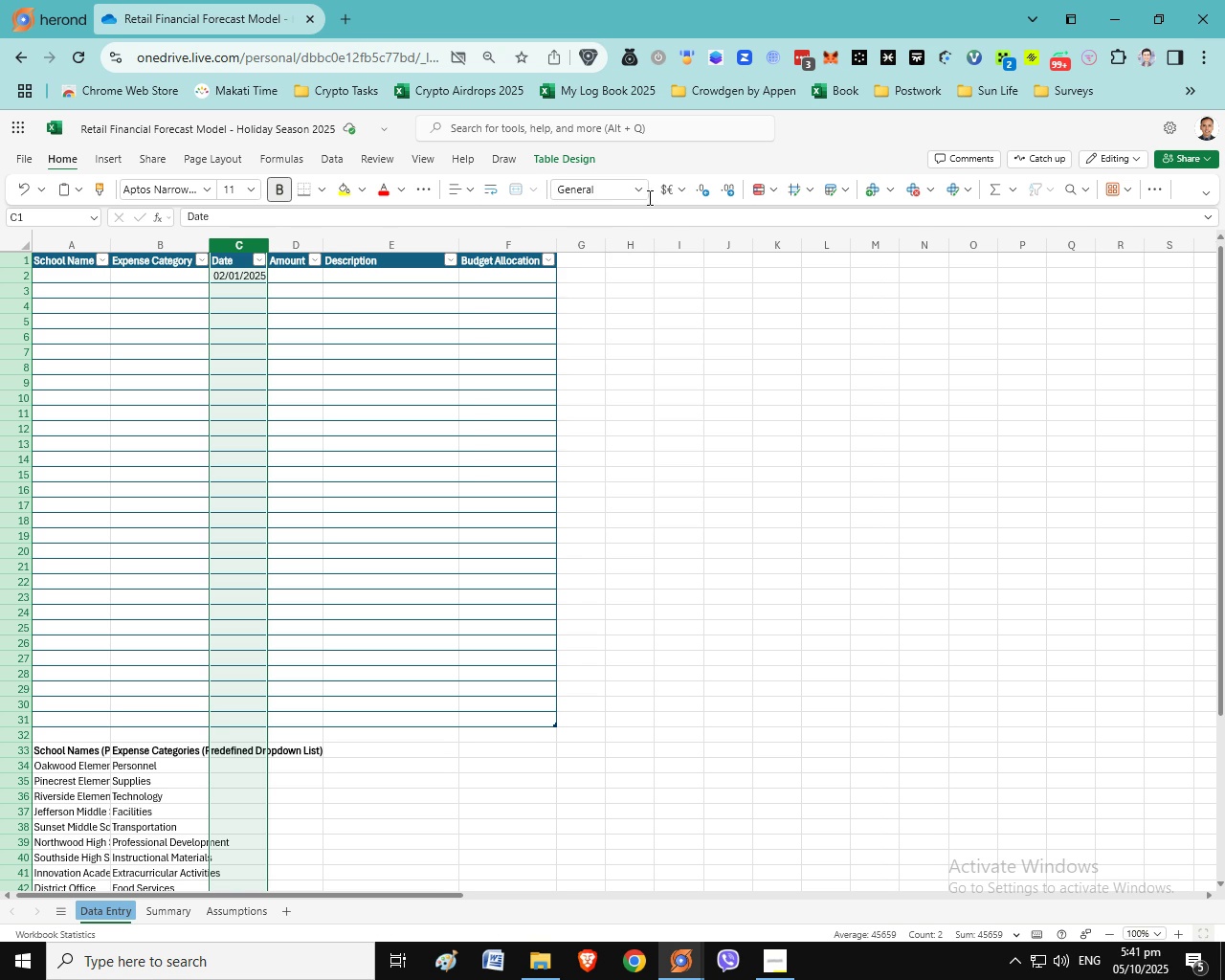 
left_click([635, 191])
 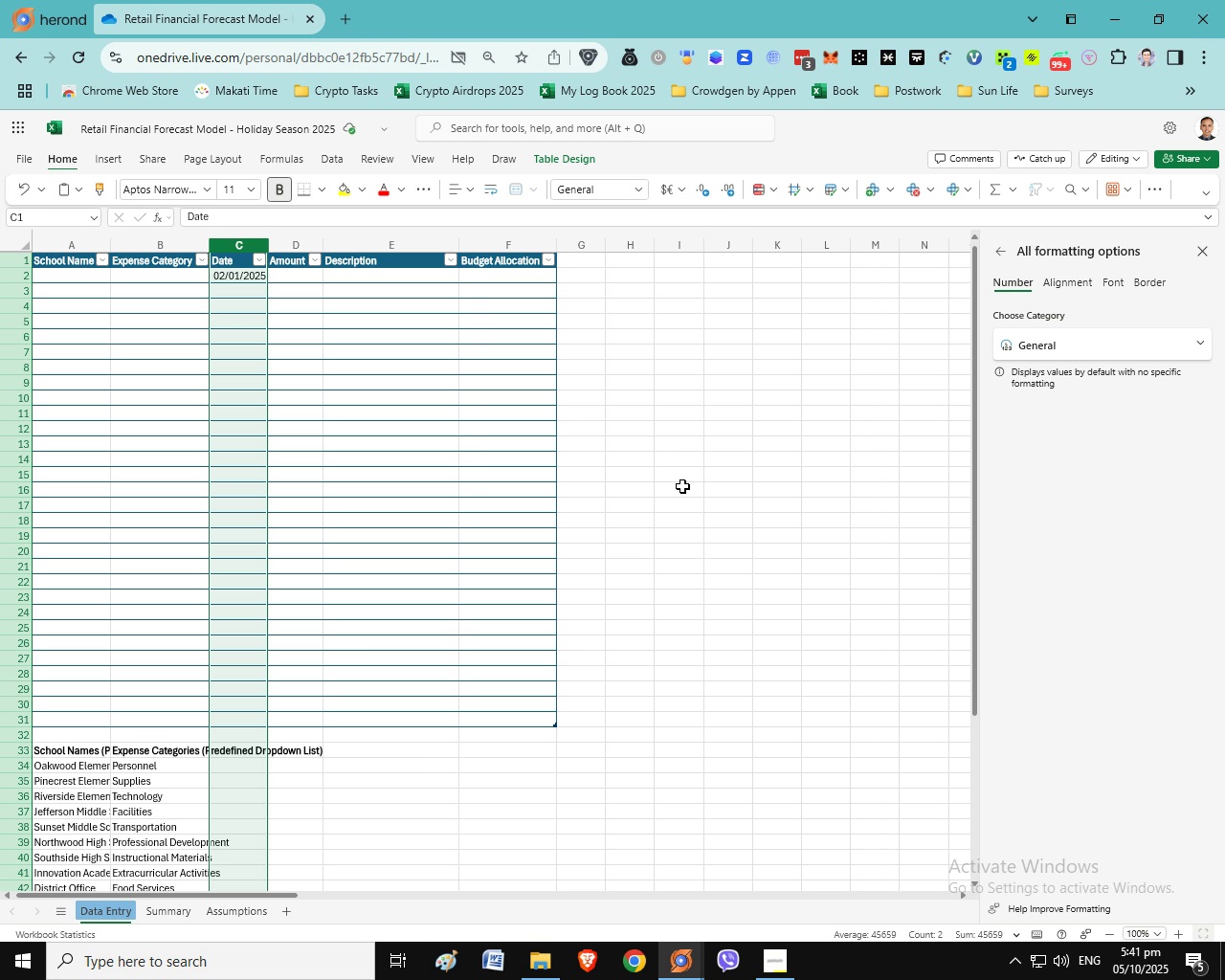 
wait(16.02)
 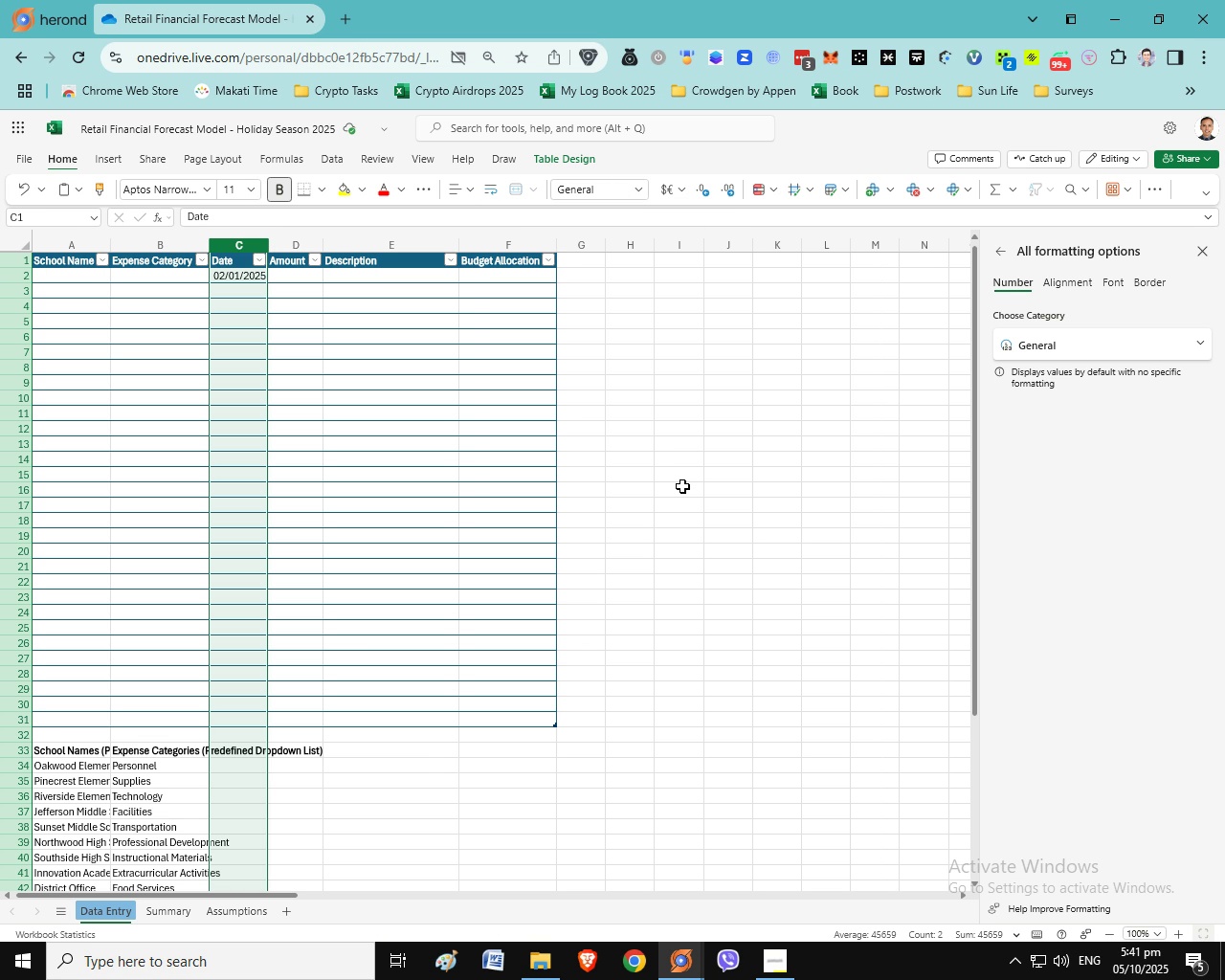 
left_click([1189, 338])
 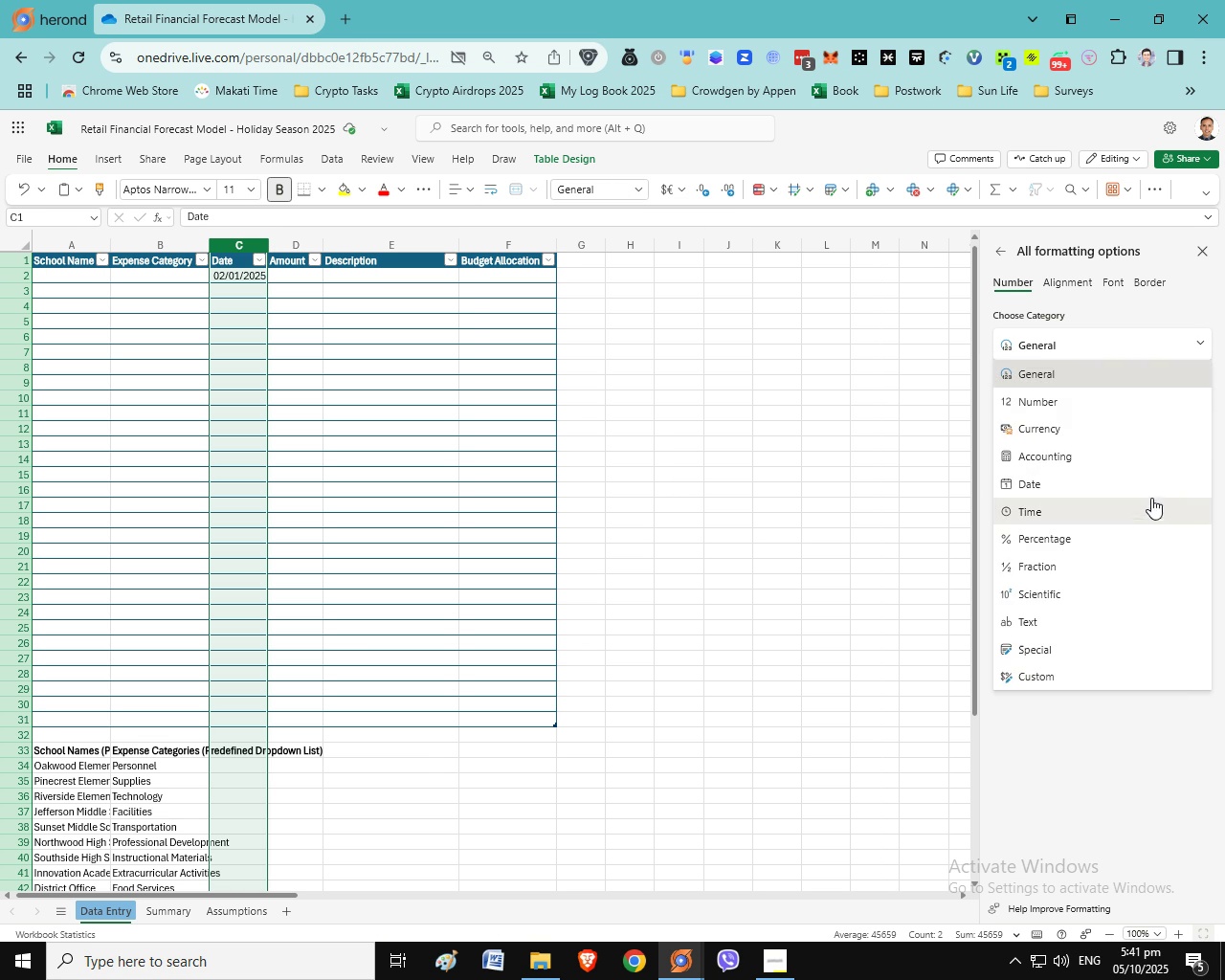 
left_click([1143, 484])
 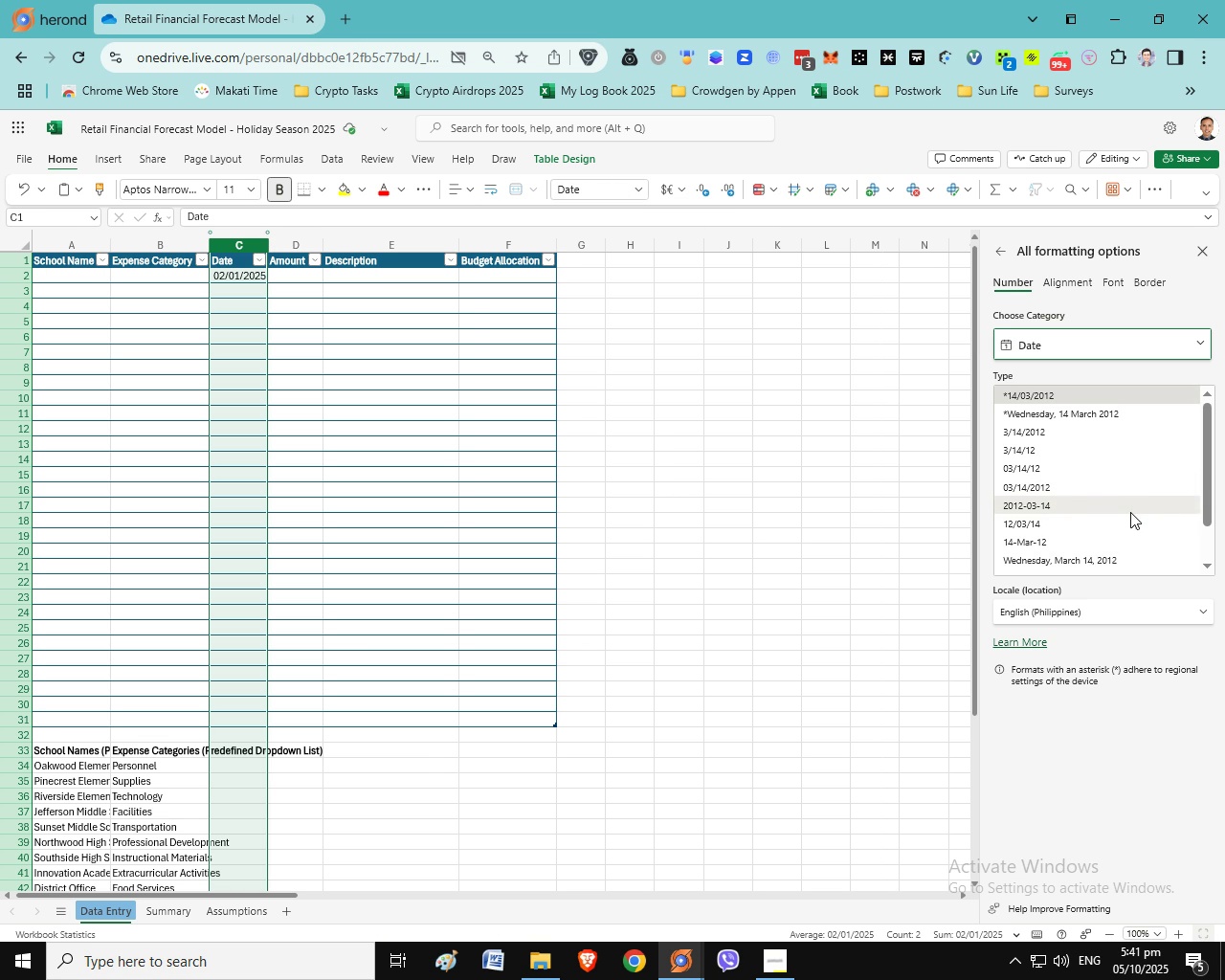 
wait(7.62)
 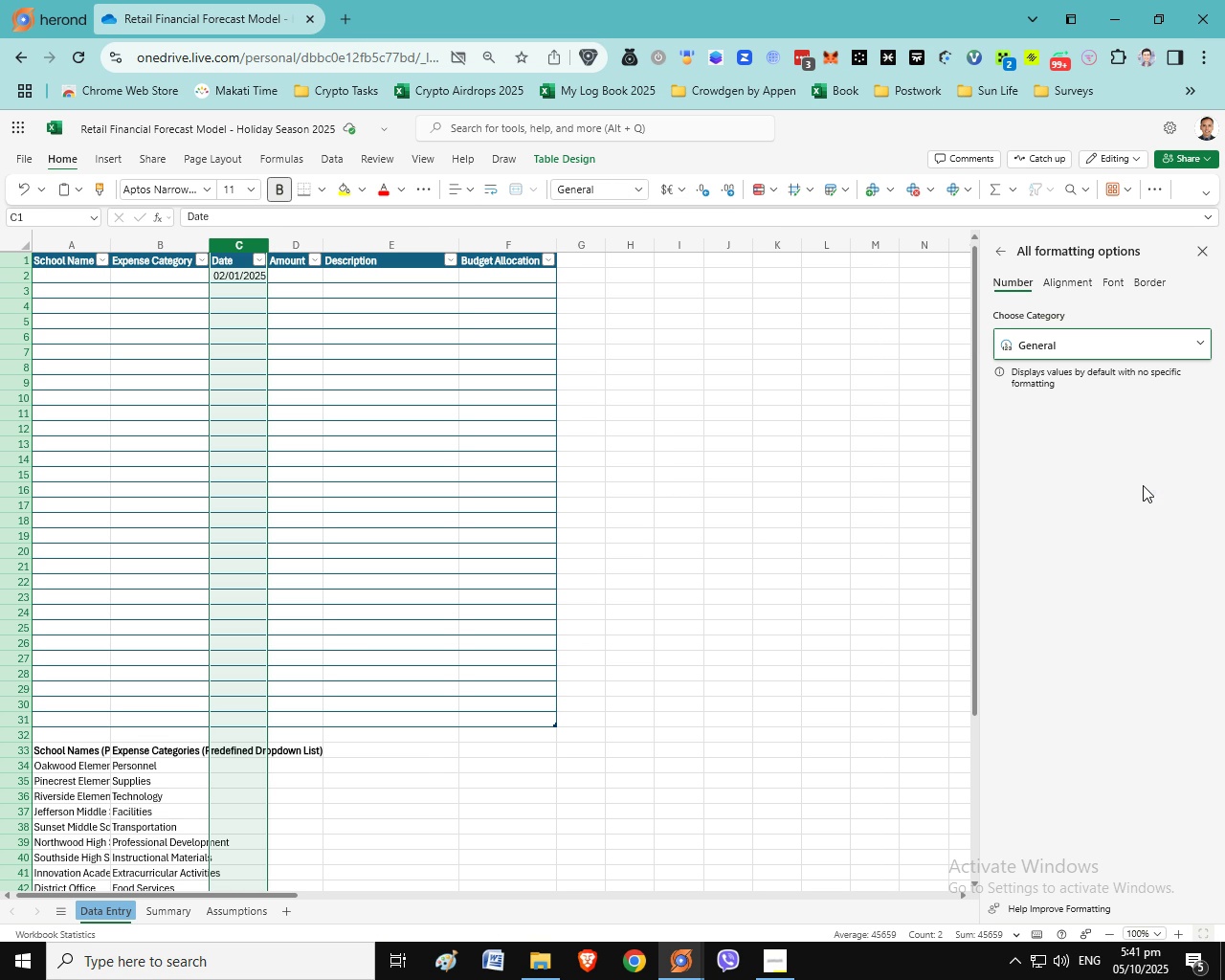 
left_click([1088, 548])
 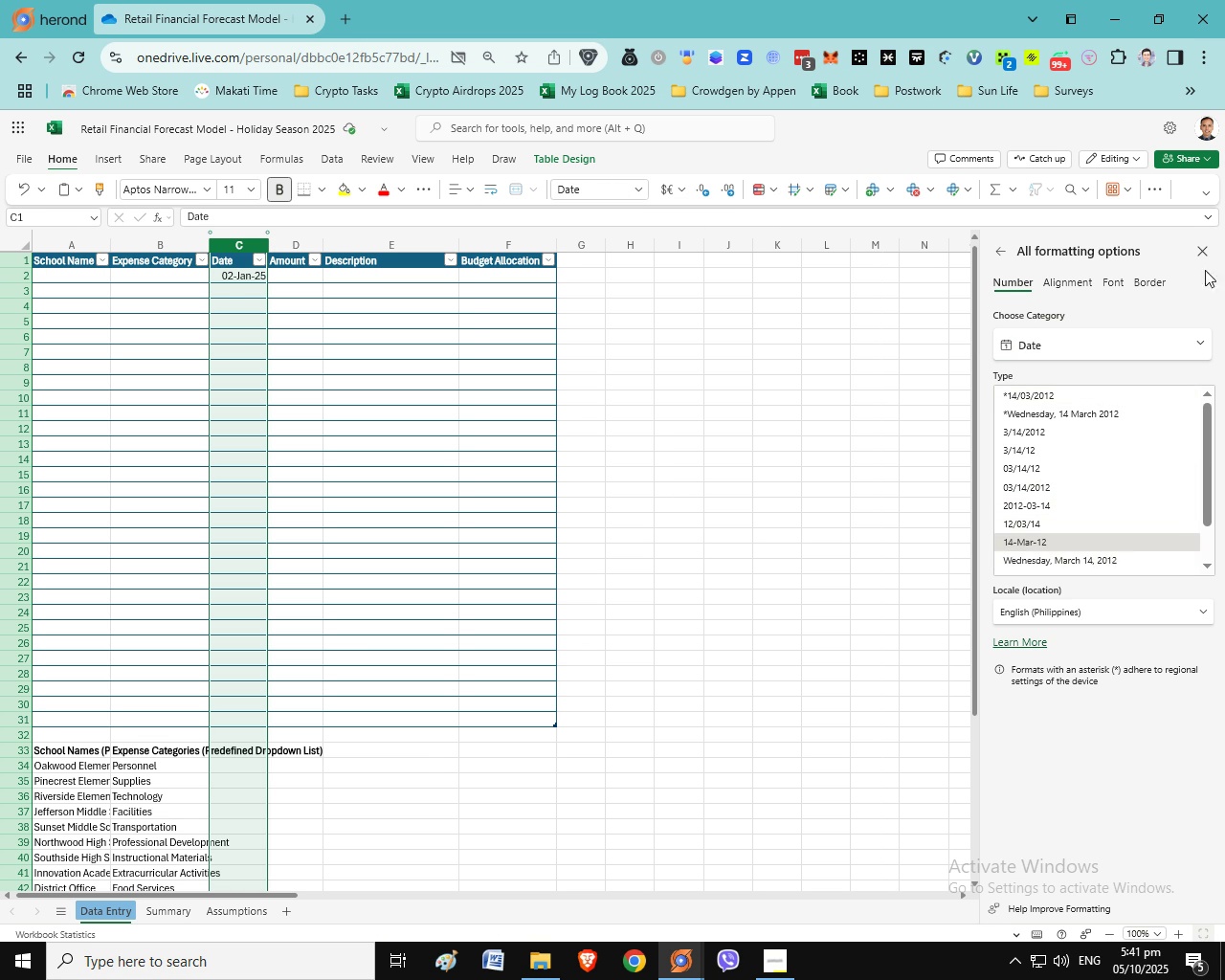 
left_click([1204, 254])
 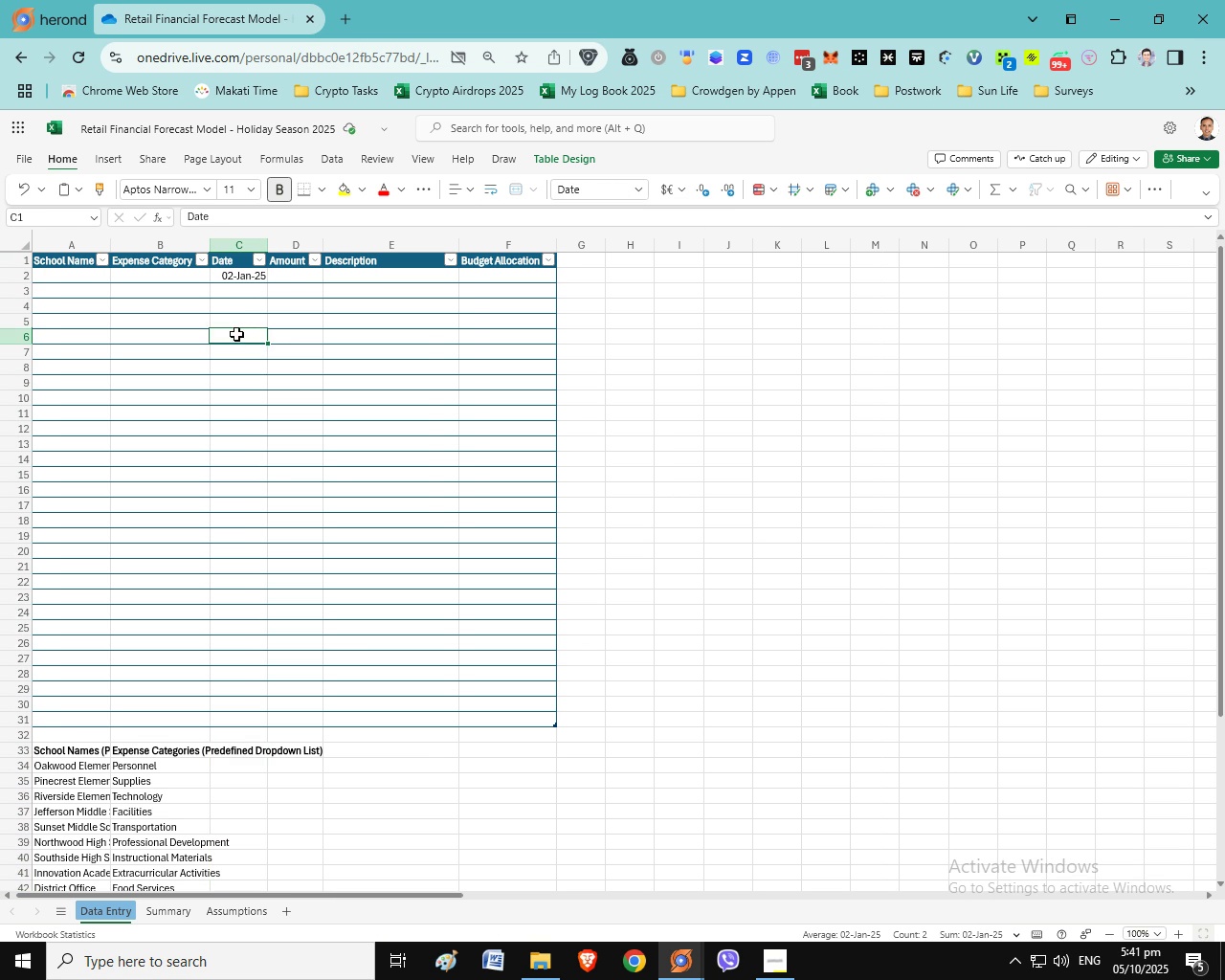 
left_click([236, 334])
 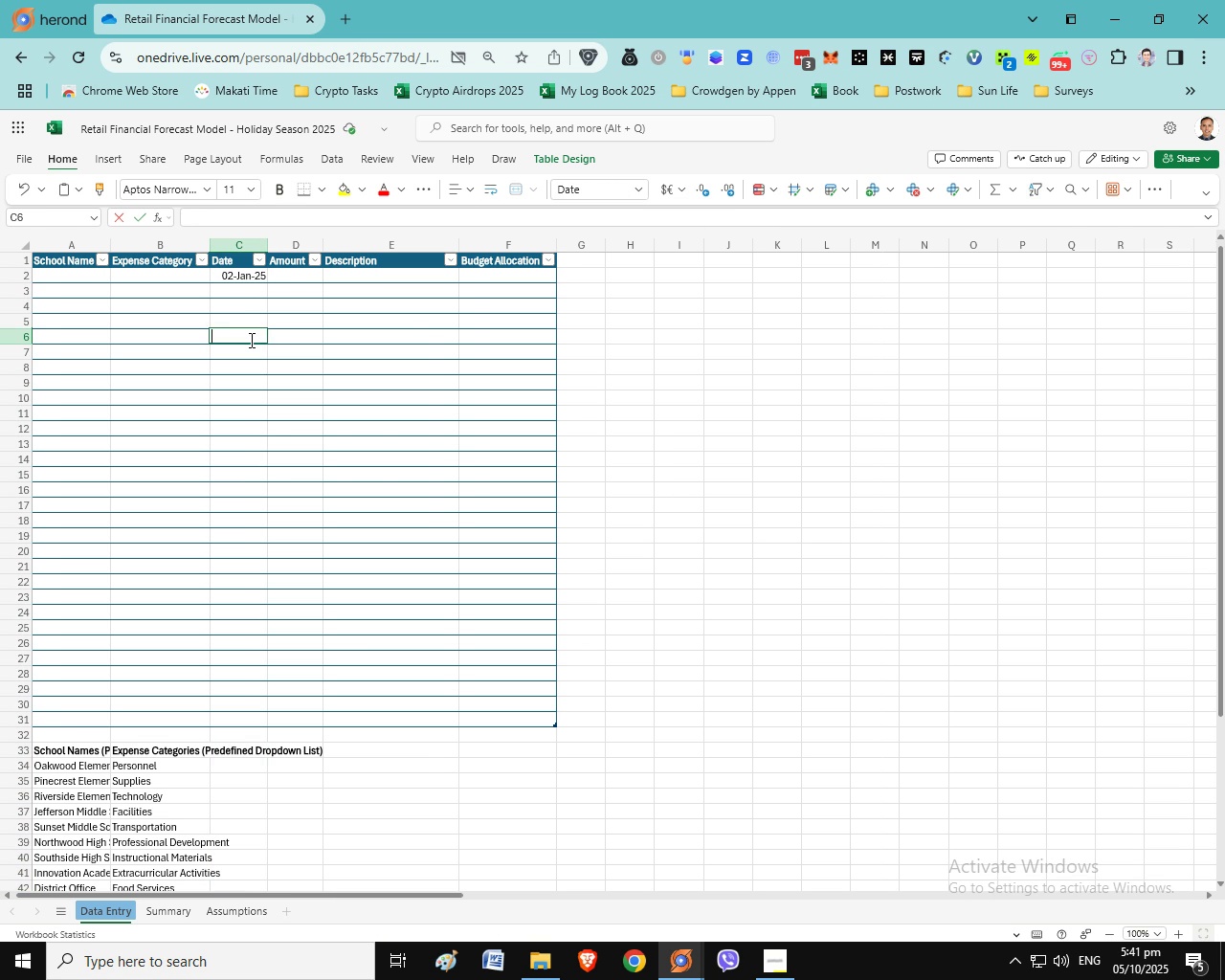 
double_click([250, 340])
 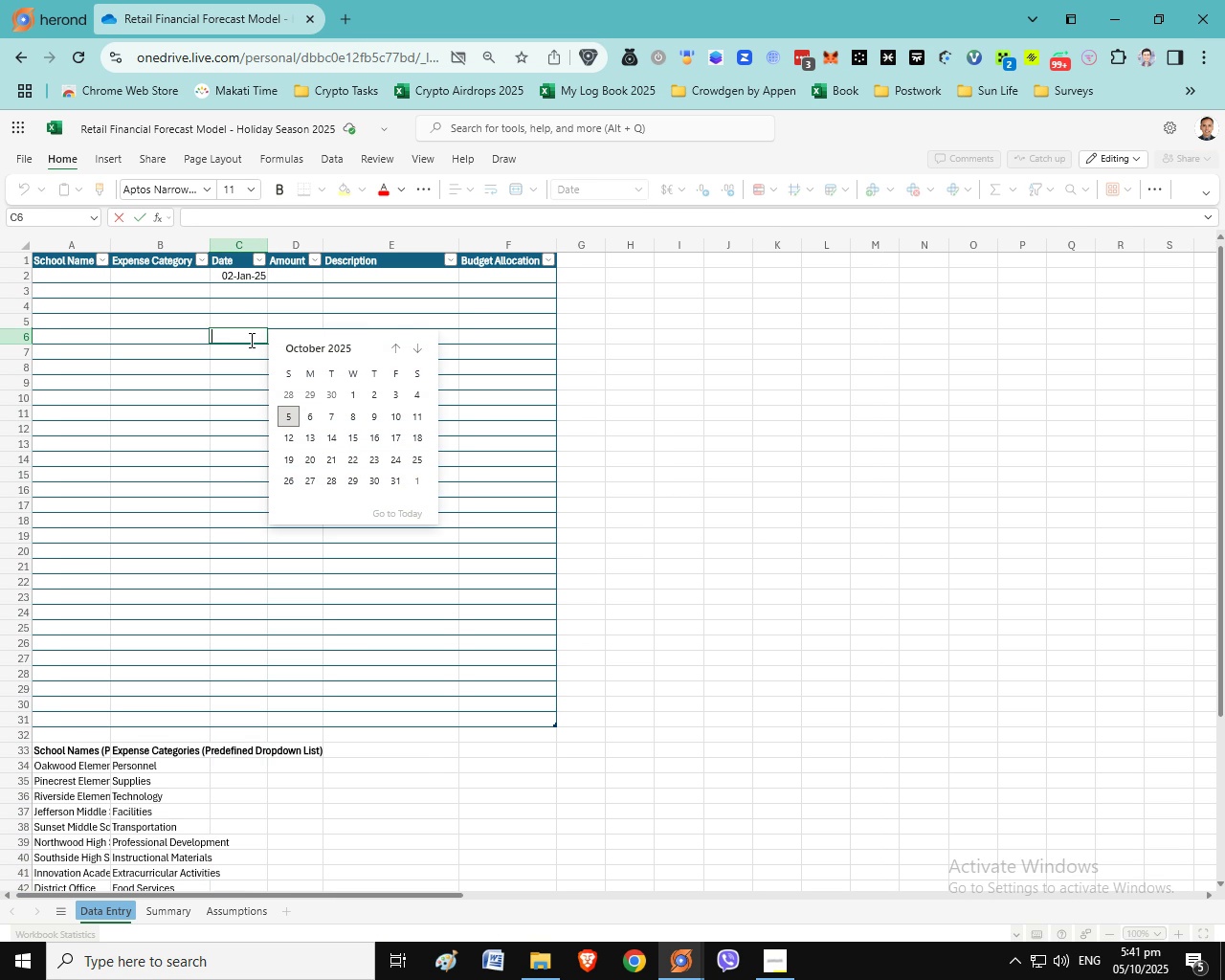 
key(Numpad0)
 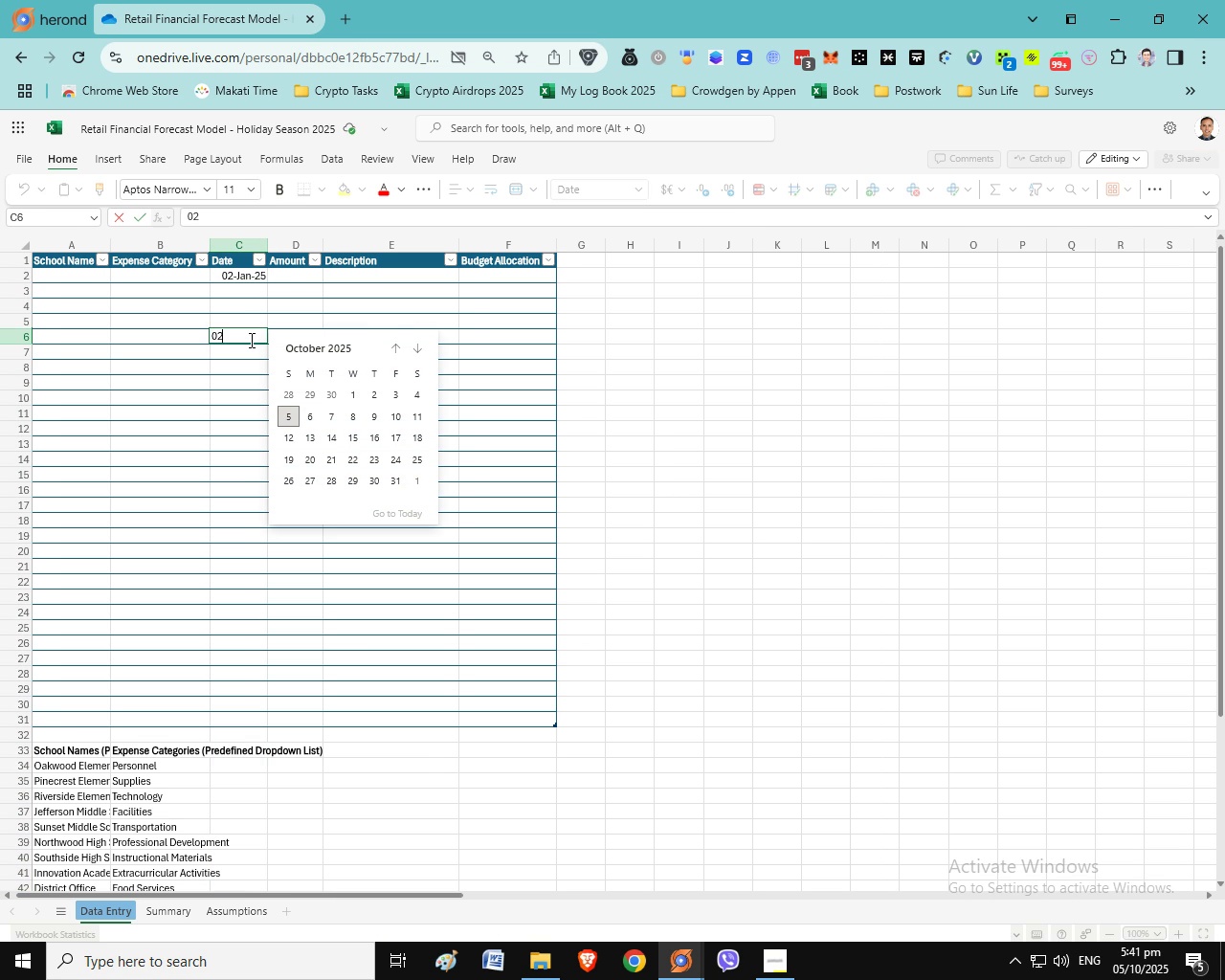 
key(Numpad2)
 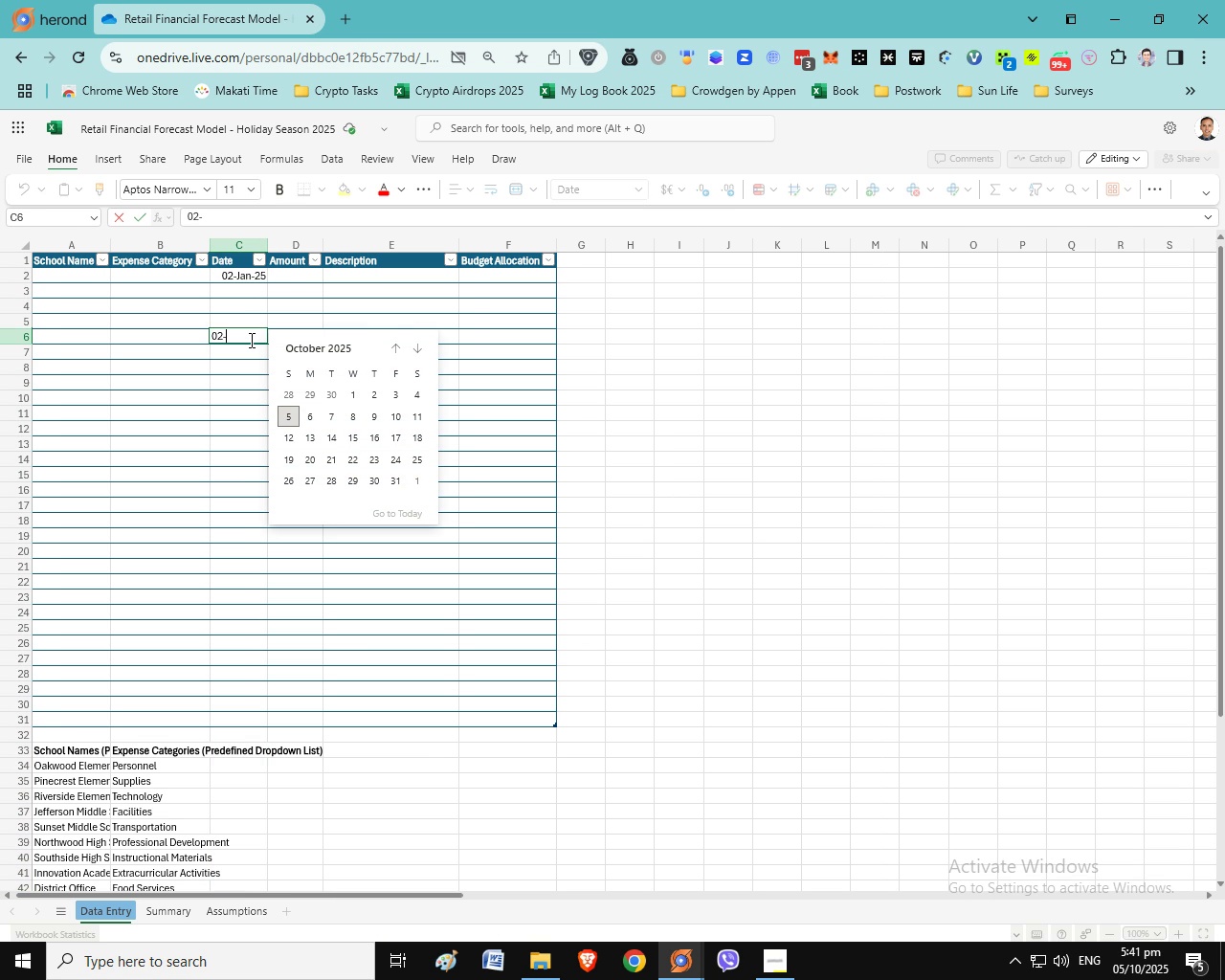 
key(NumpadSubtract)
 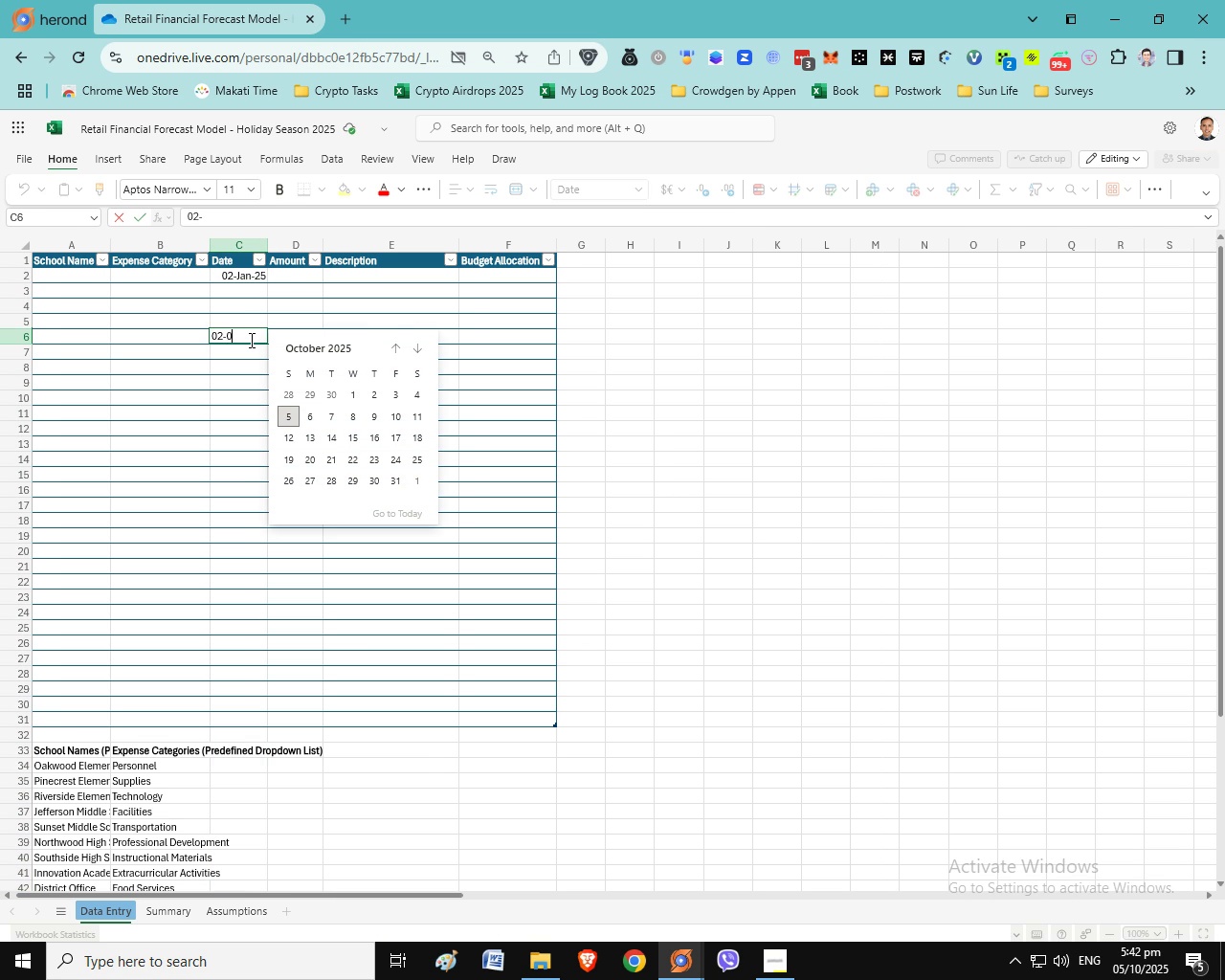 
key(Numpad0)
 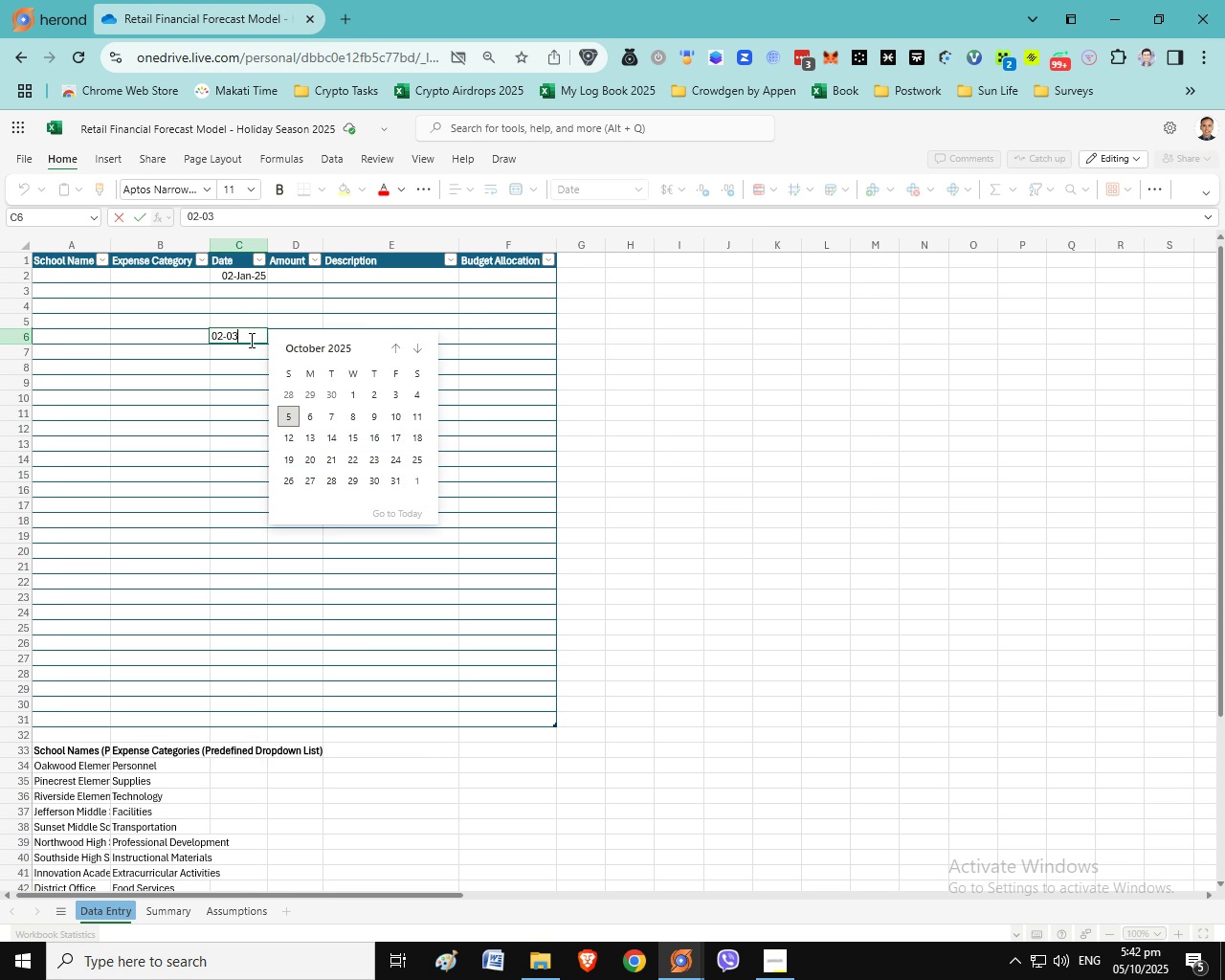 
key(Numpad3)
 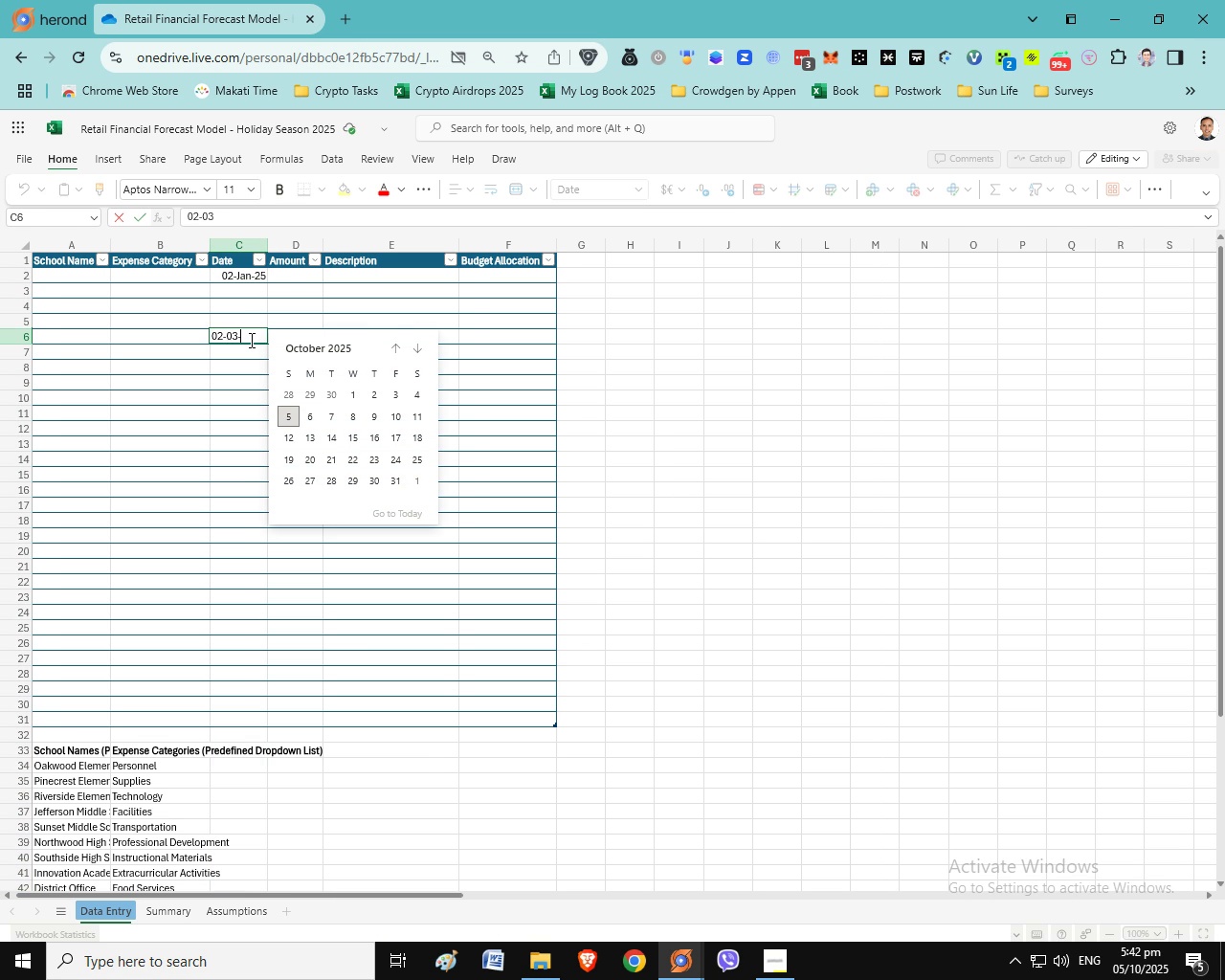 
key(NumpadSubtract)
 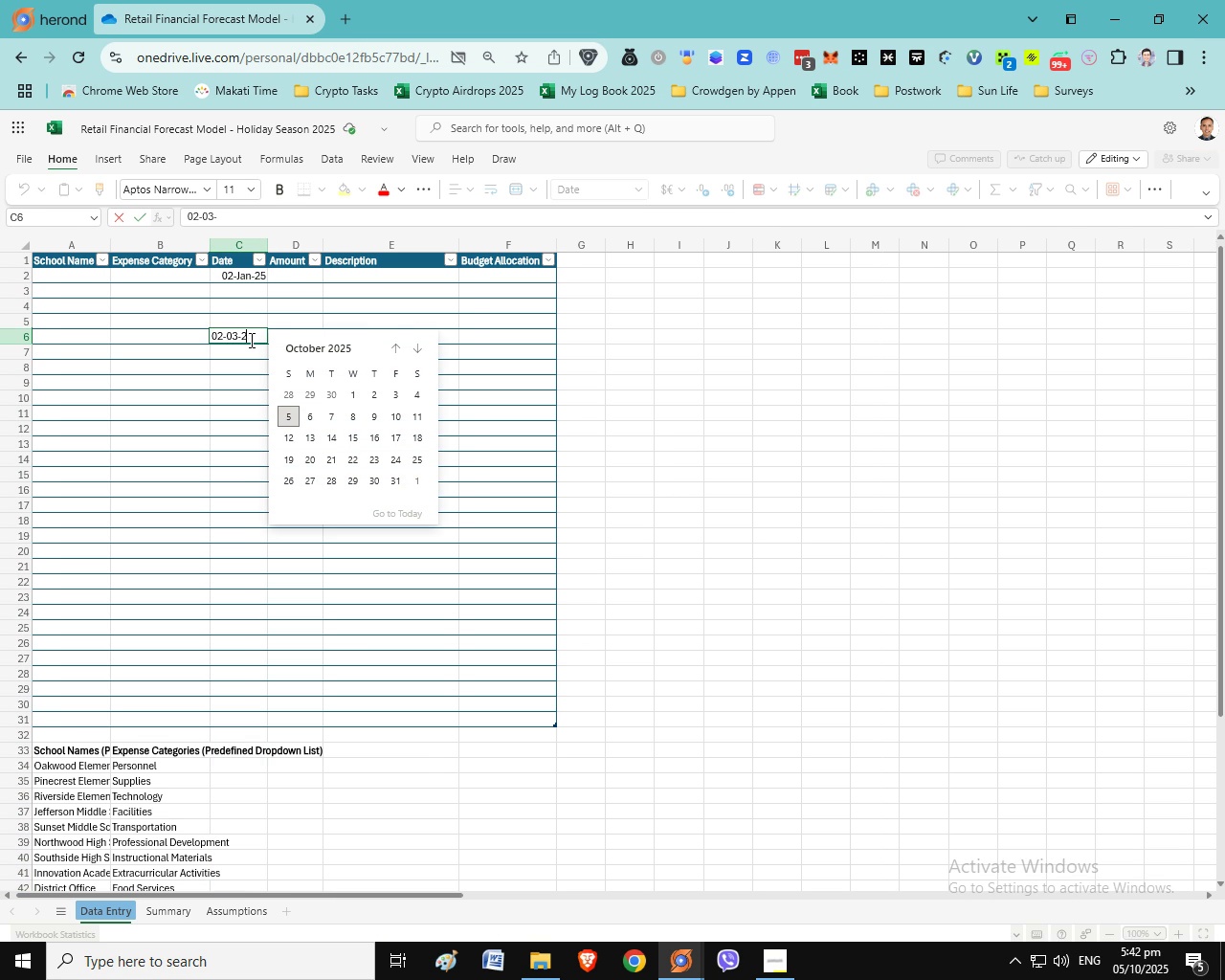 
key(Numpad2)
 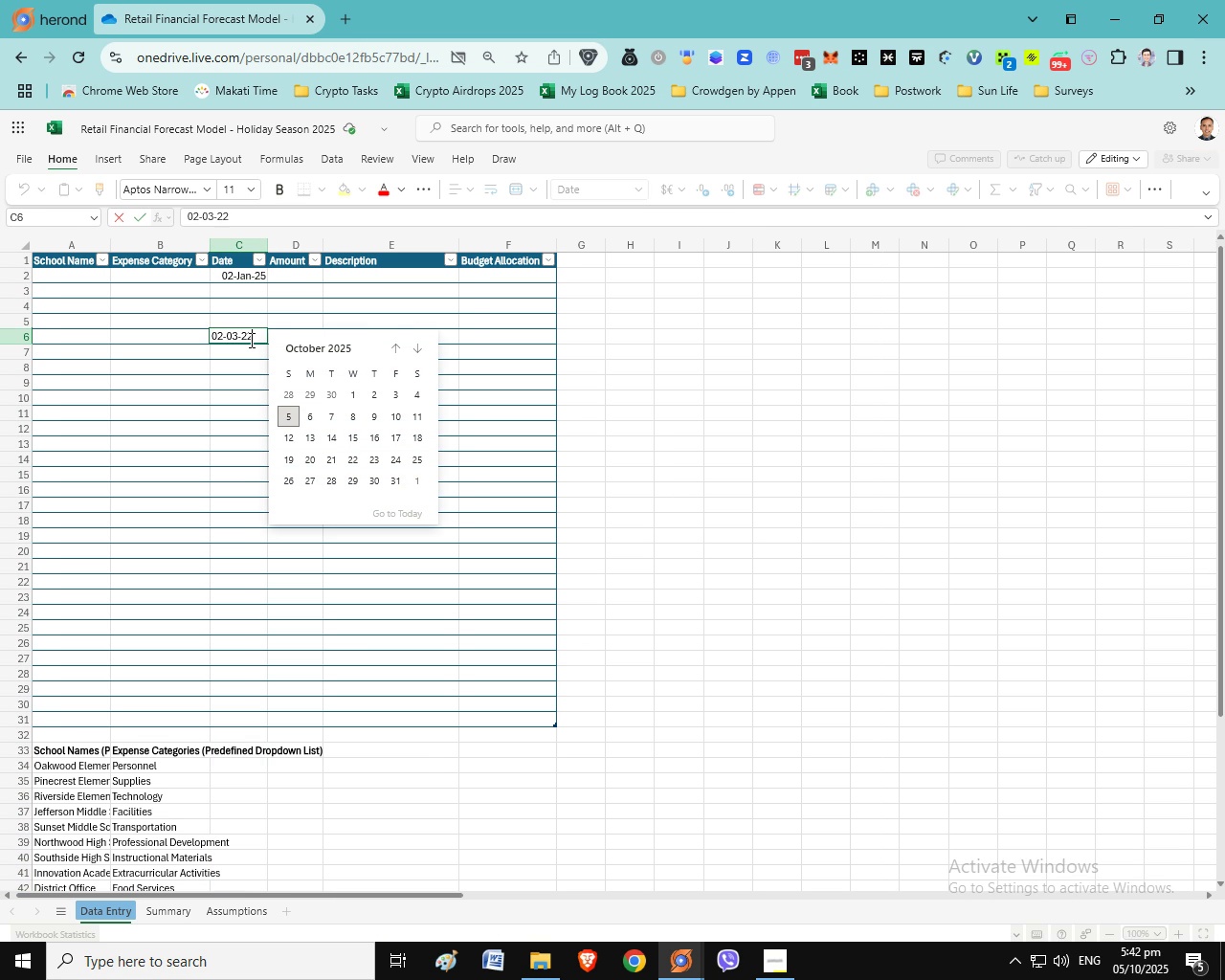 
key(Numpad2)
 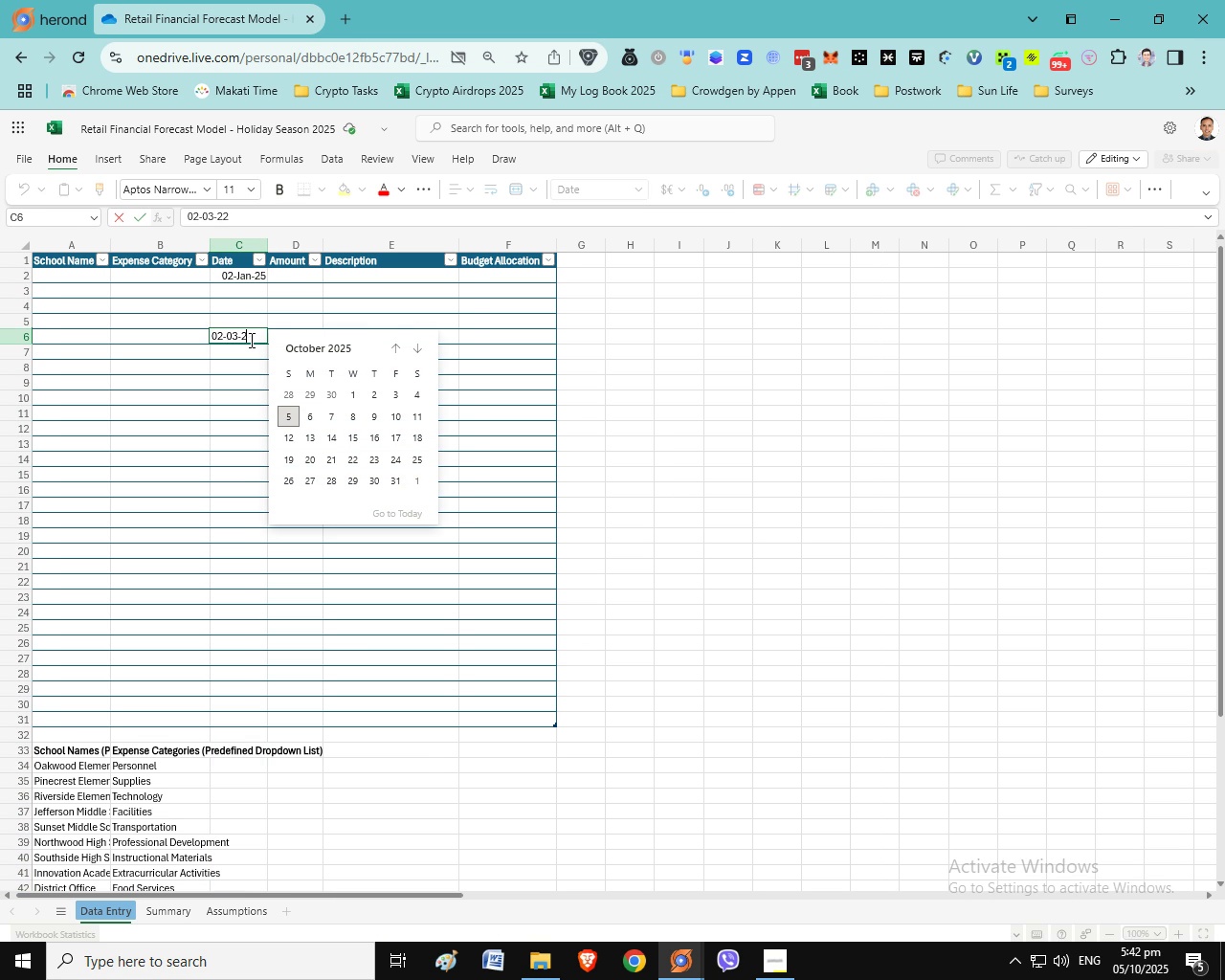 
key(Backspace)
 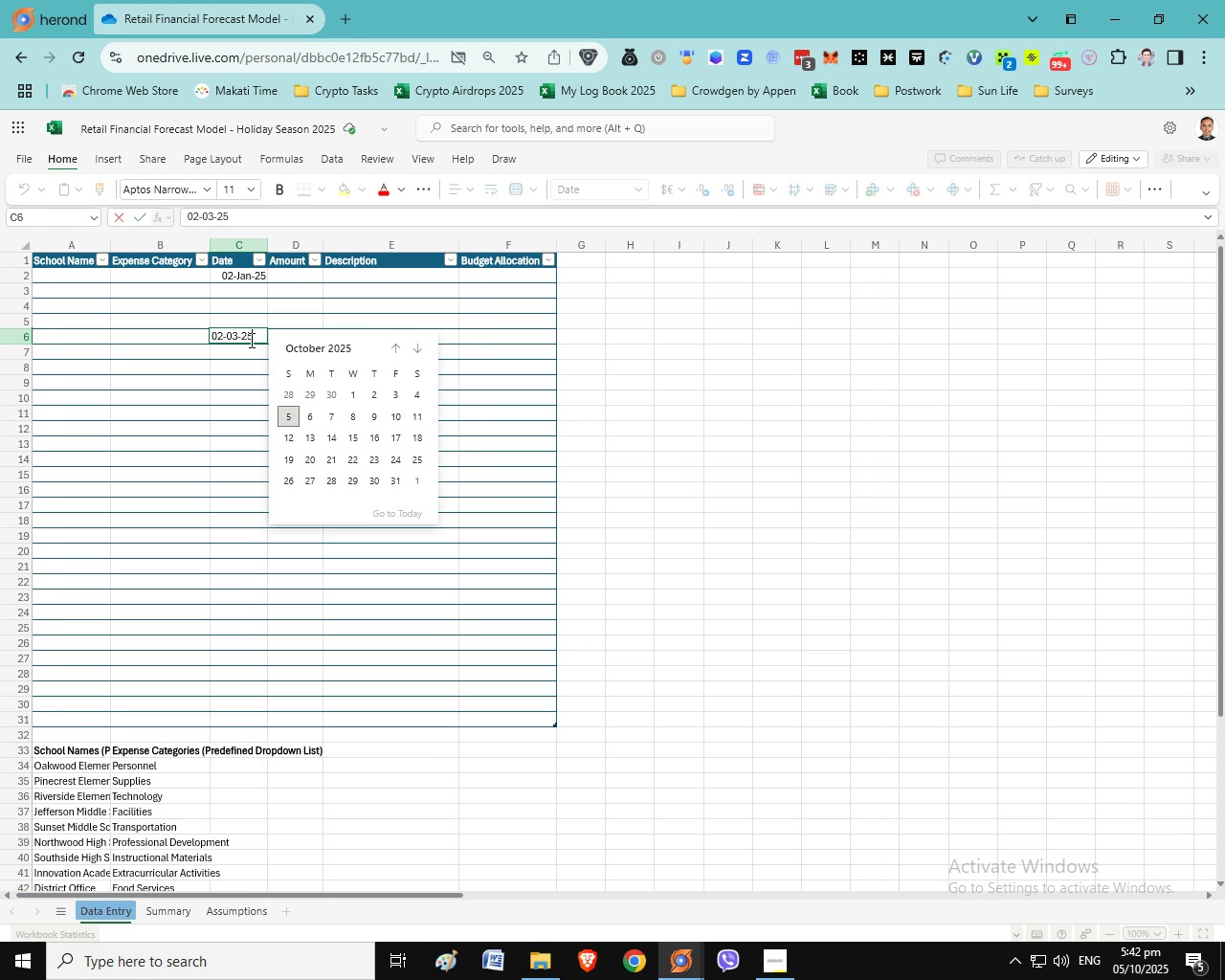 
key(Numpad5)
 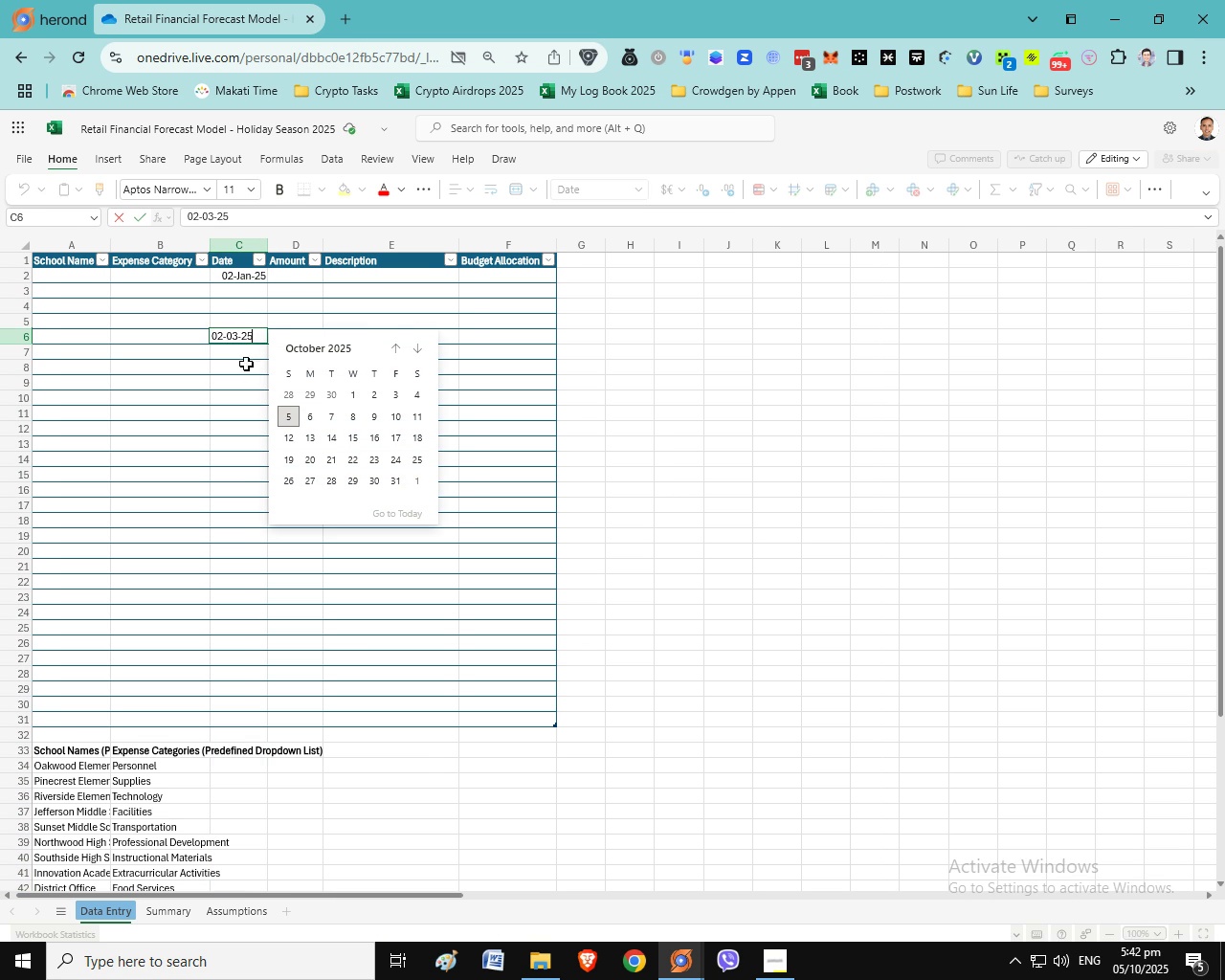 
left_click([246, 392])
 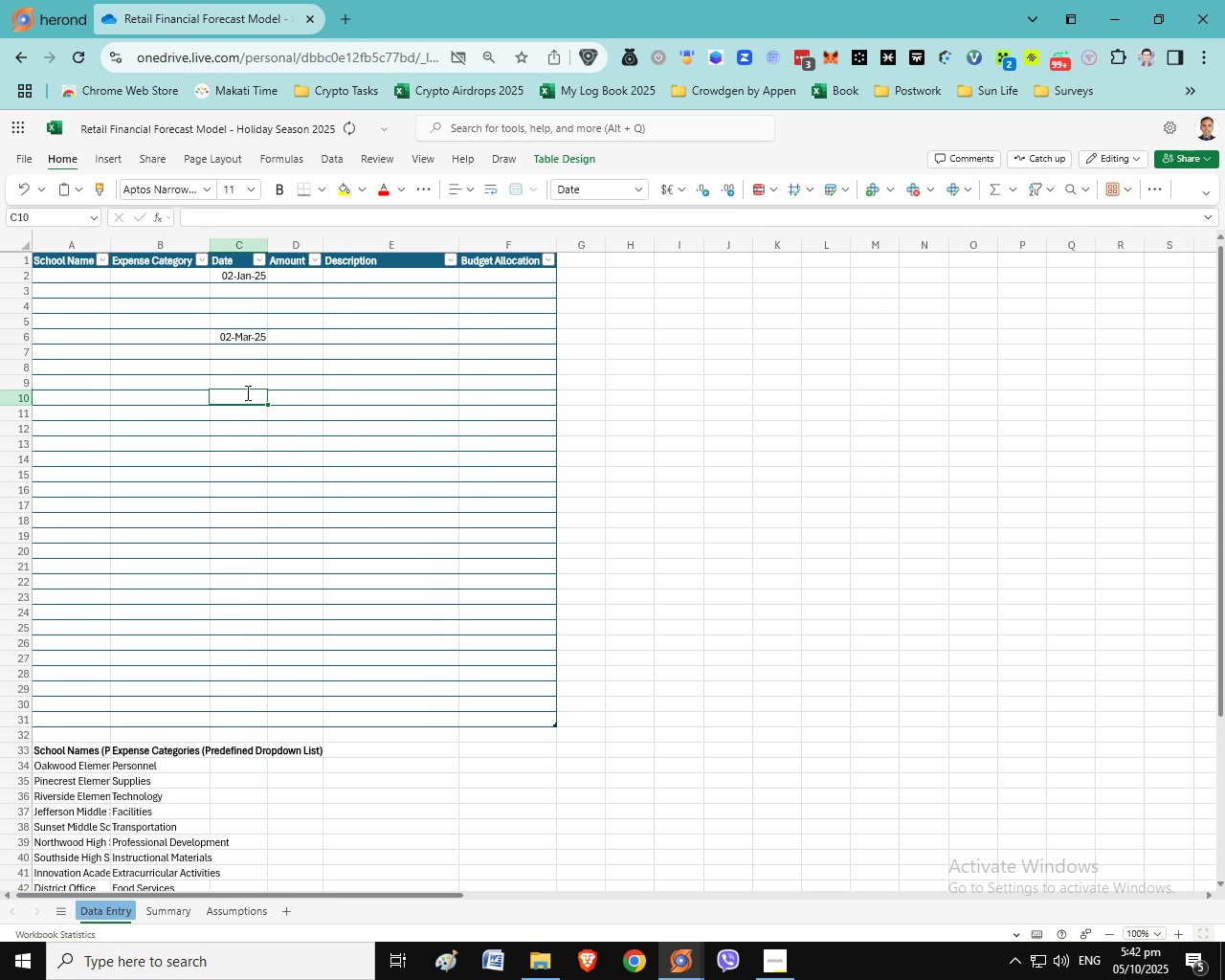 
key(Numpad0)
 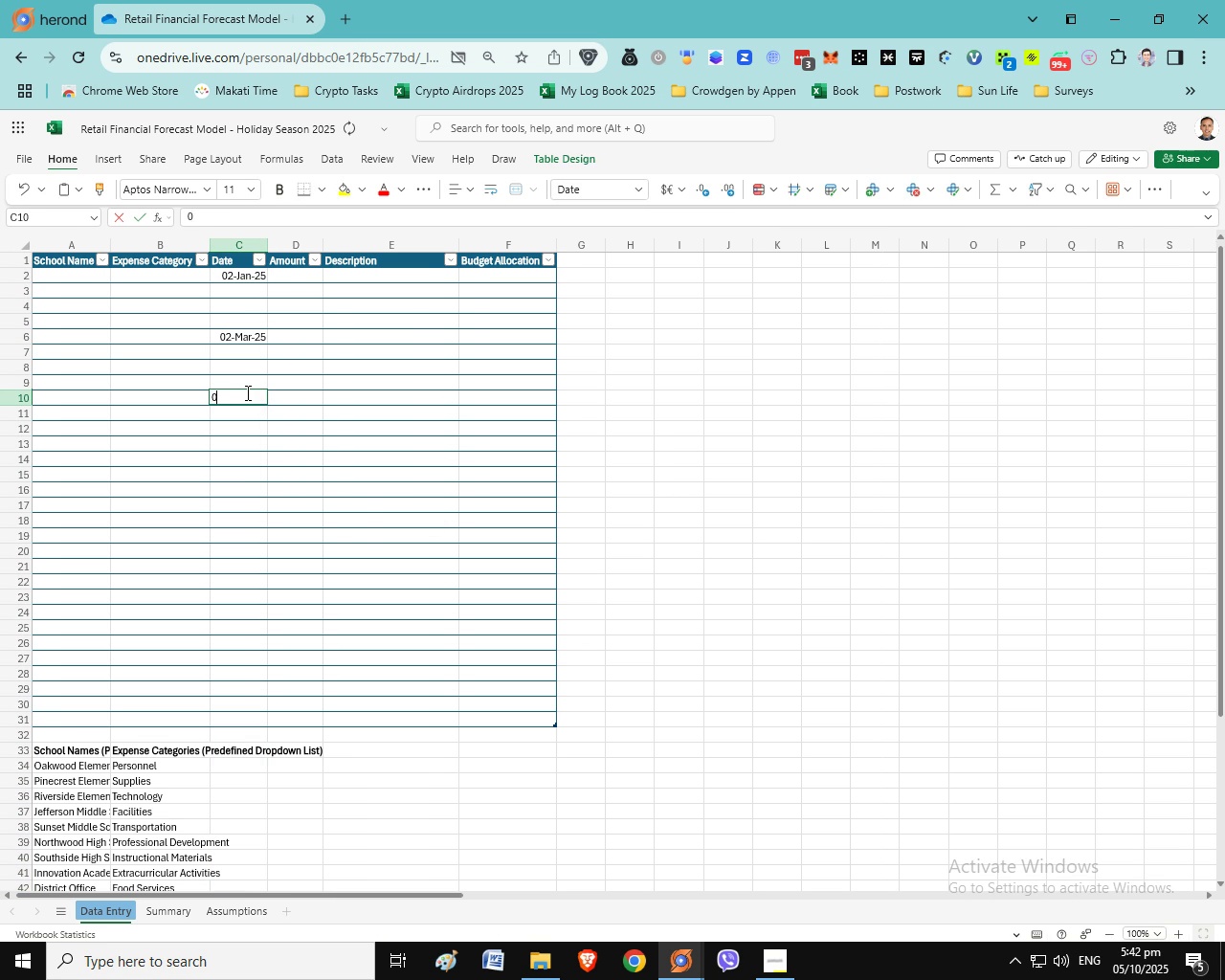 
key(Numpad3)
 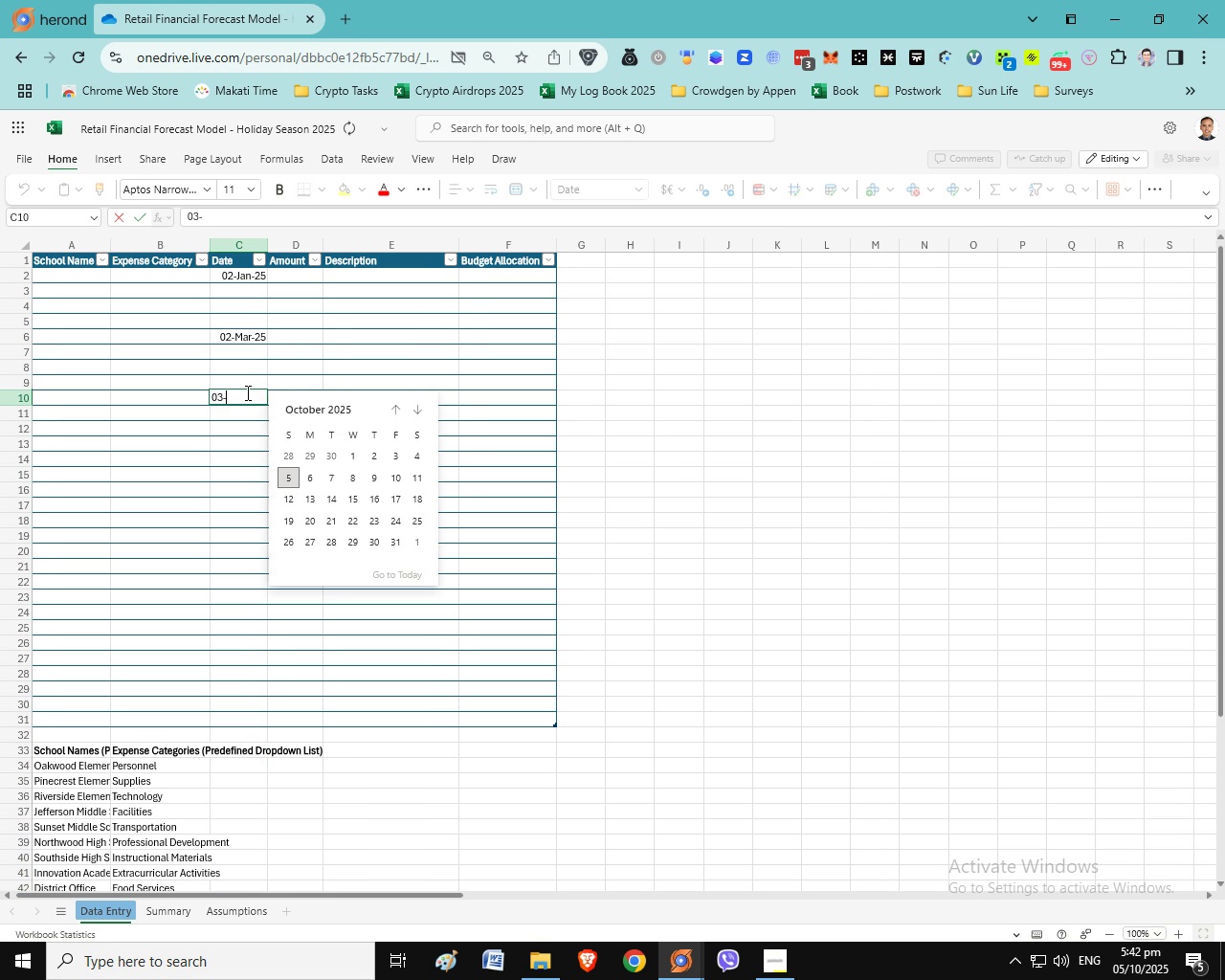 
key(NumpadSubtract)
 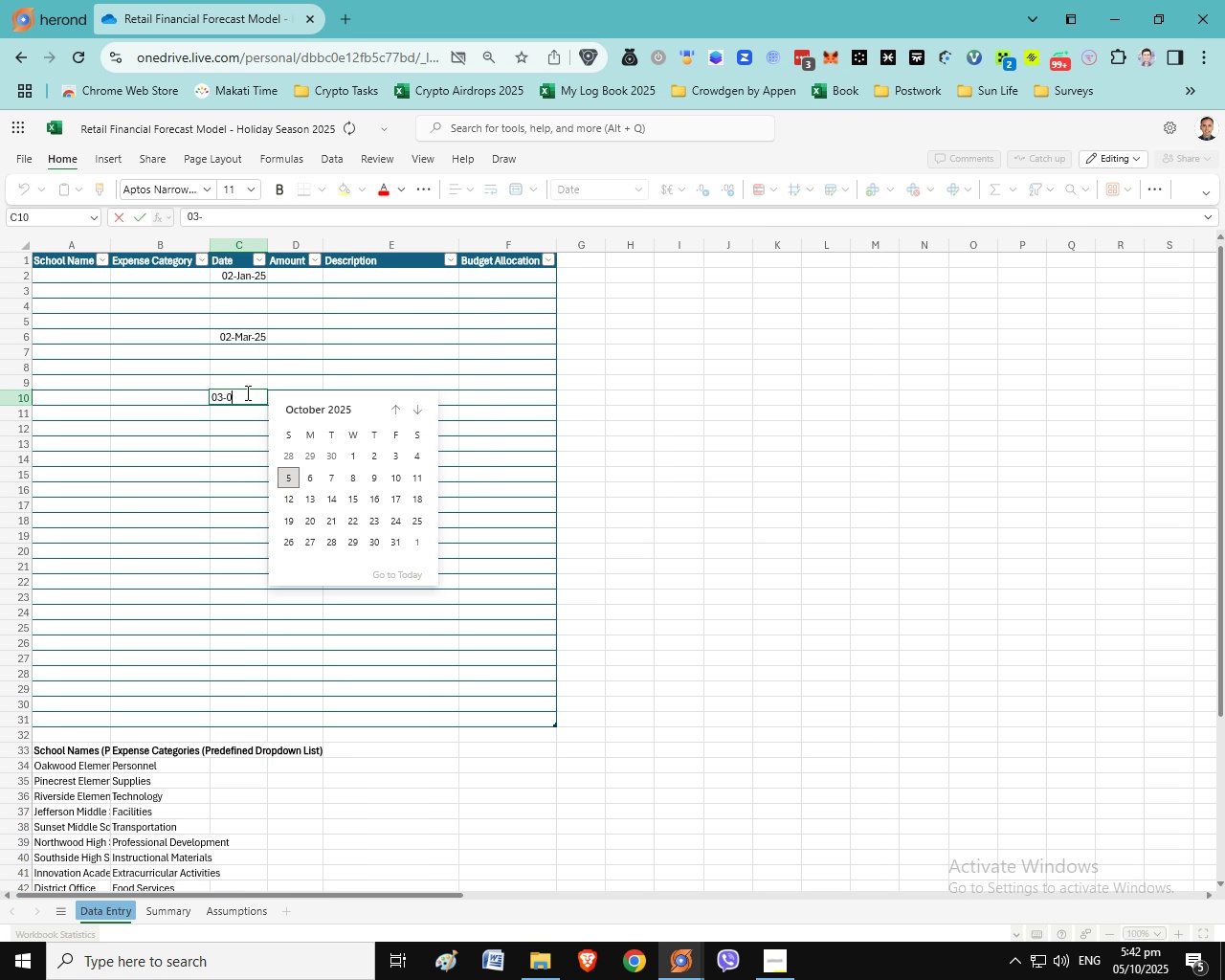 
key(Numpad0)
 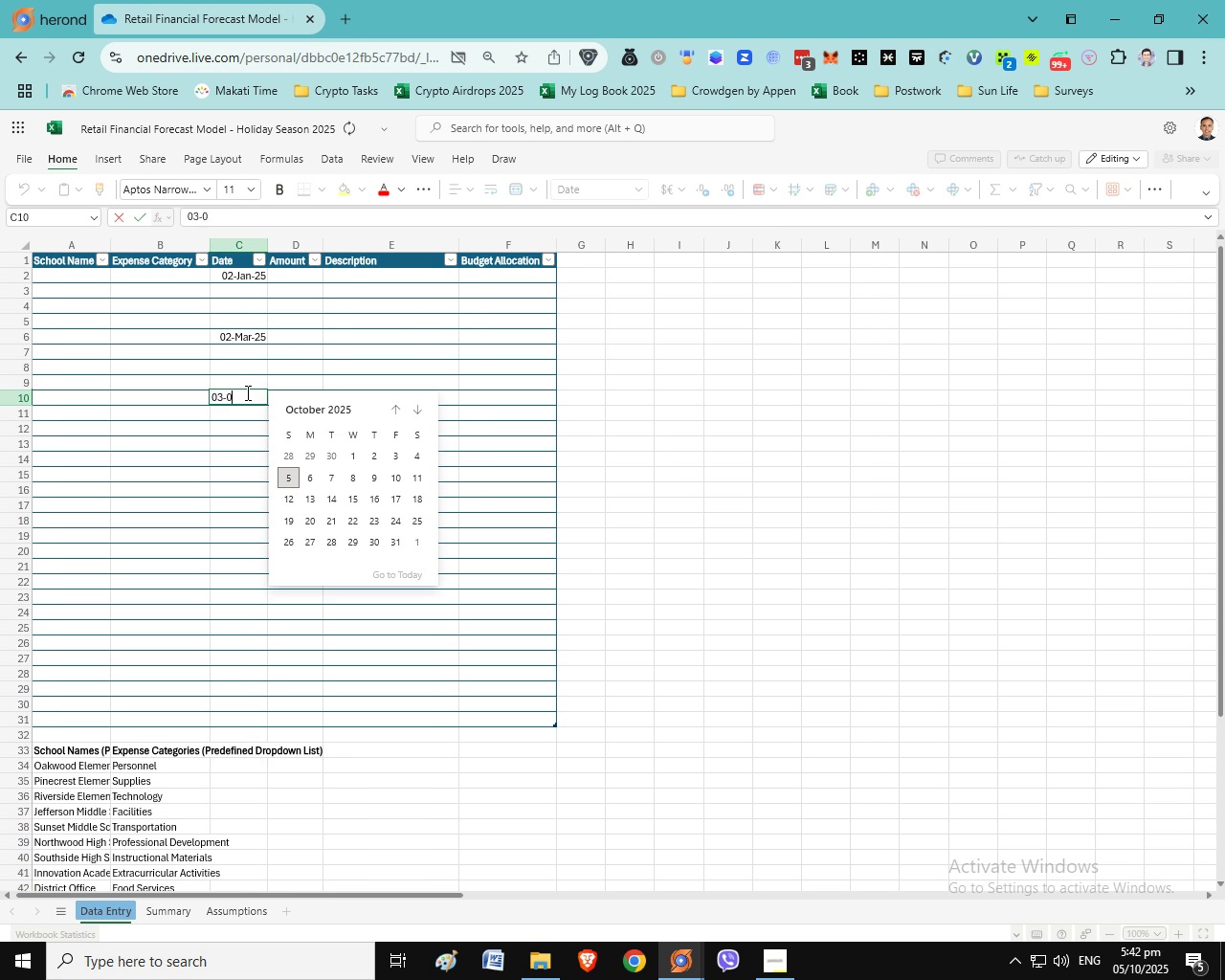 
key(Numpad2)
 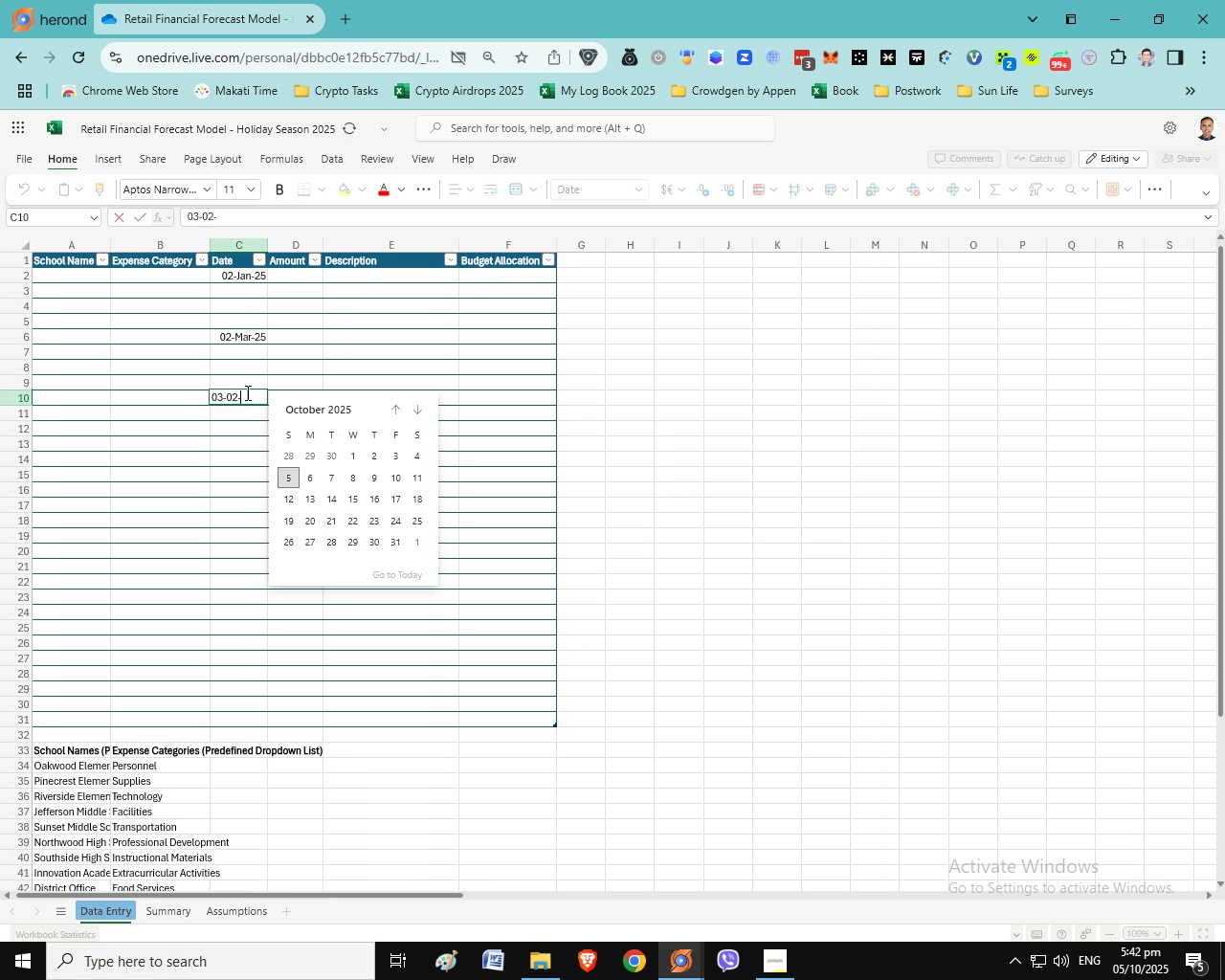 
key(NumpadSubtract)
 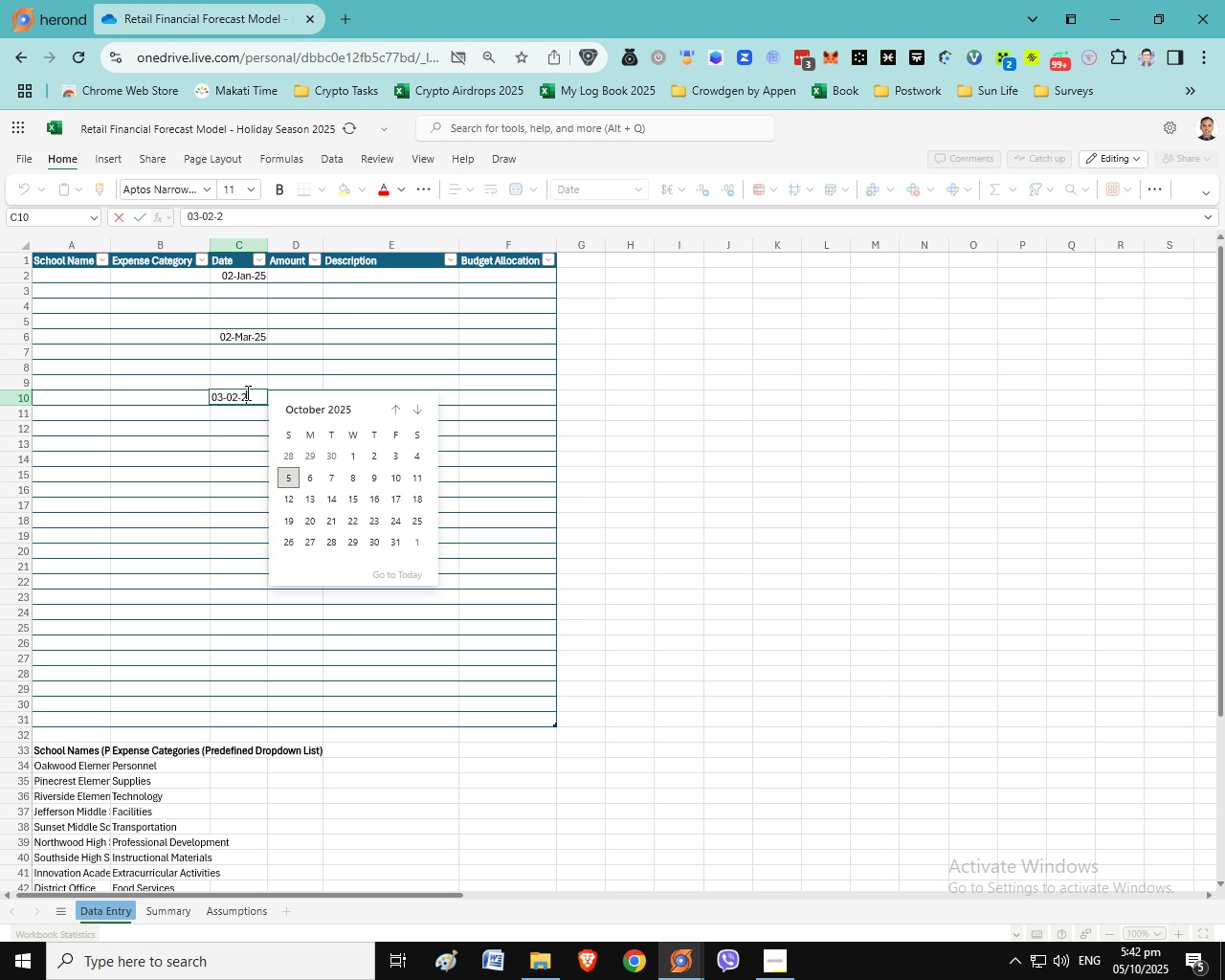 
key(Numpad2)
 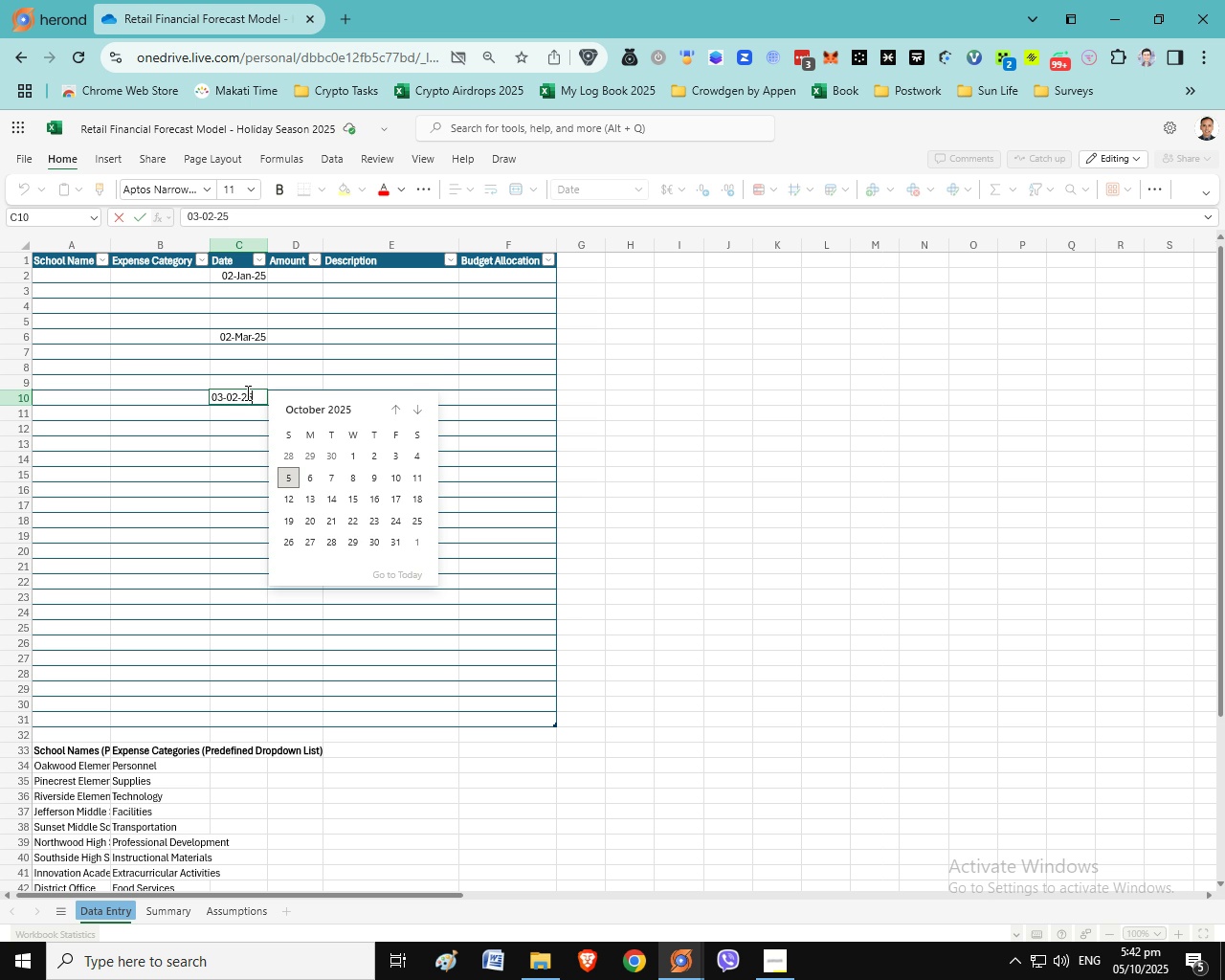 
key(Numpad5)
 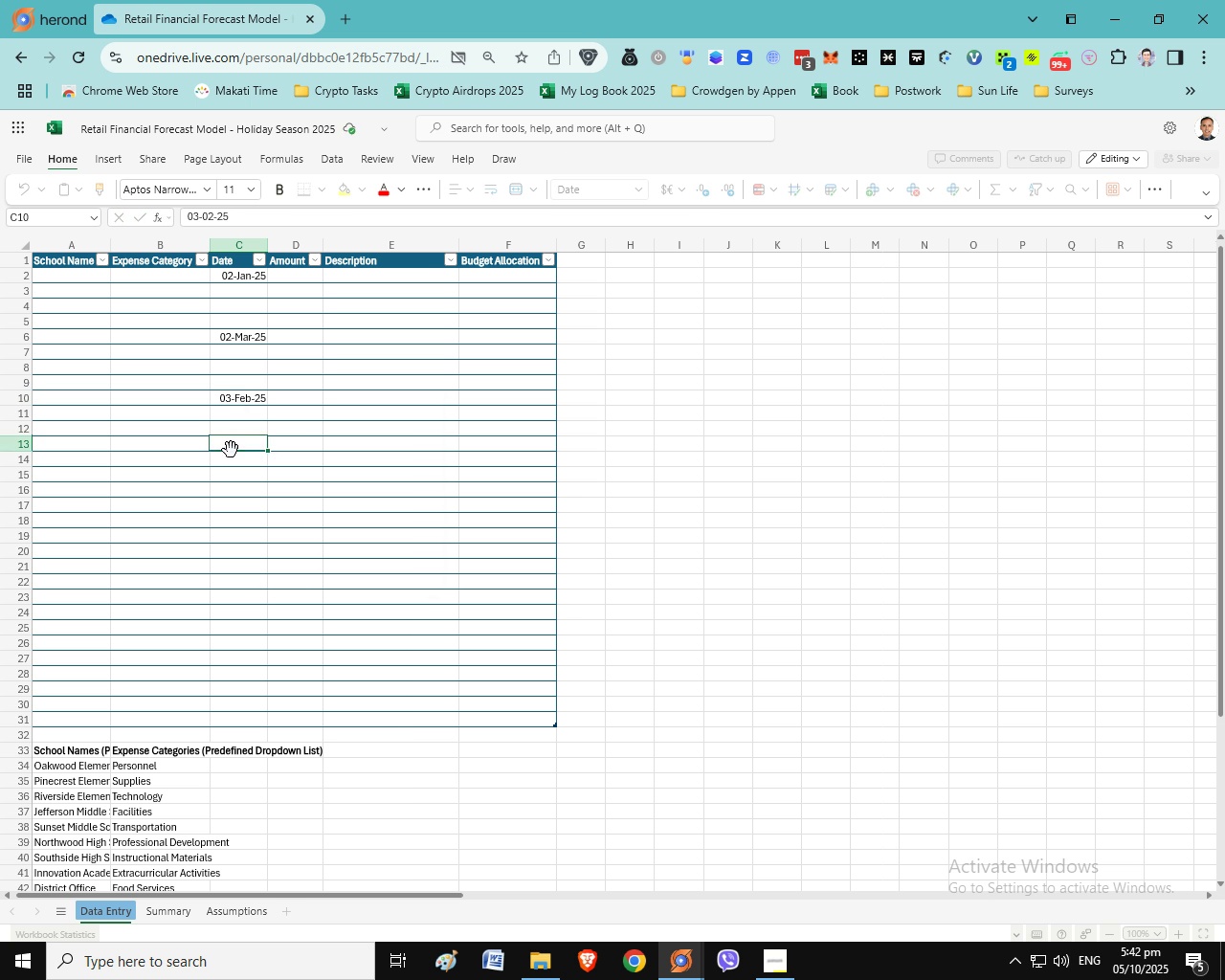 
left_click([231, 450])
 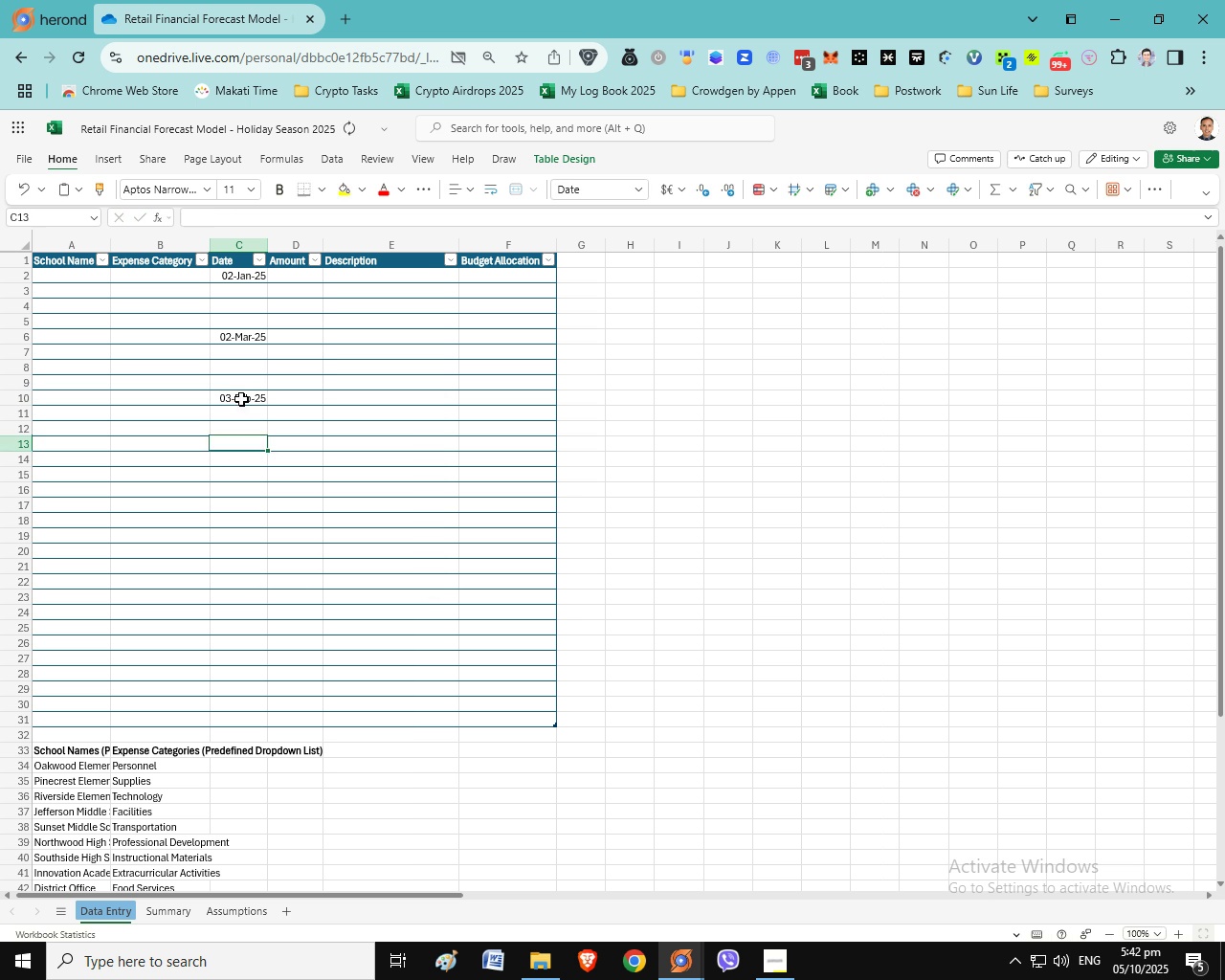 
left_click([241, 399])
 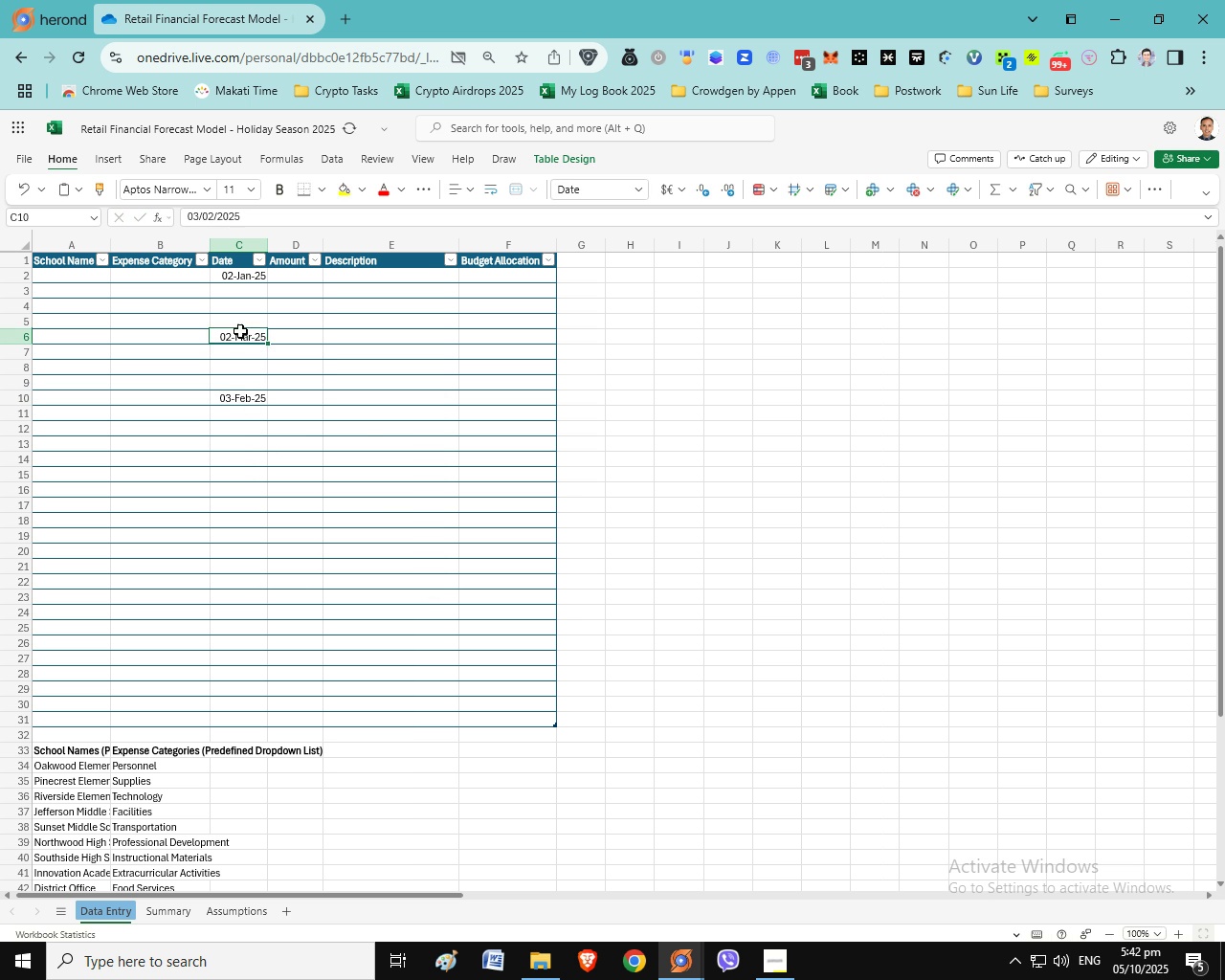 
left_click([240, 331])
 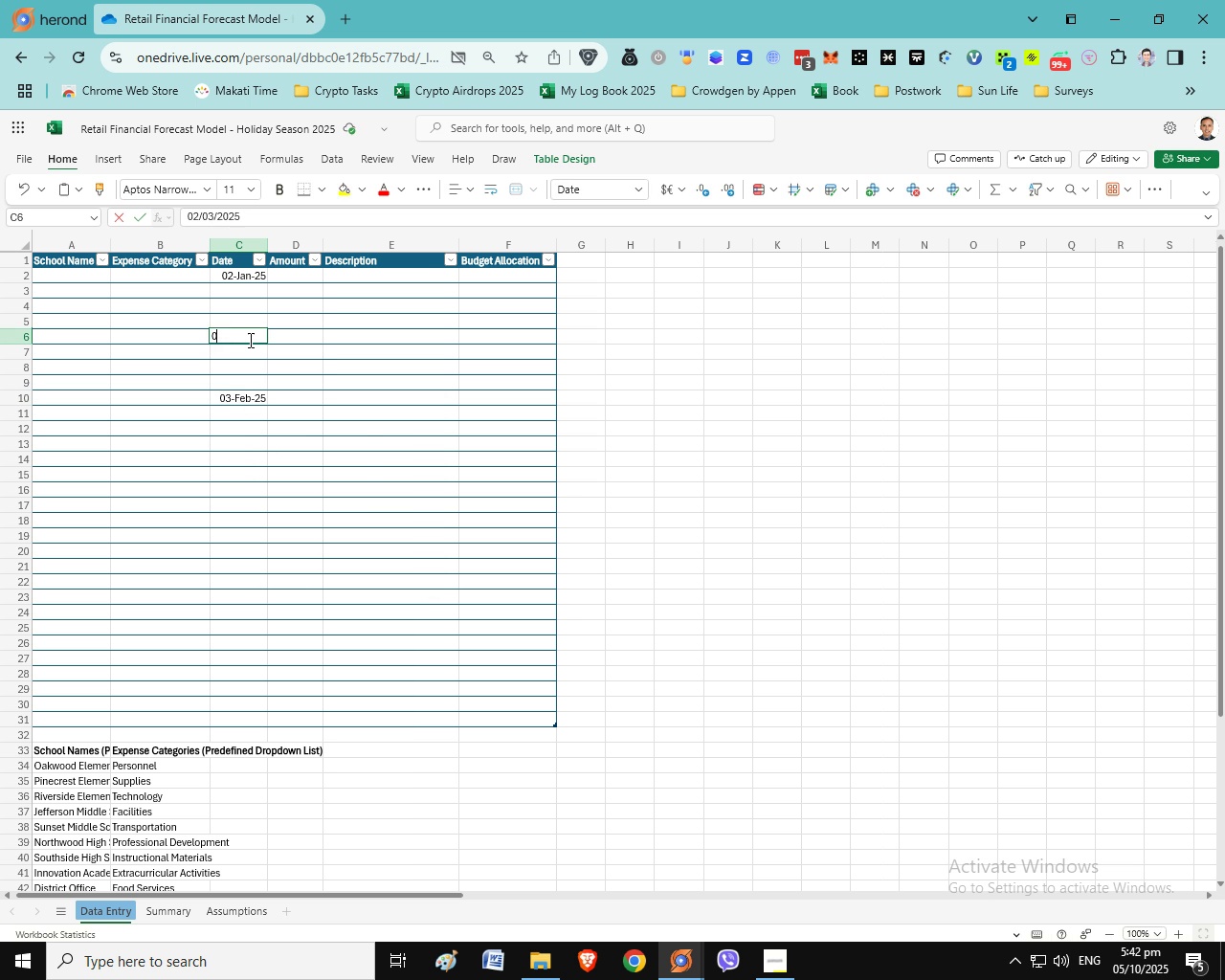 
key(Numpad0)
 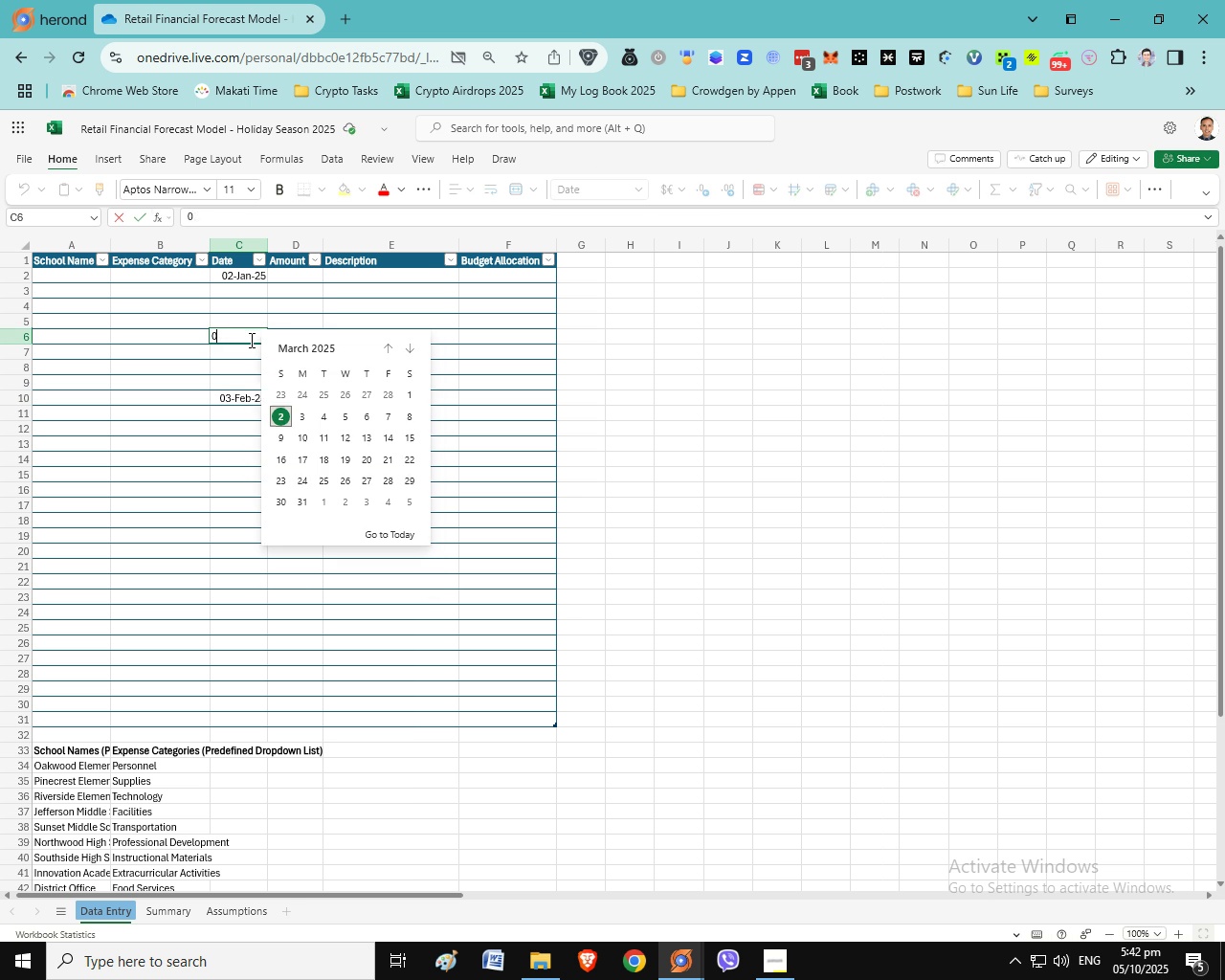 
key(Numpad3)
 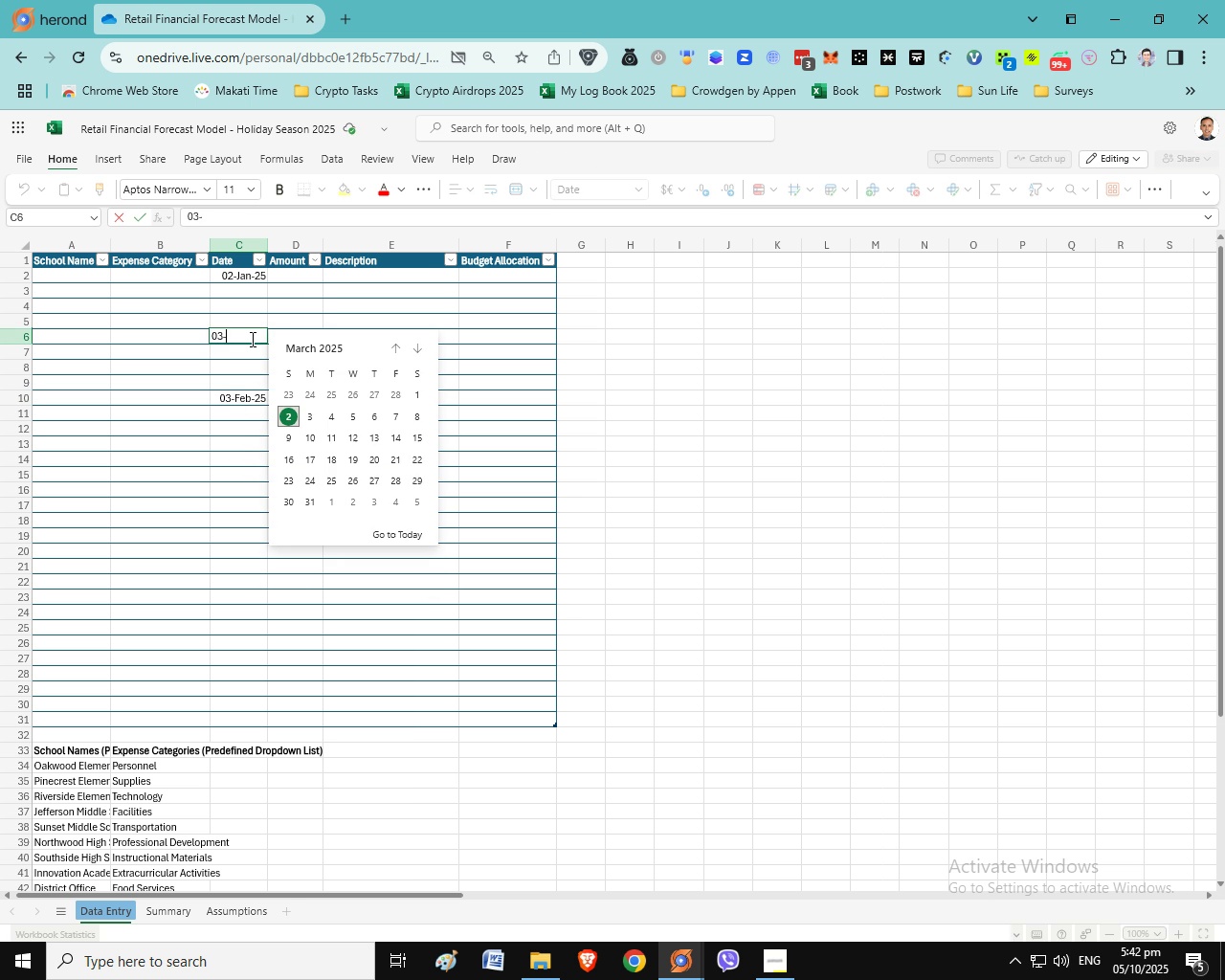 
key(NumpadSubtract)
 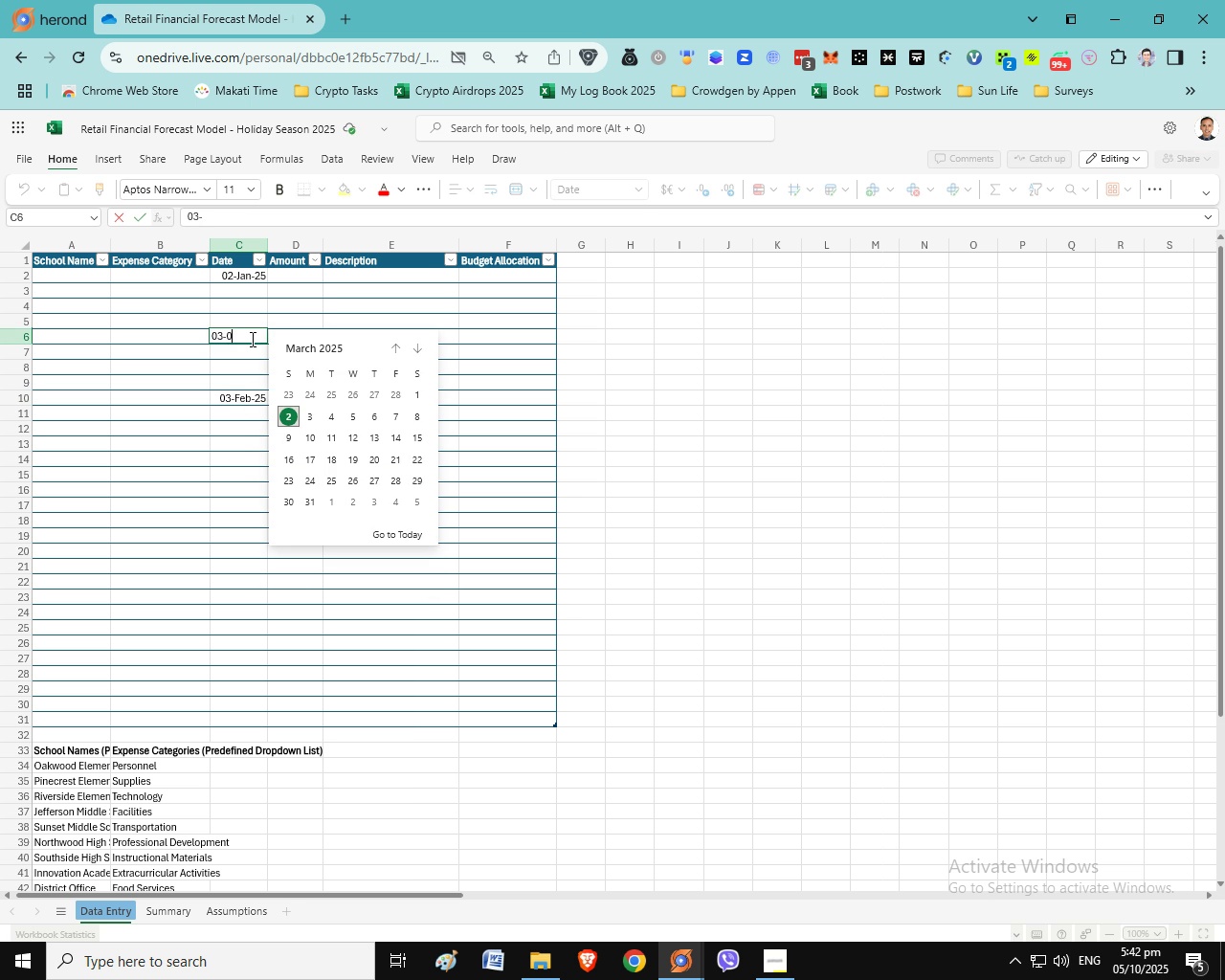 
key(Numpad0)
 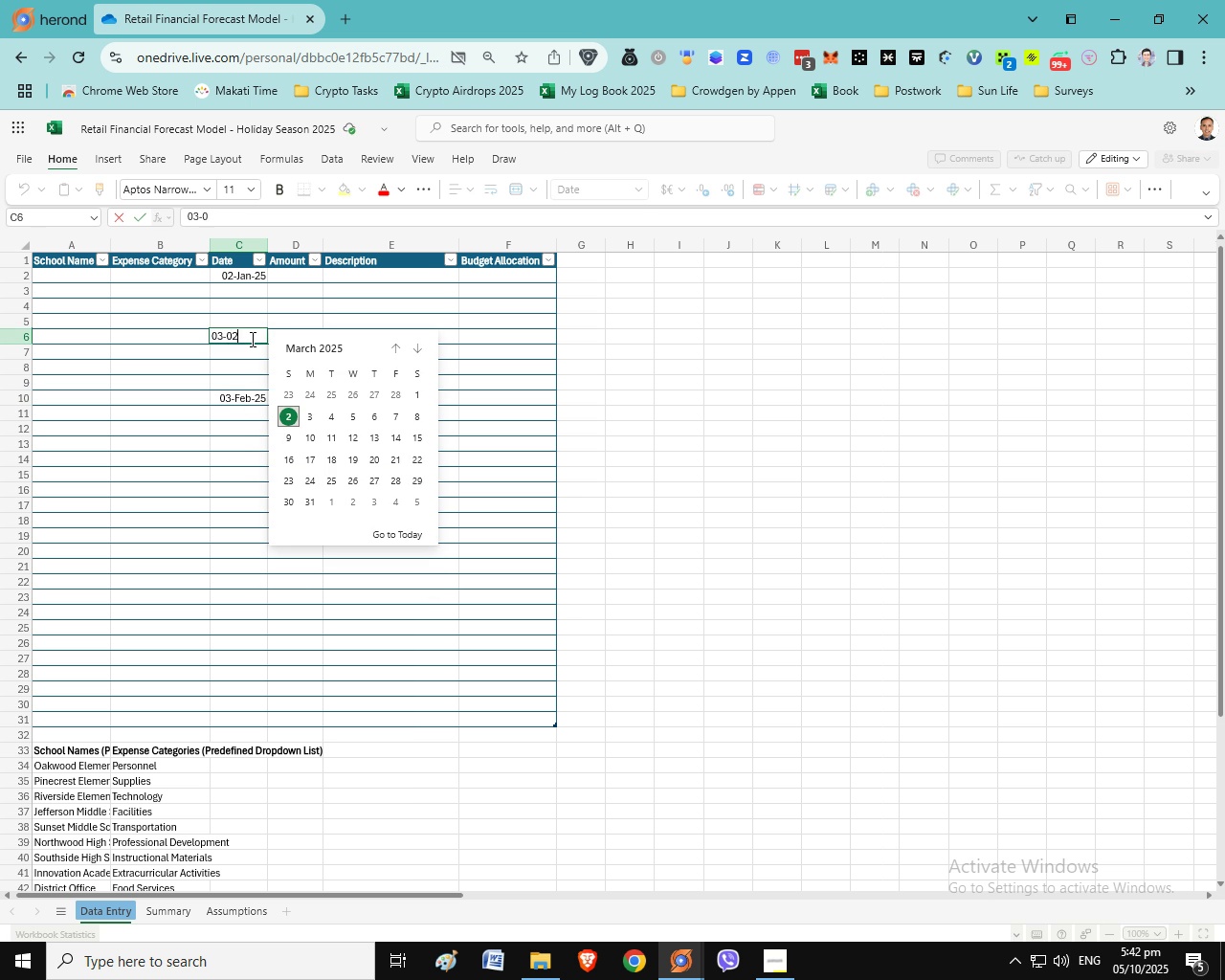 
key(Numpad2)
 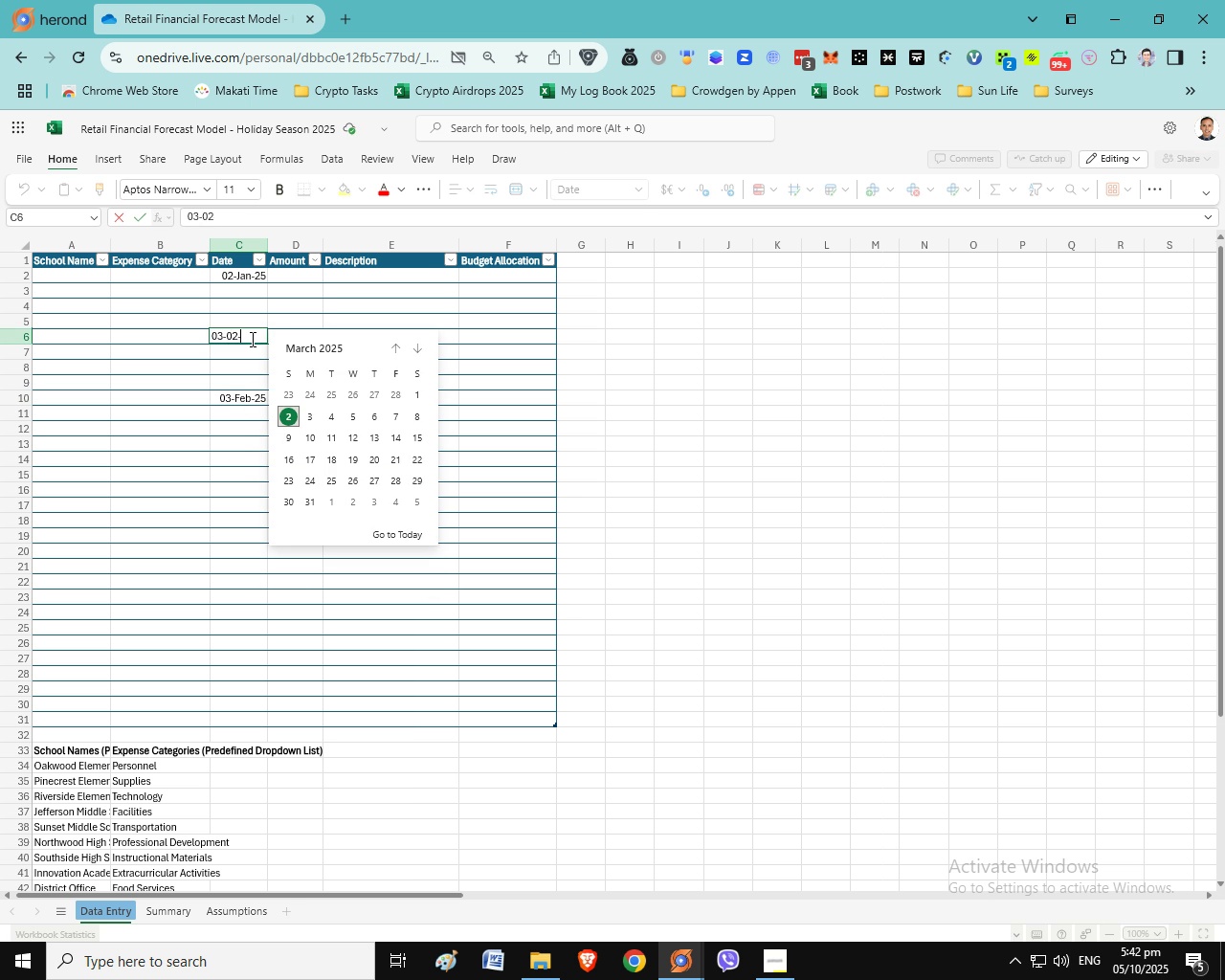 
key(NumpadSubtract)
 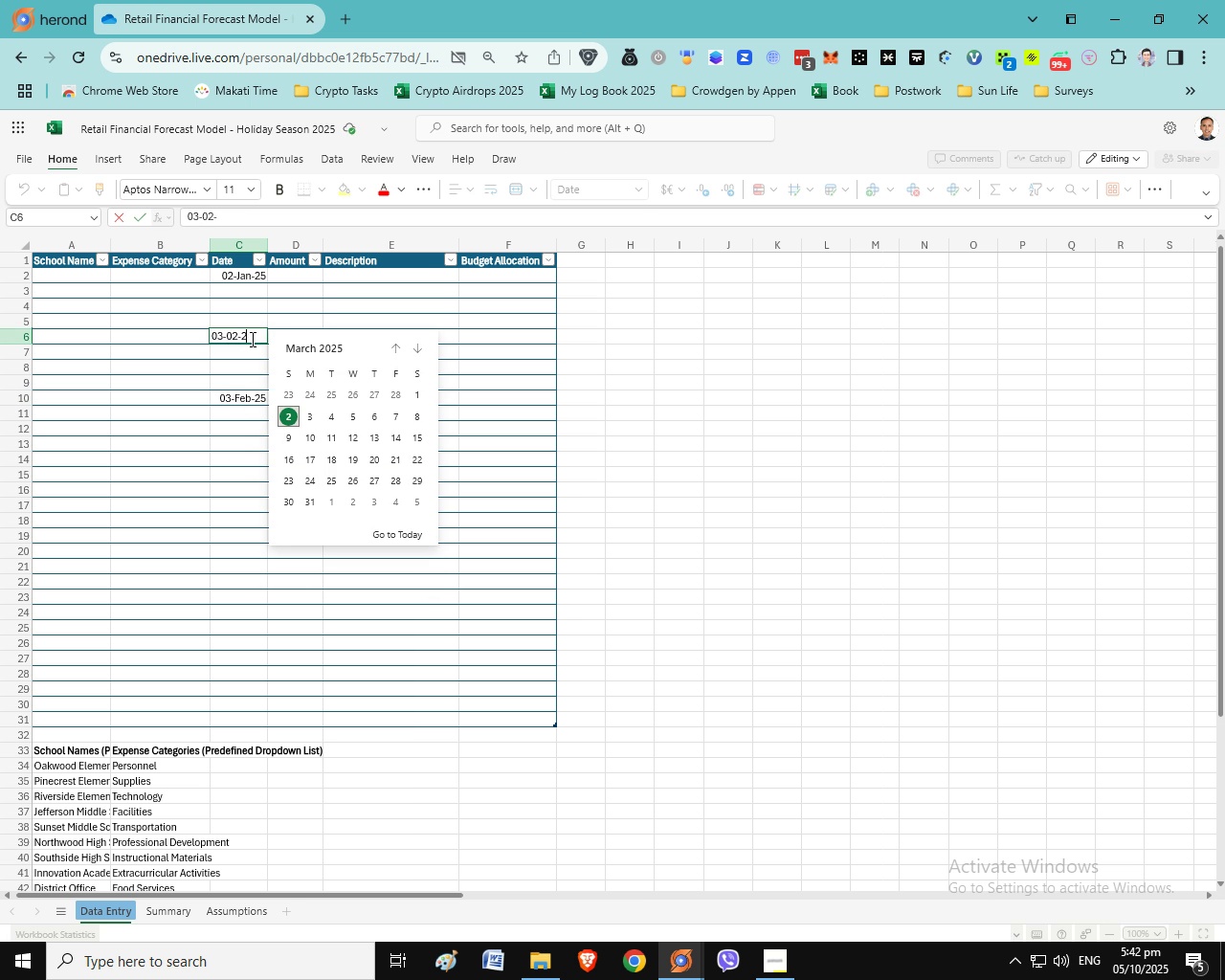 
key(Numpad2)
 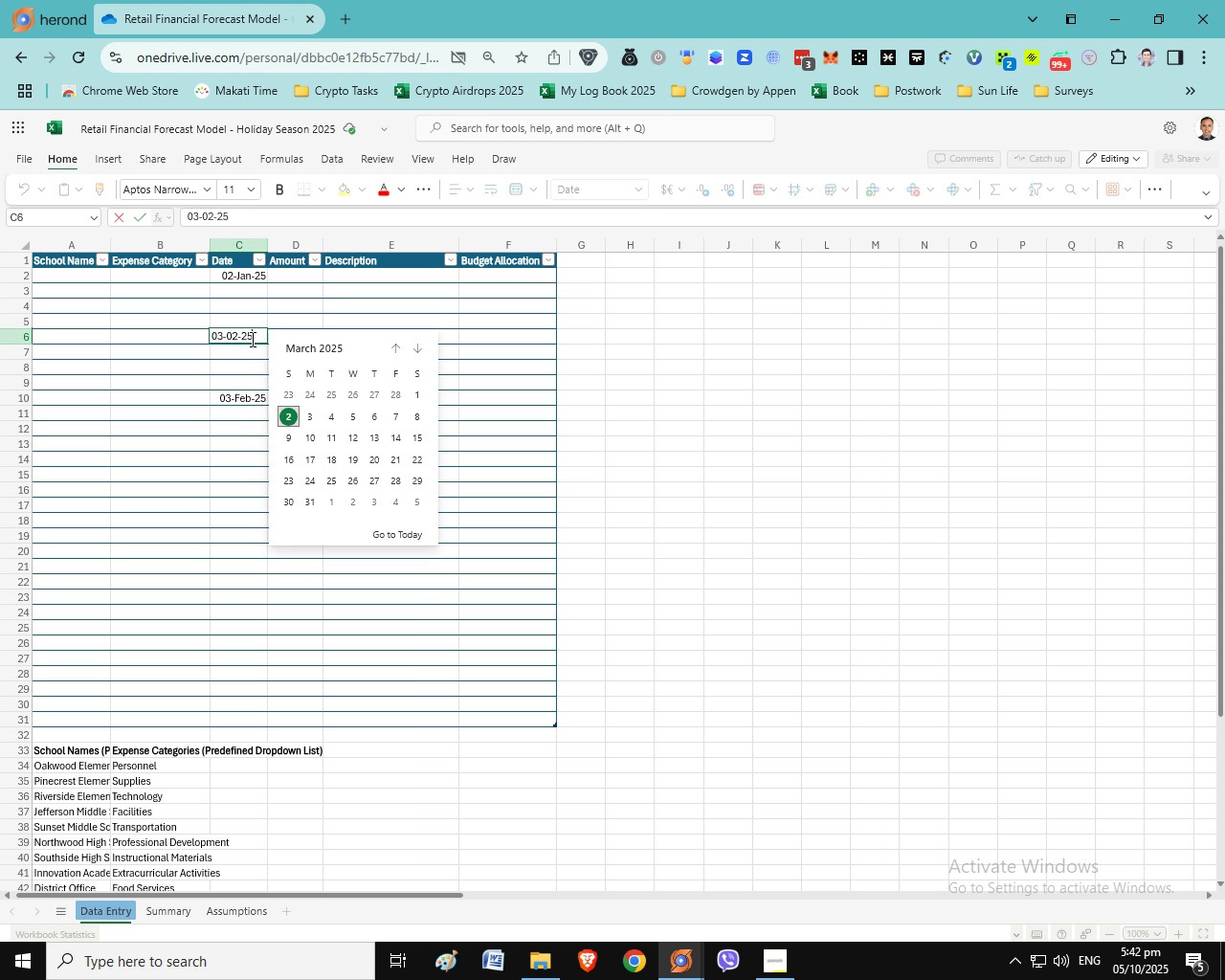 
key(Numpad5)
 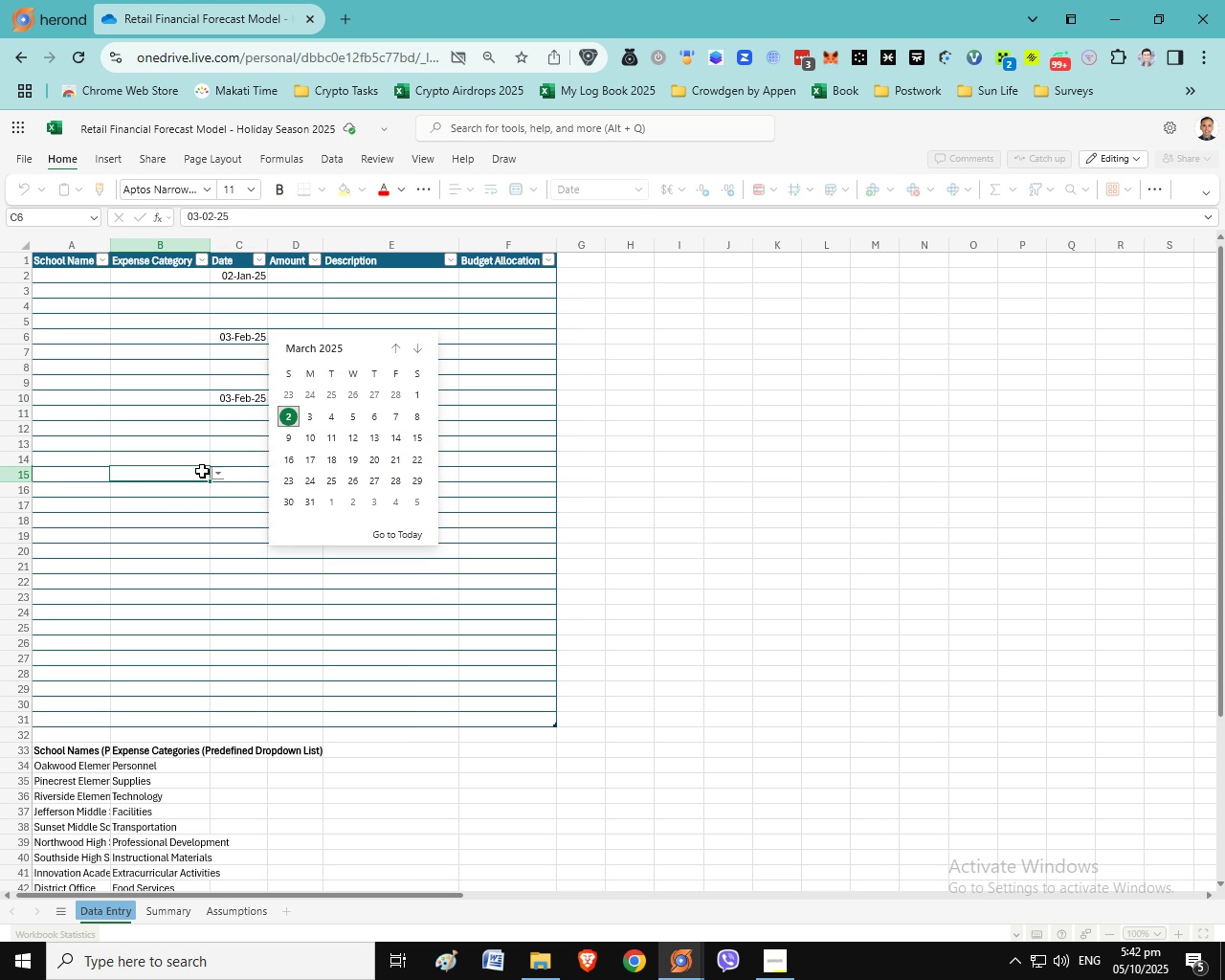 
left_click([200, 471])
 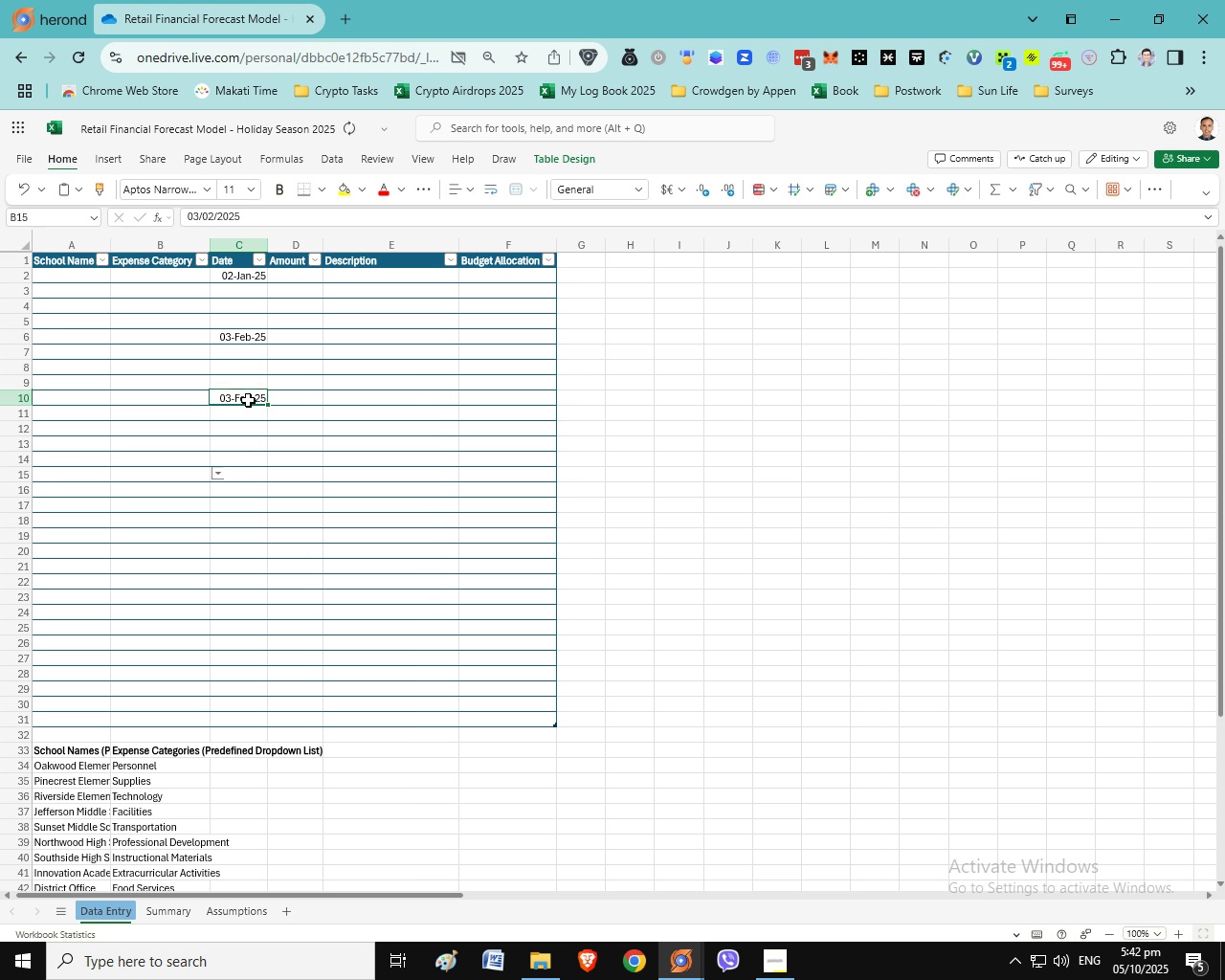 
double_click([248, 400])
 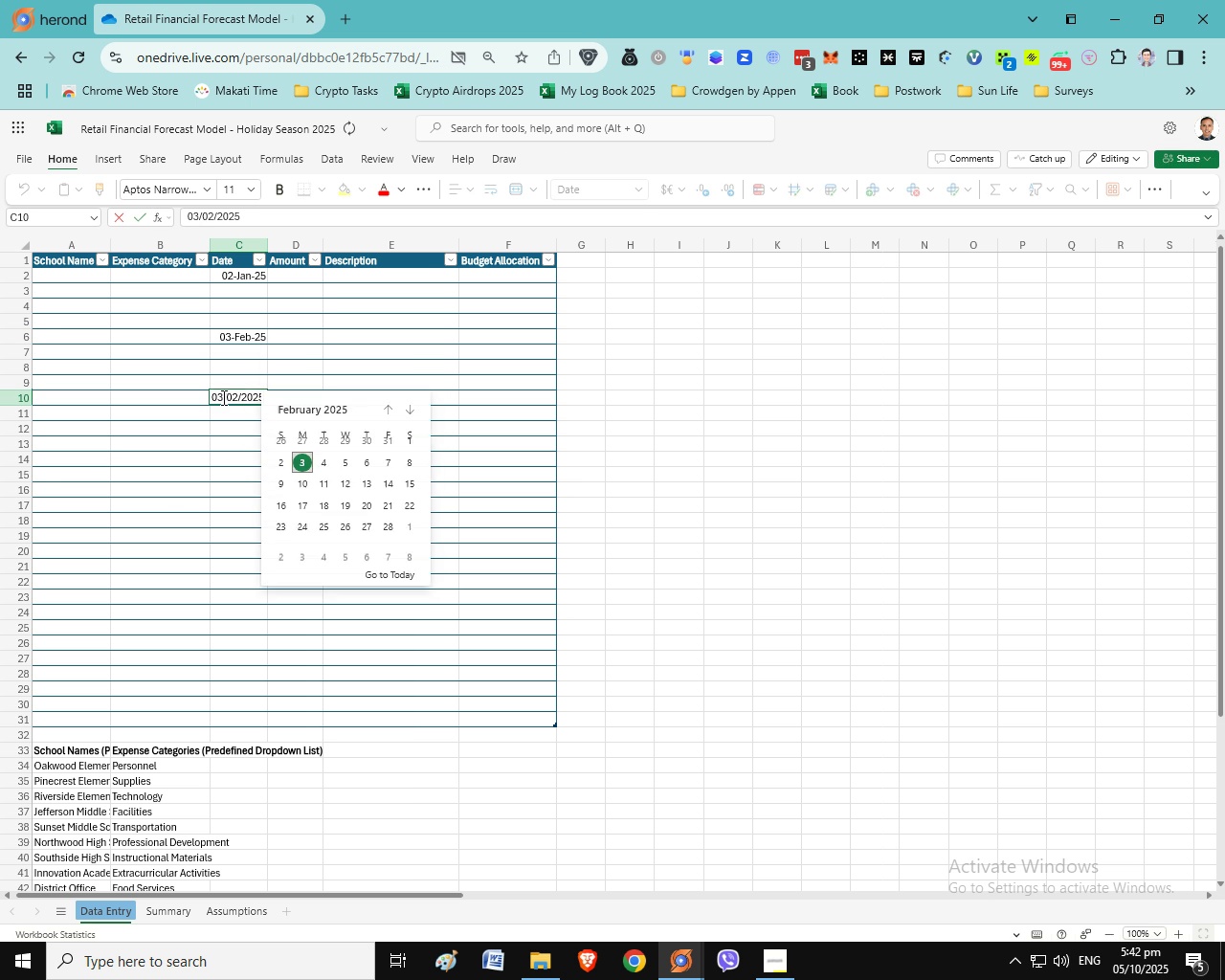 
left_click([222, 397])
 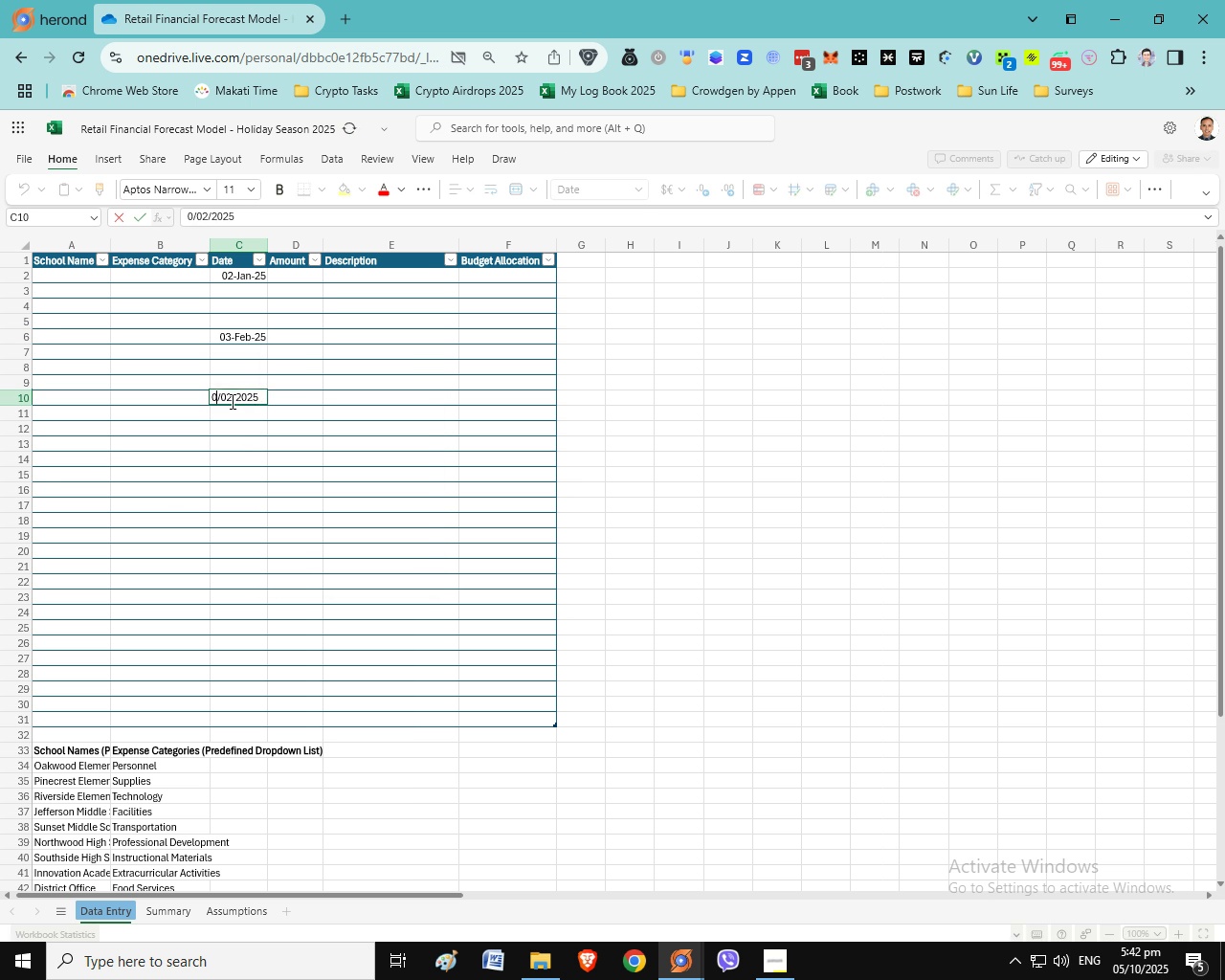 
key(Backspace)
 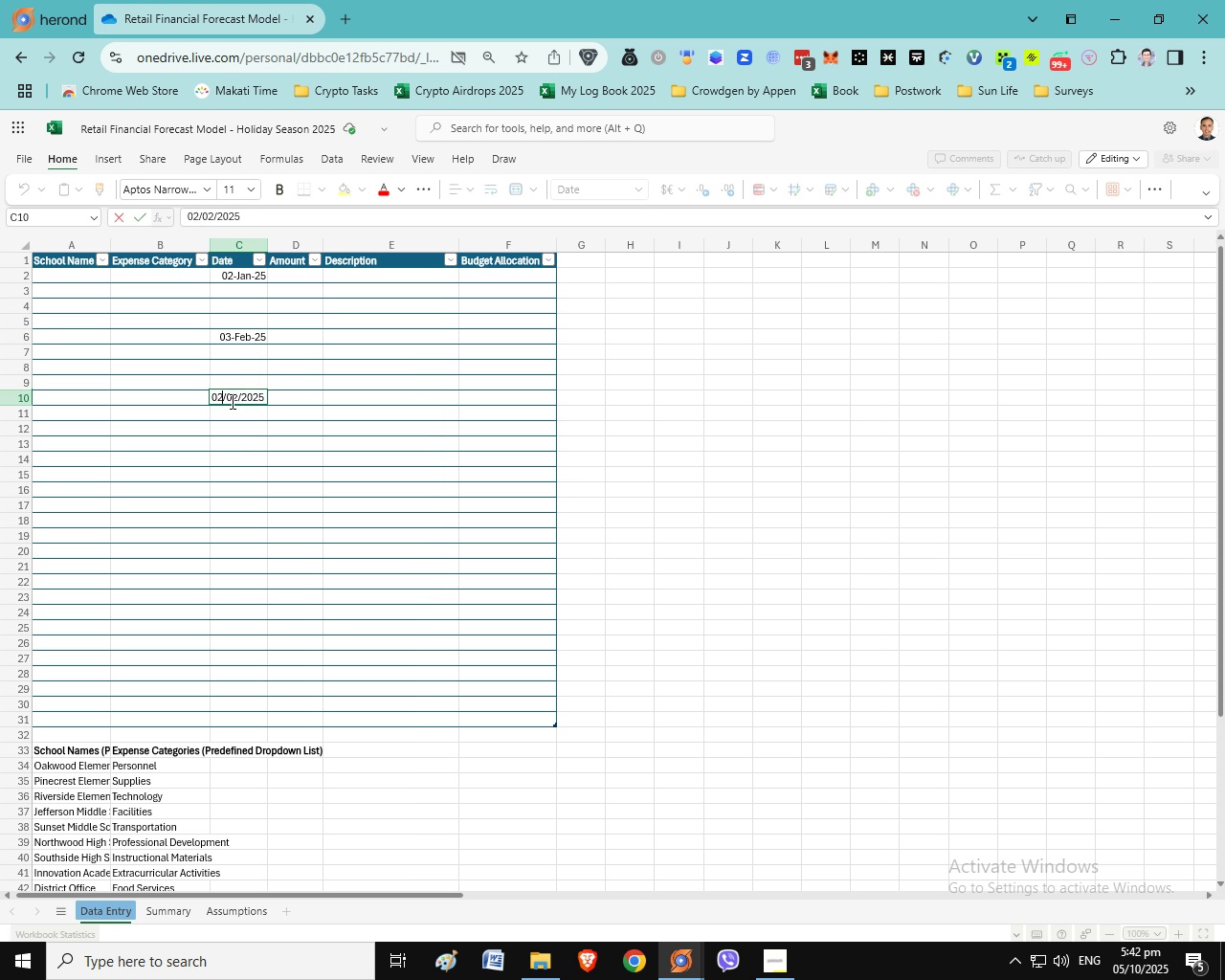 
key(Numpad2)
 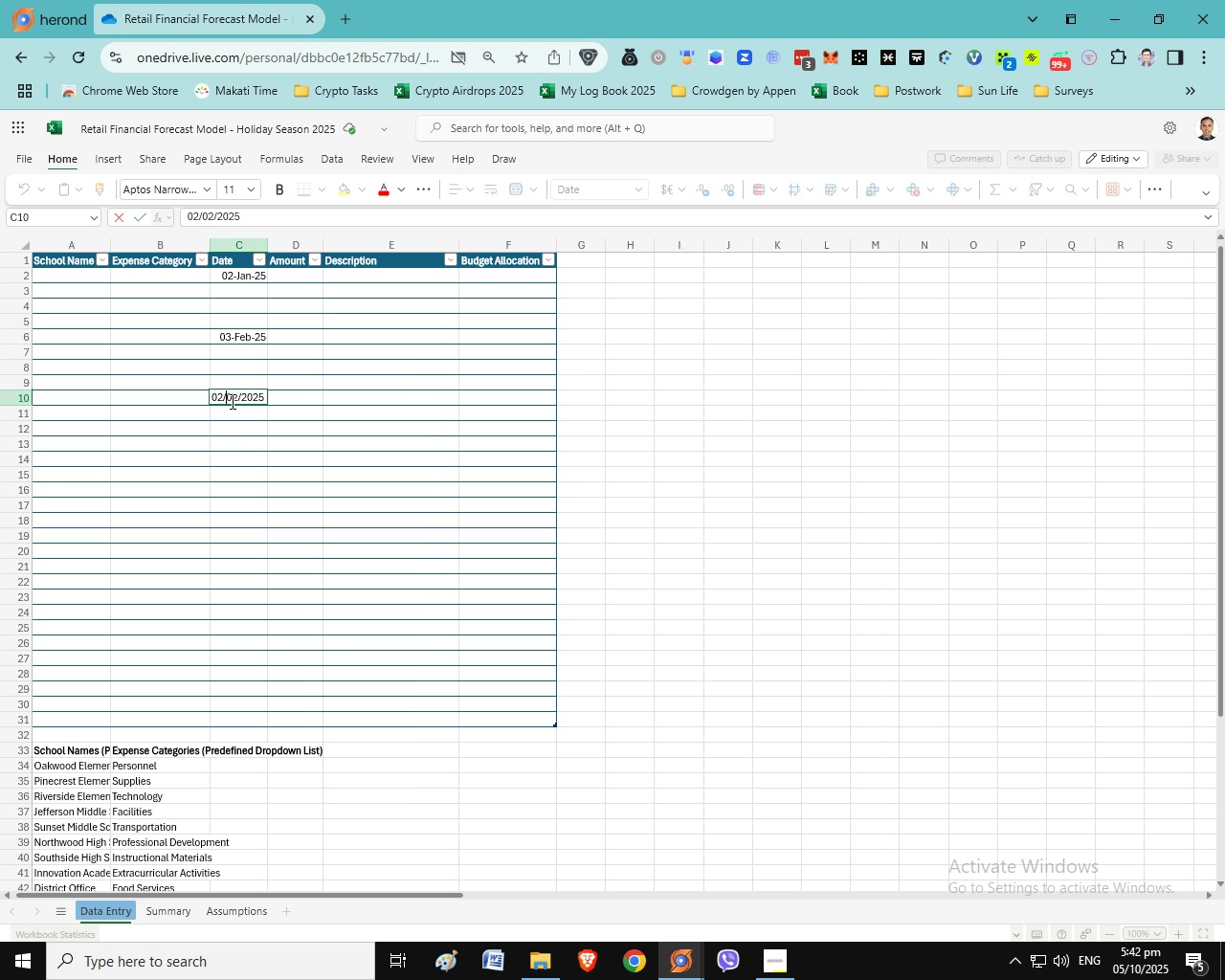 
key(ArrowRight)
 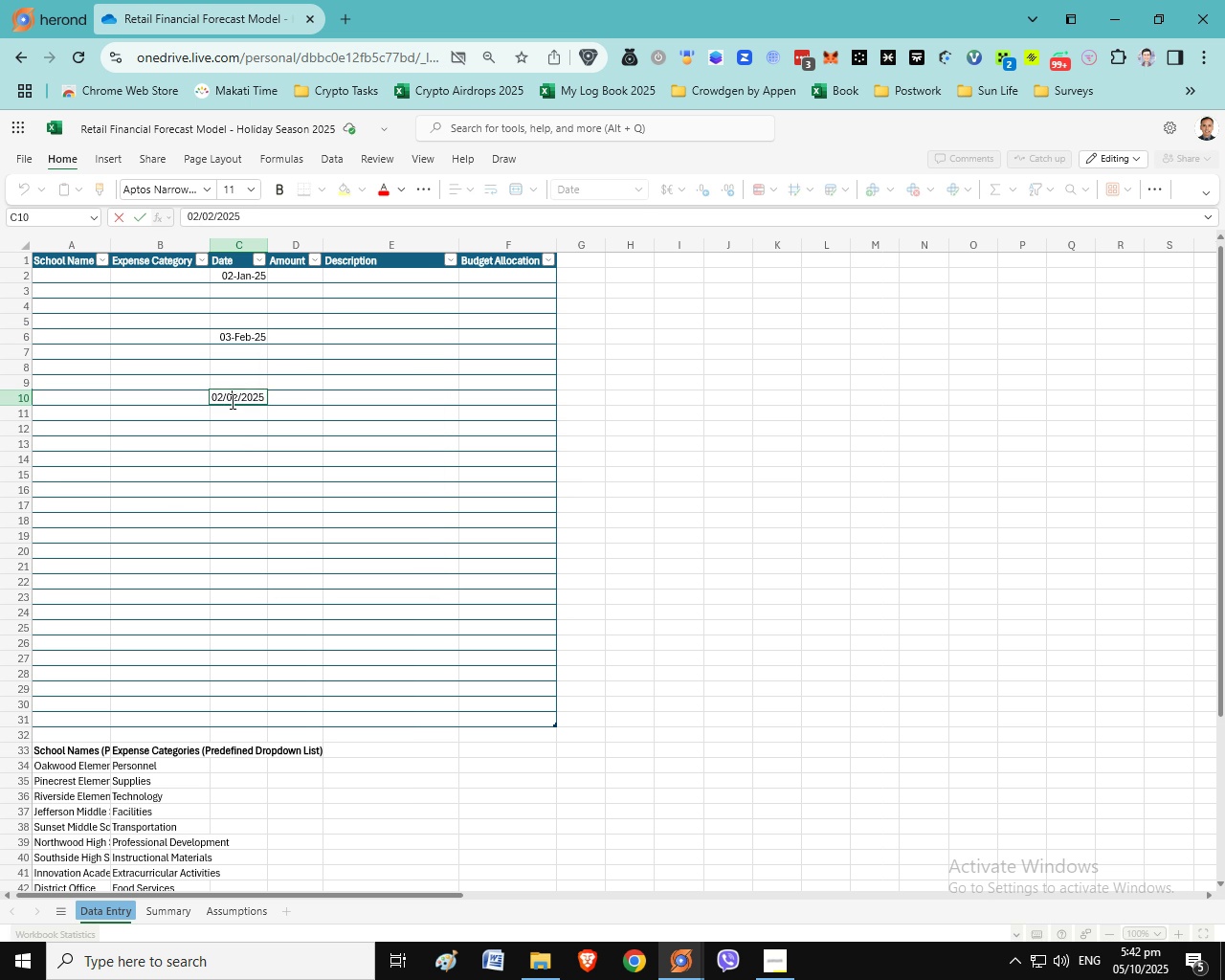 
key(ArrowRight)
 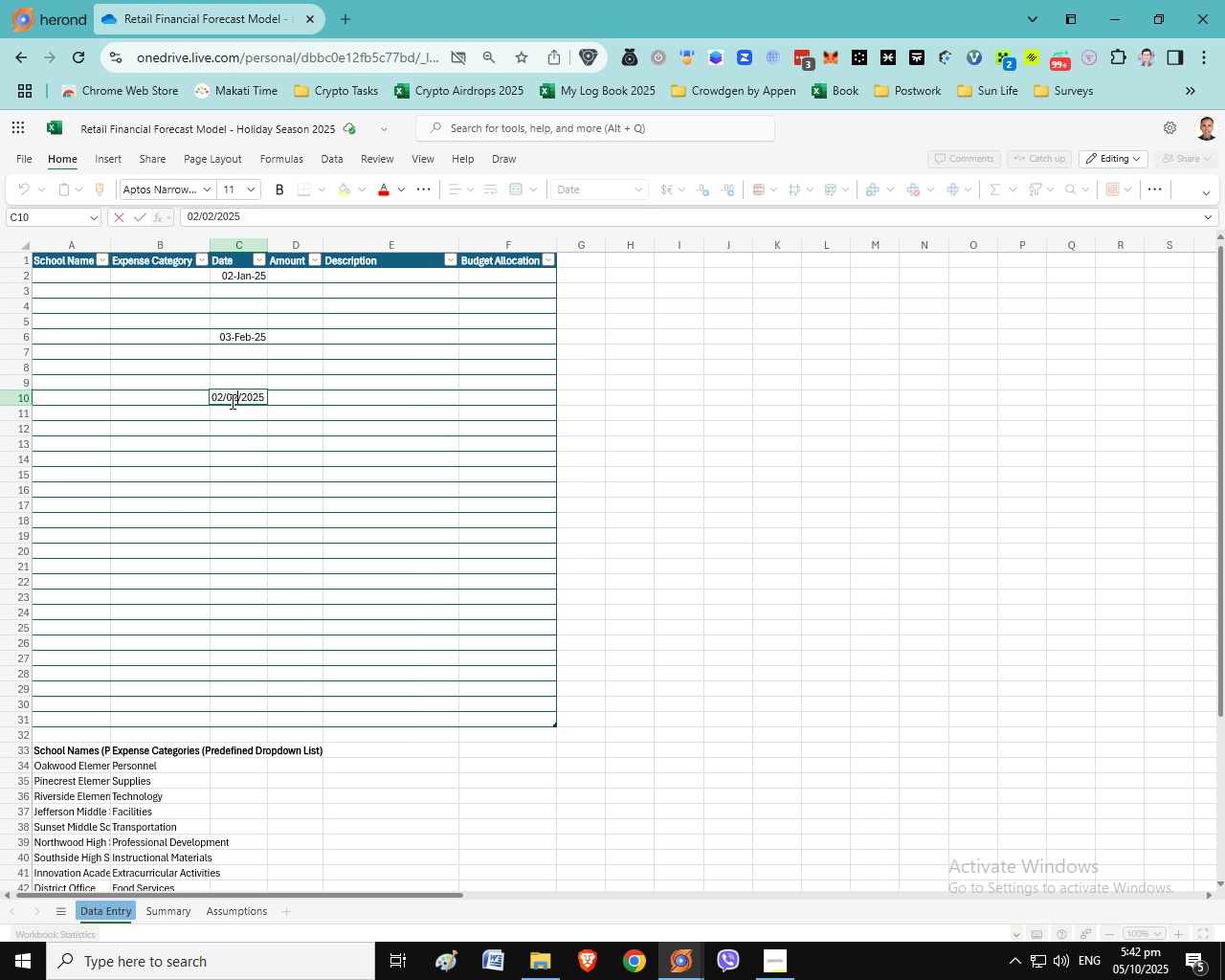 
key(ArrowRight)
 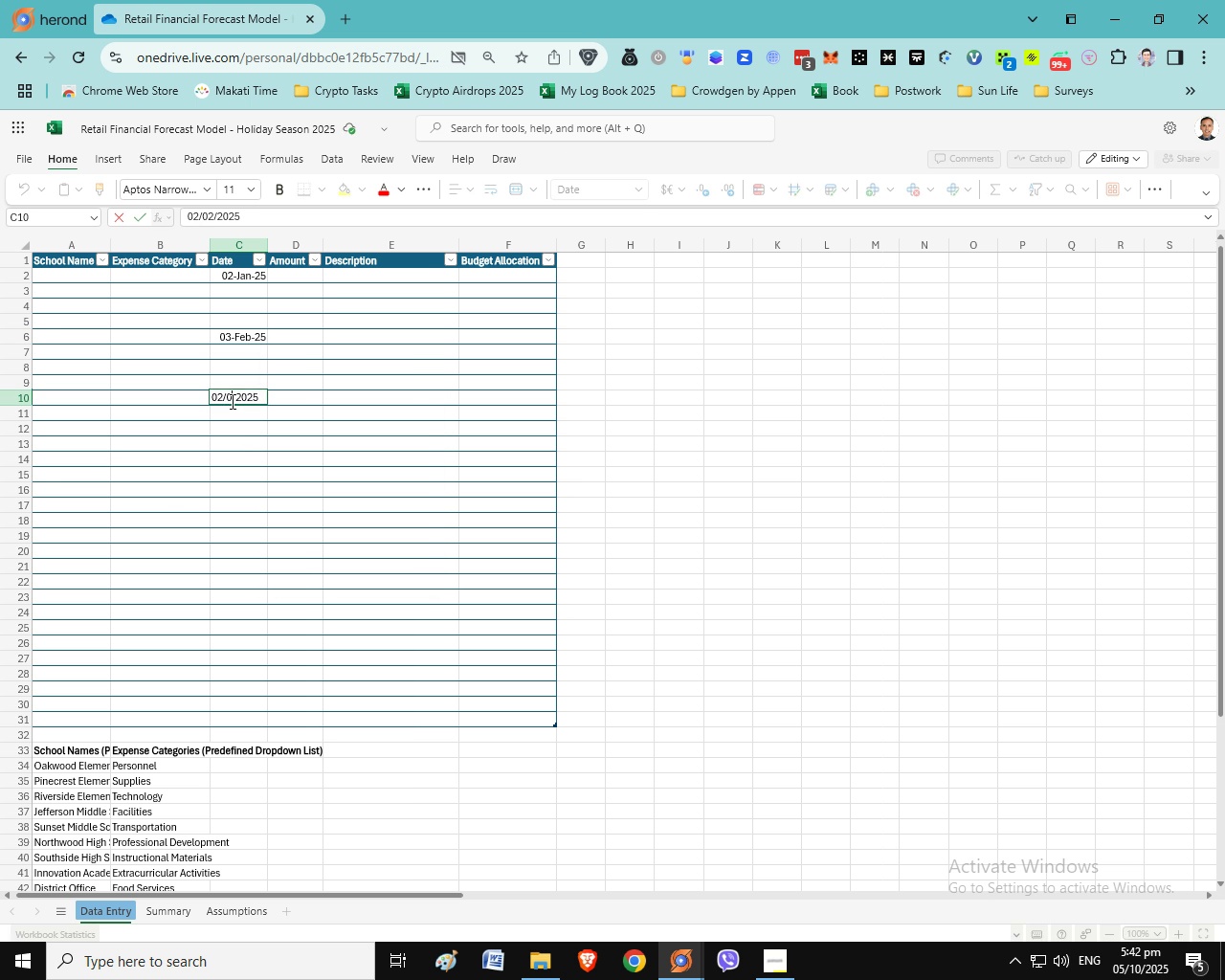 
key(Backspace)
 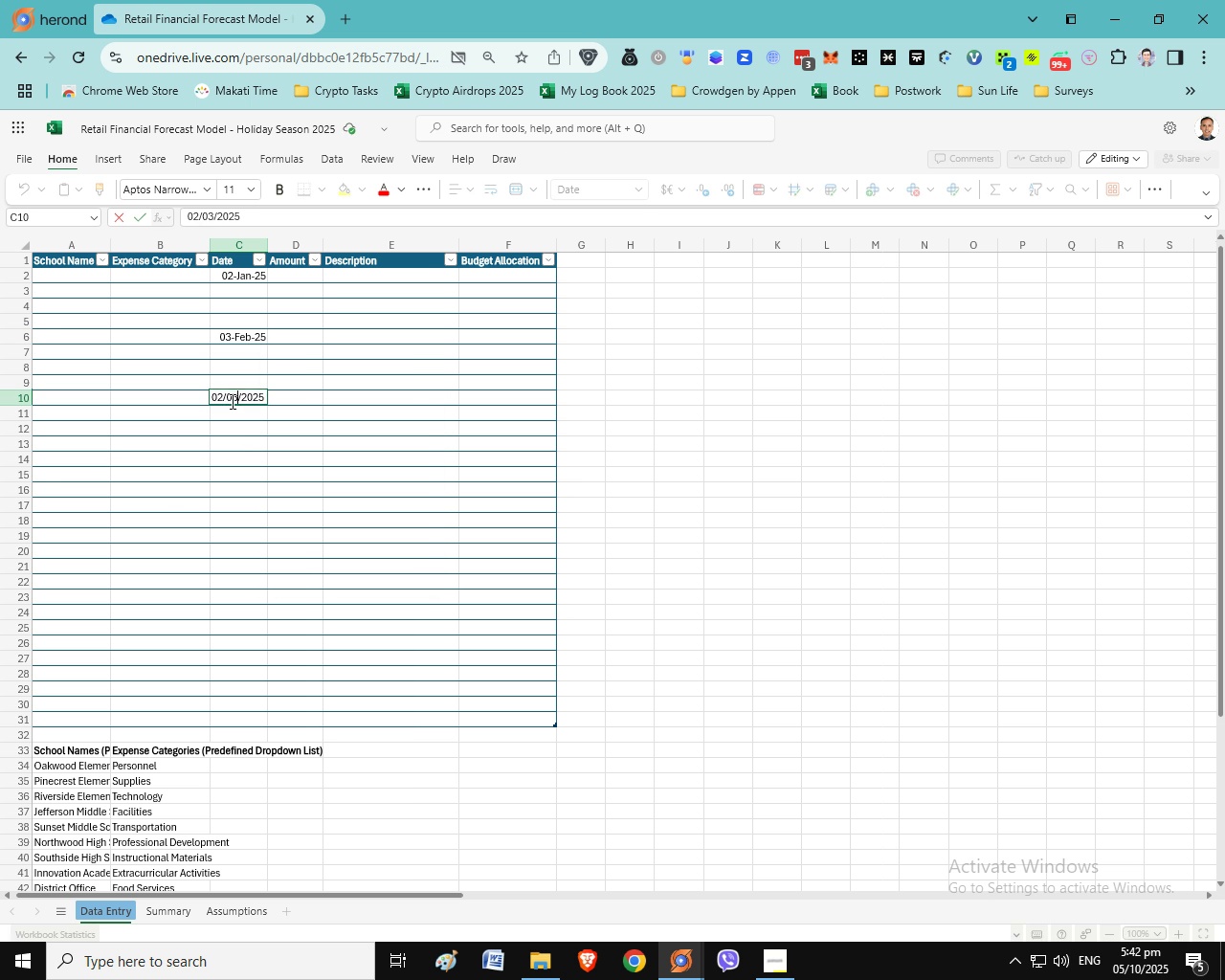 
key(Numpad3)
 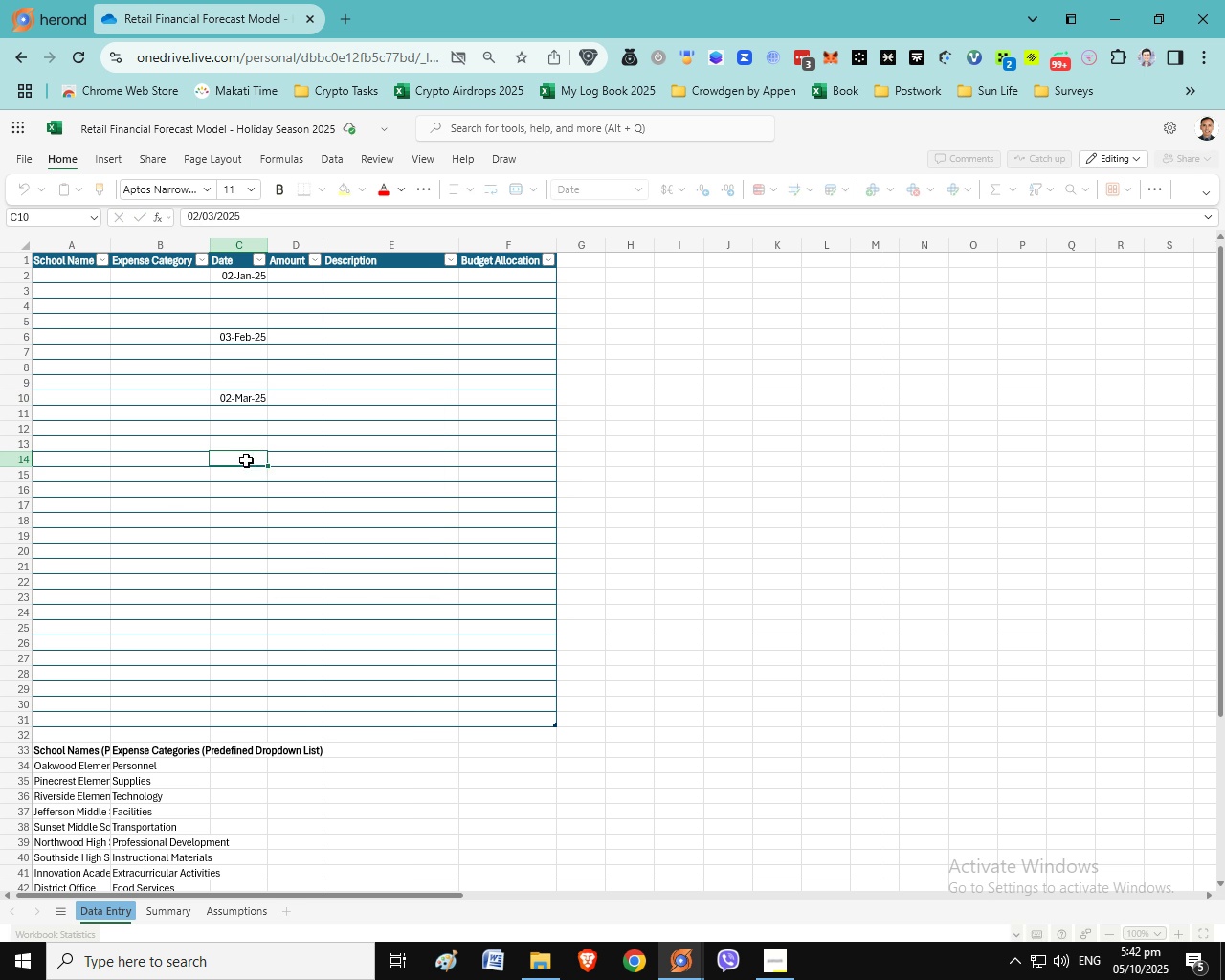 
left_click([246, 460])
 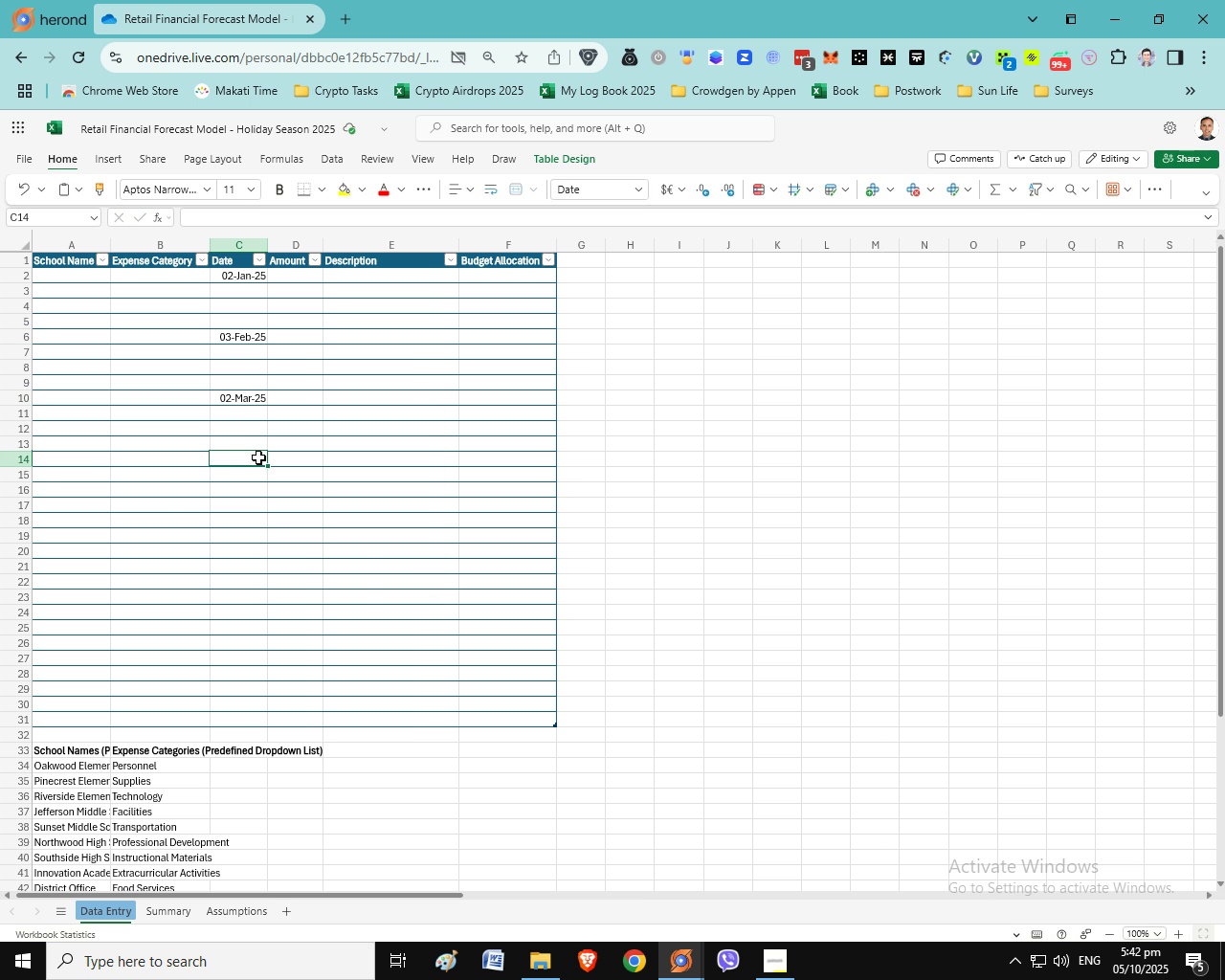 
double_click([258, 457])
 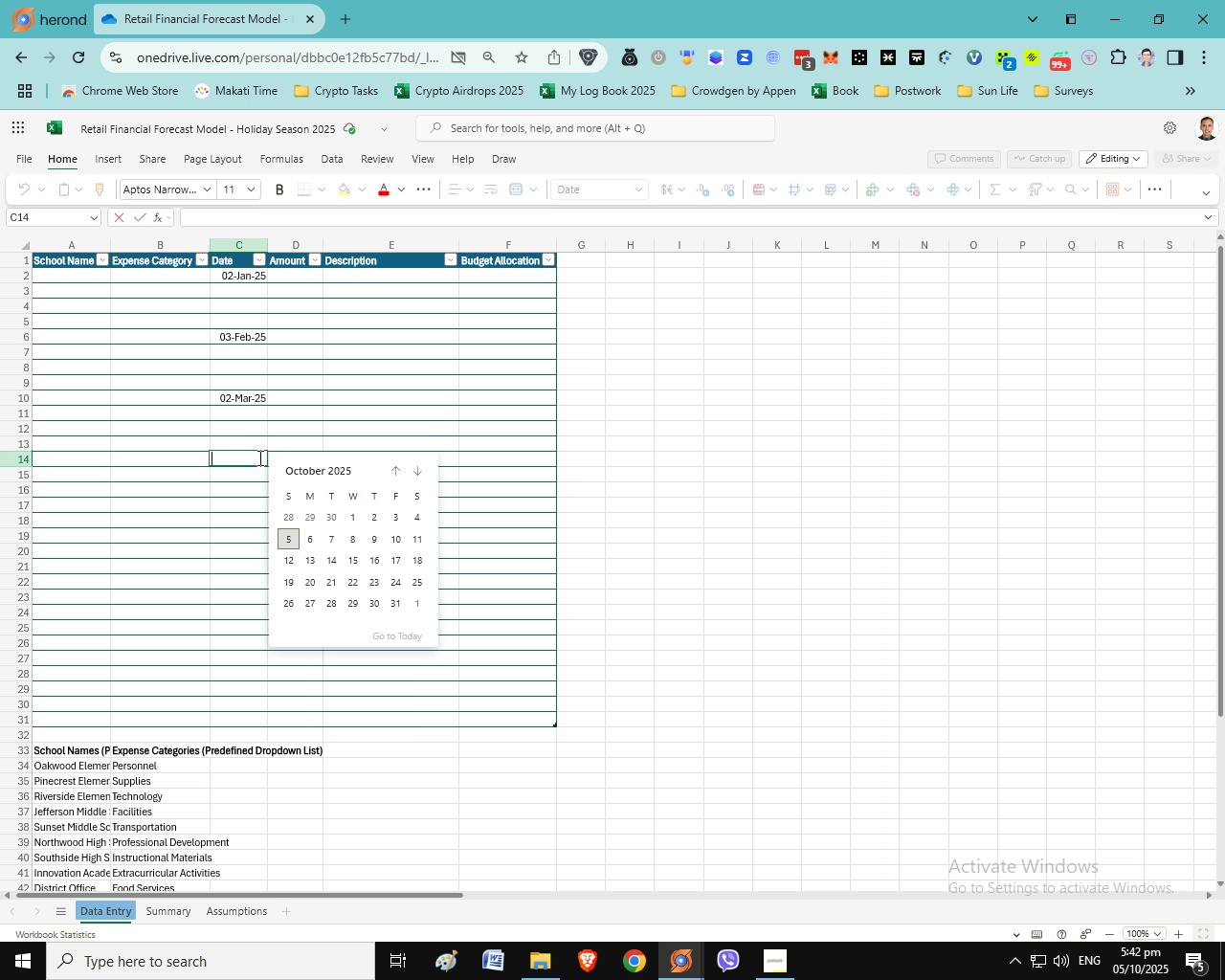 
key(Numpad0)
 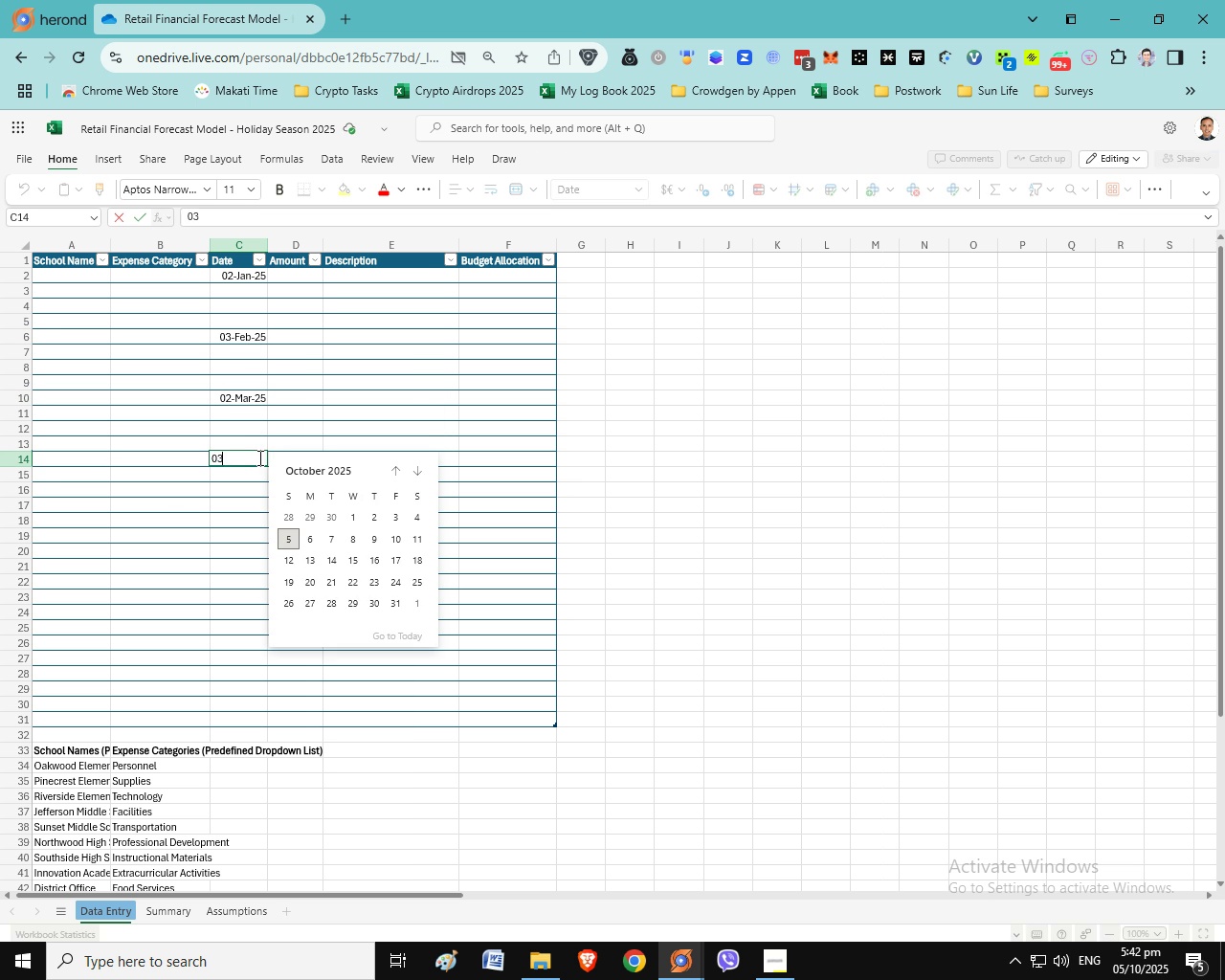 
key(Numpad3)
 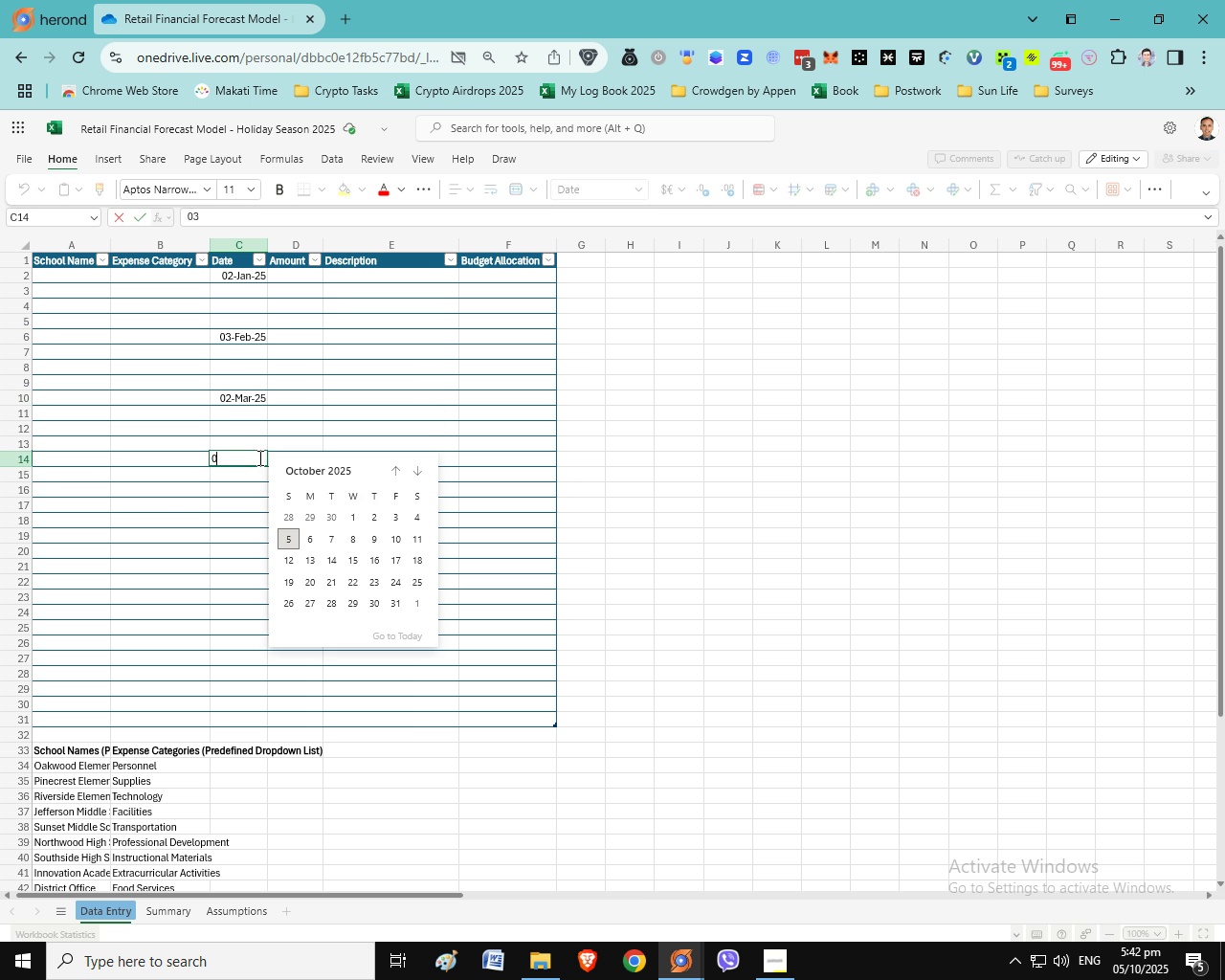 
key(Backspace)
 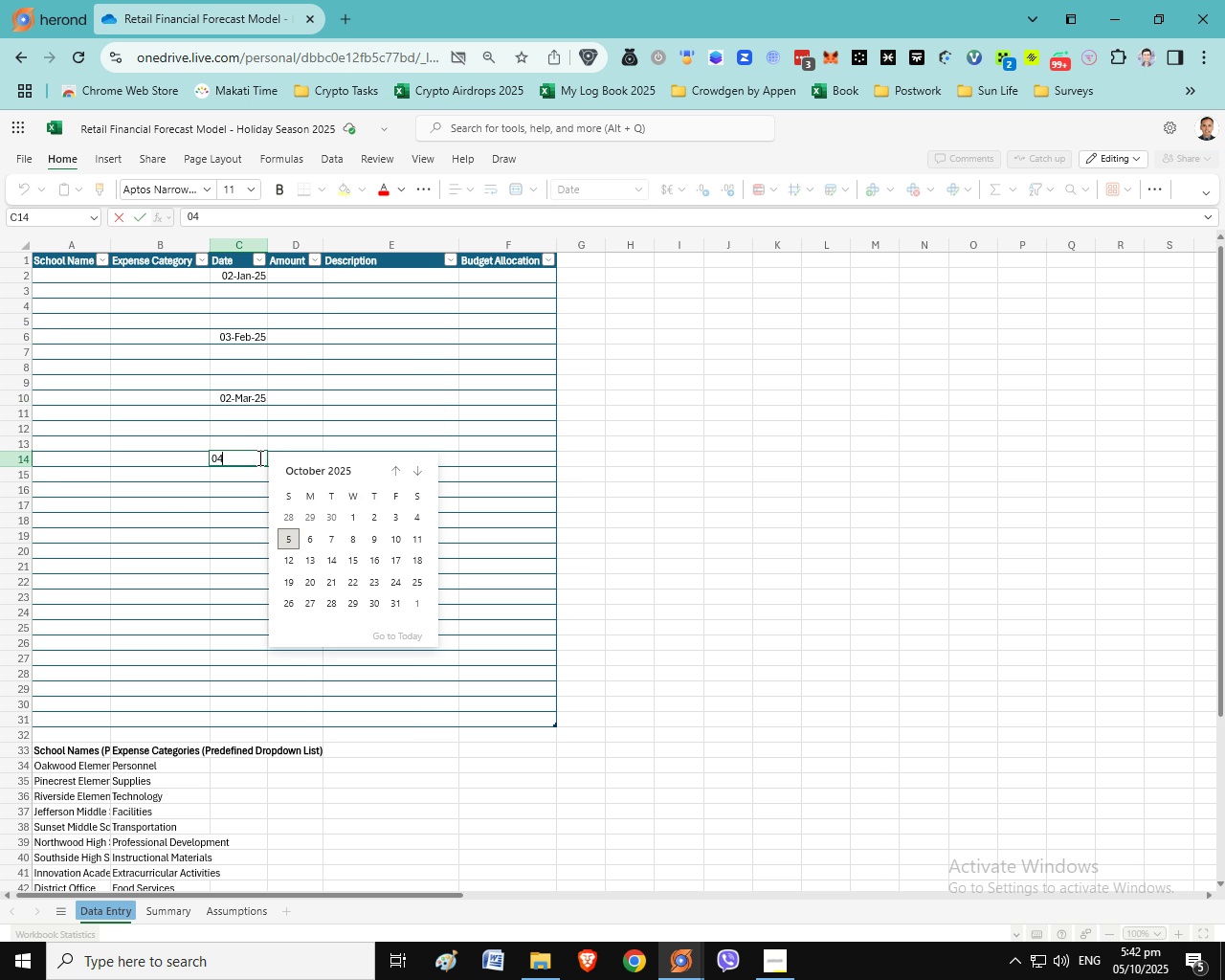 
key(Numpad4)
 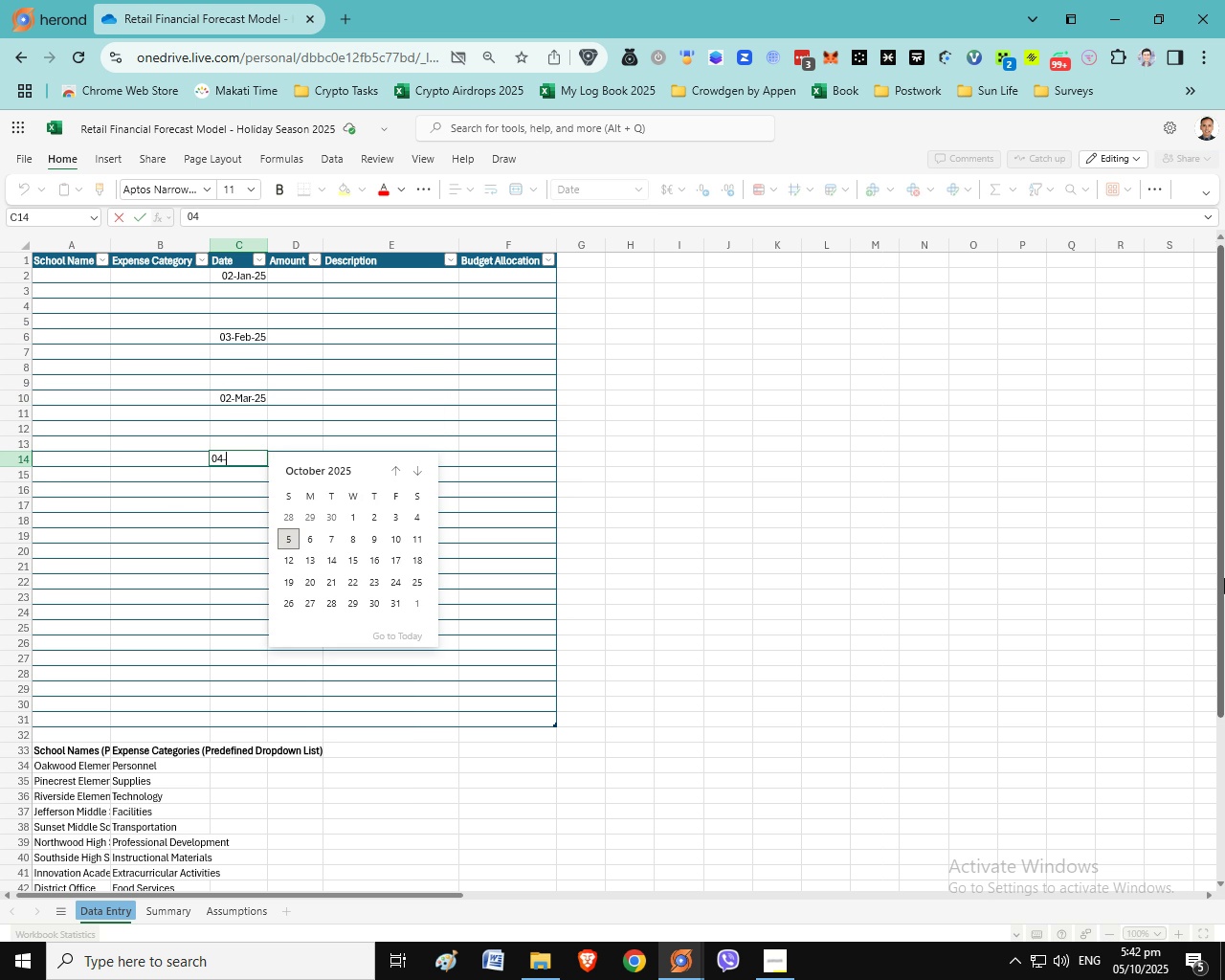 
key(NumpadSubtract)
 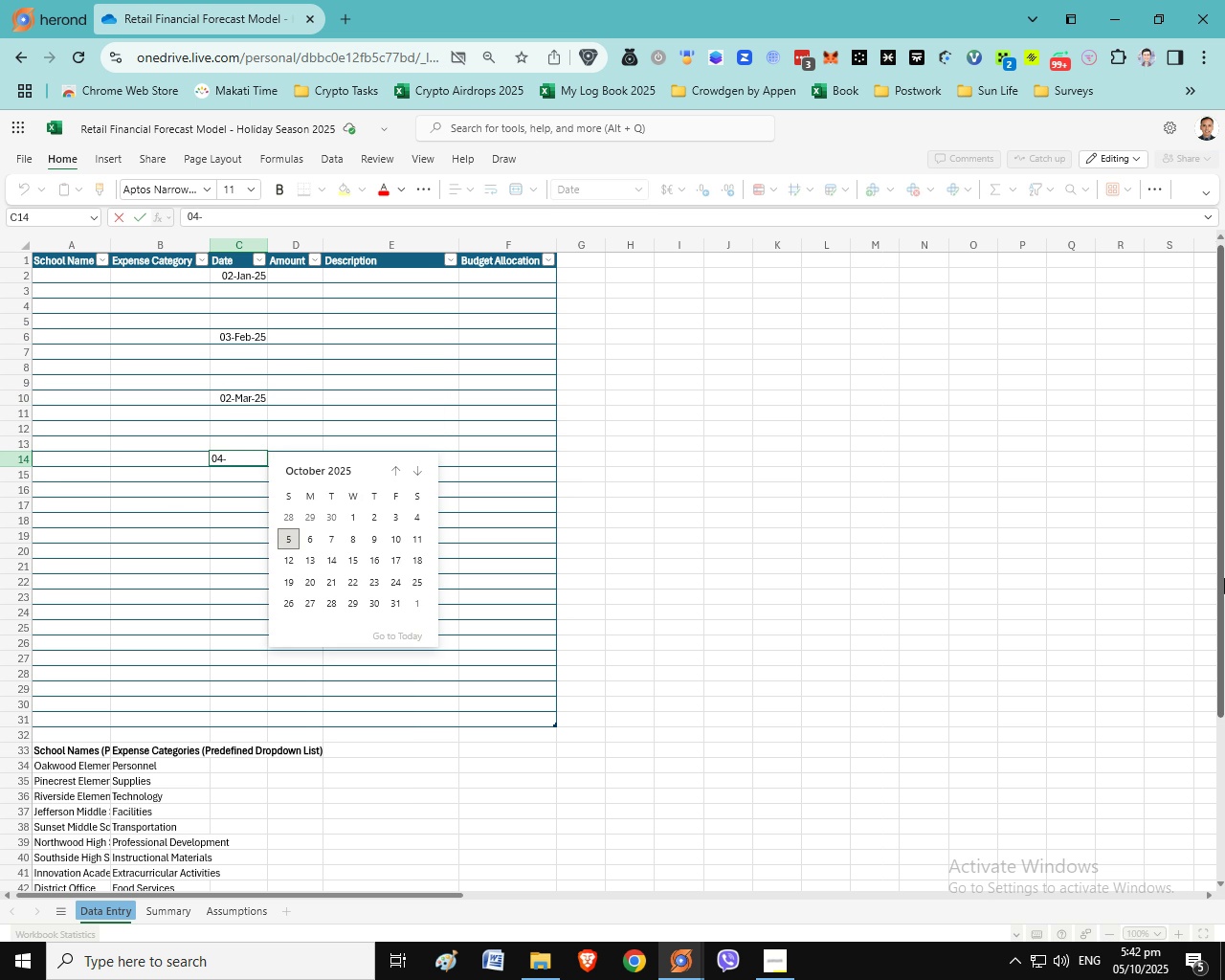 
key(Numpad0)
 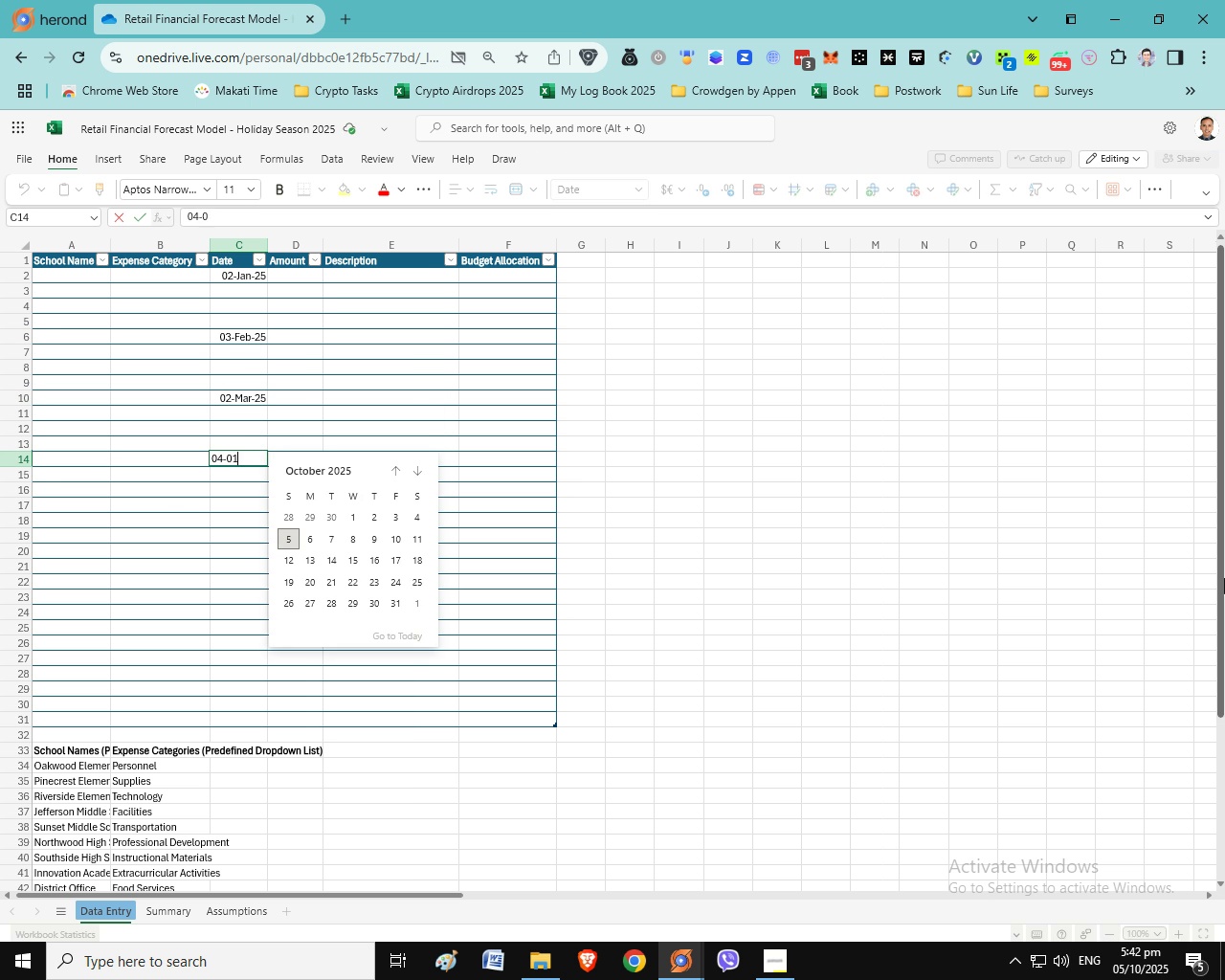 
key(Numpad1)
 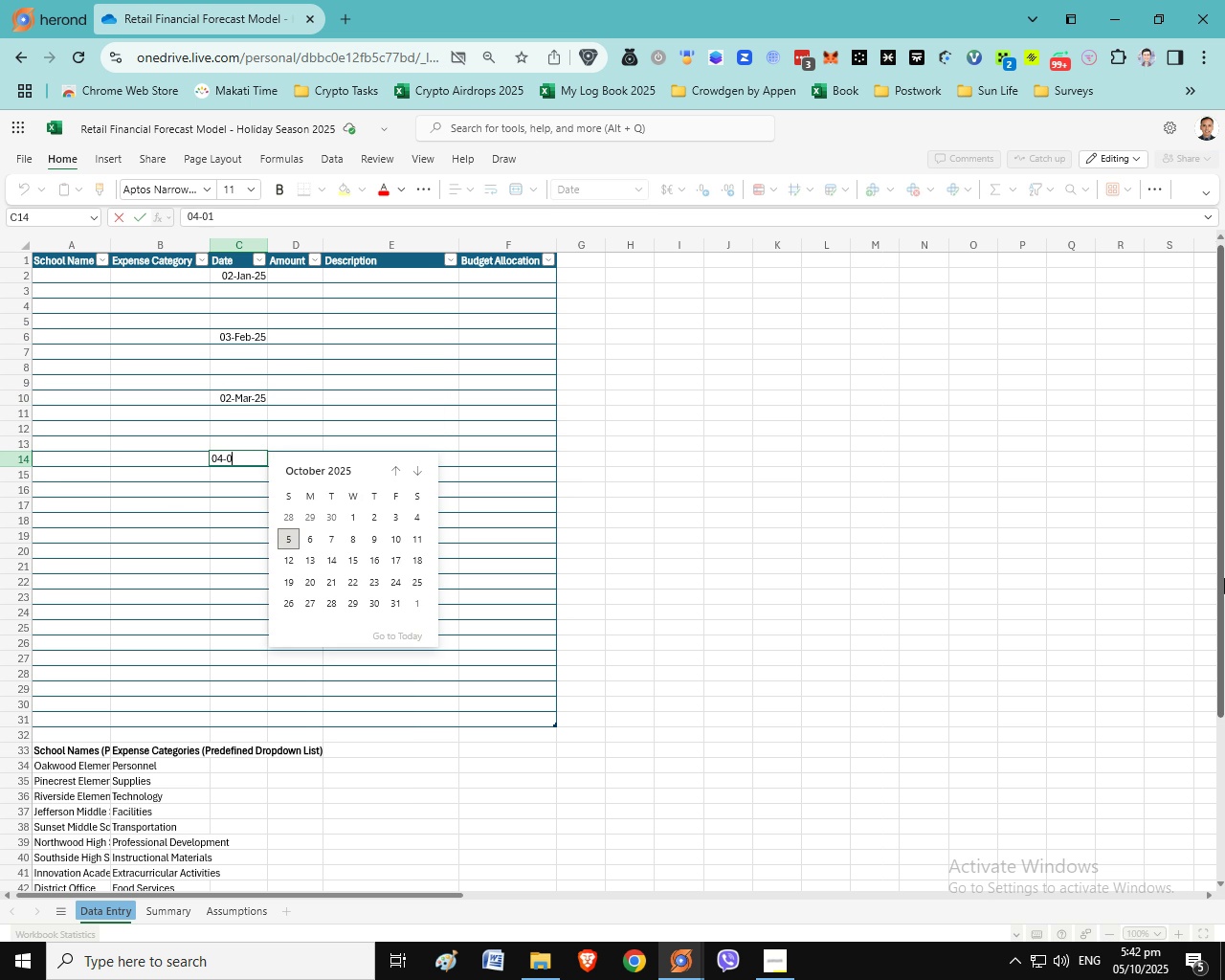 
key(Backspace)
 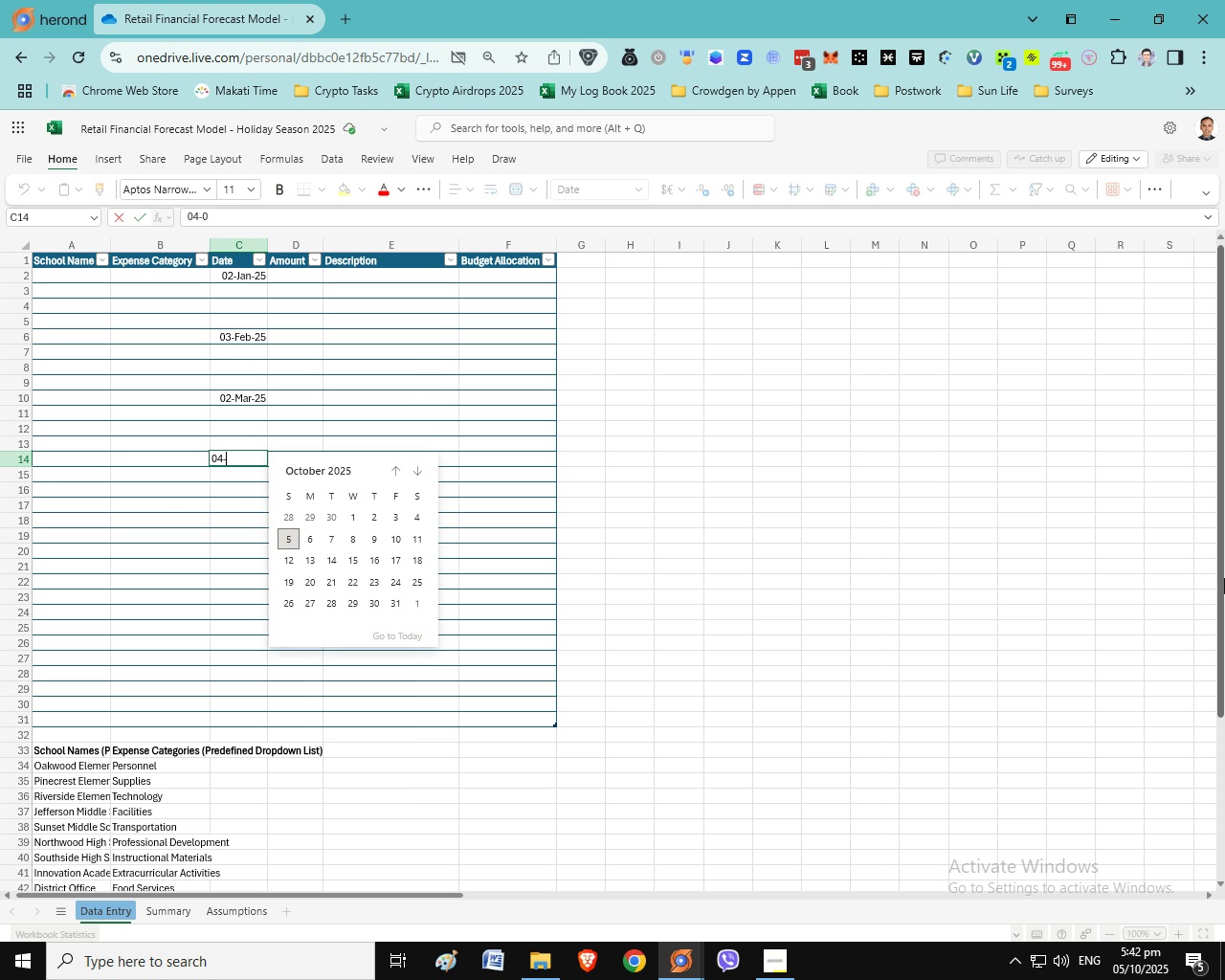 
key(Backspace)
 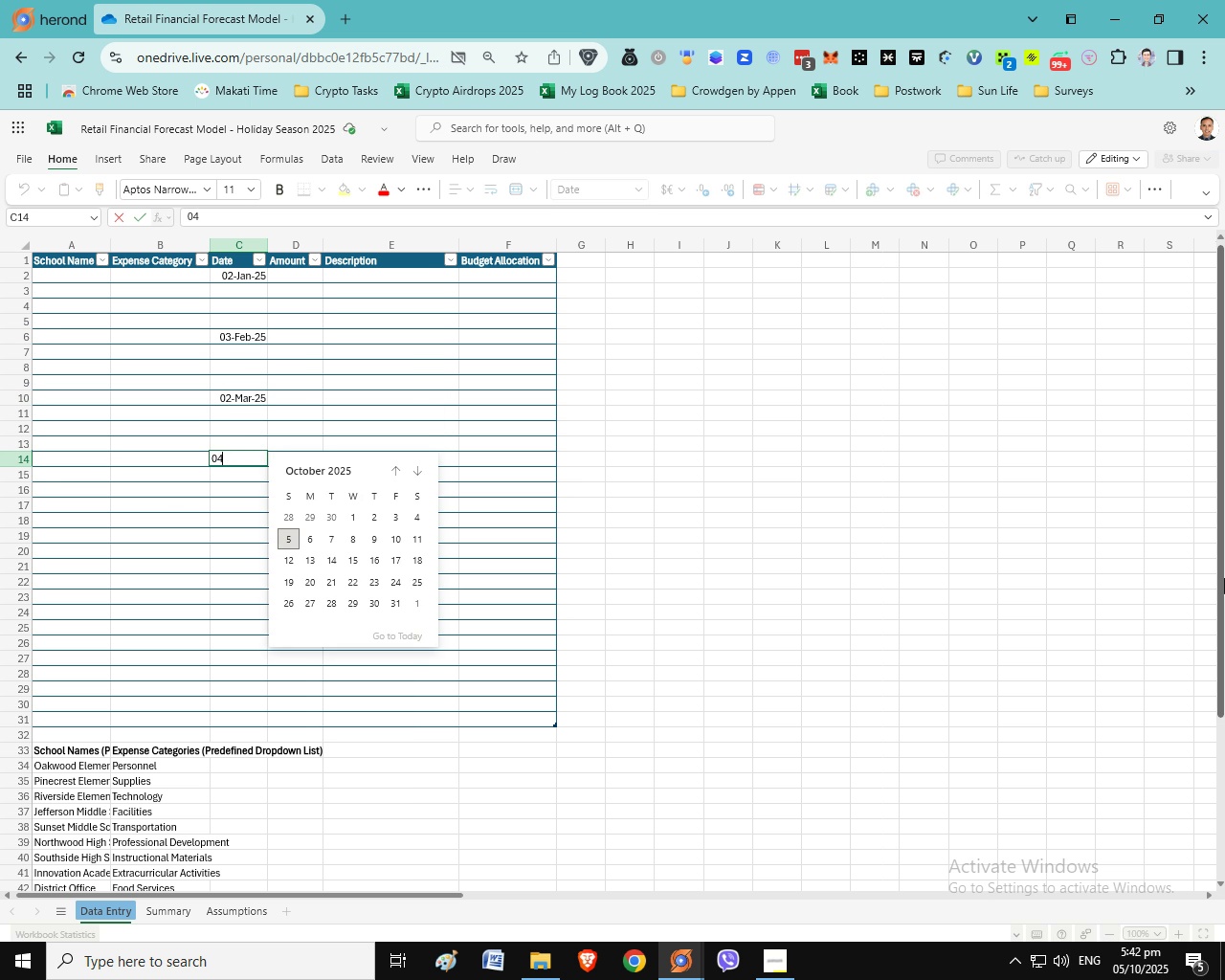 
key(Backspace)
 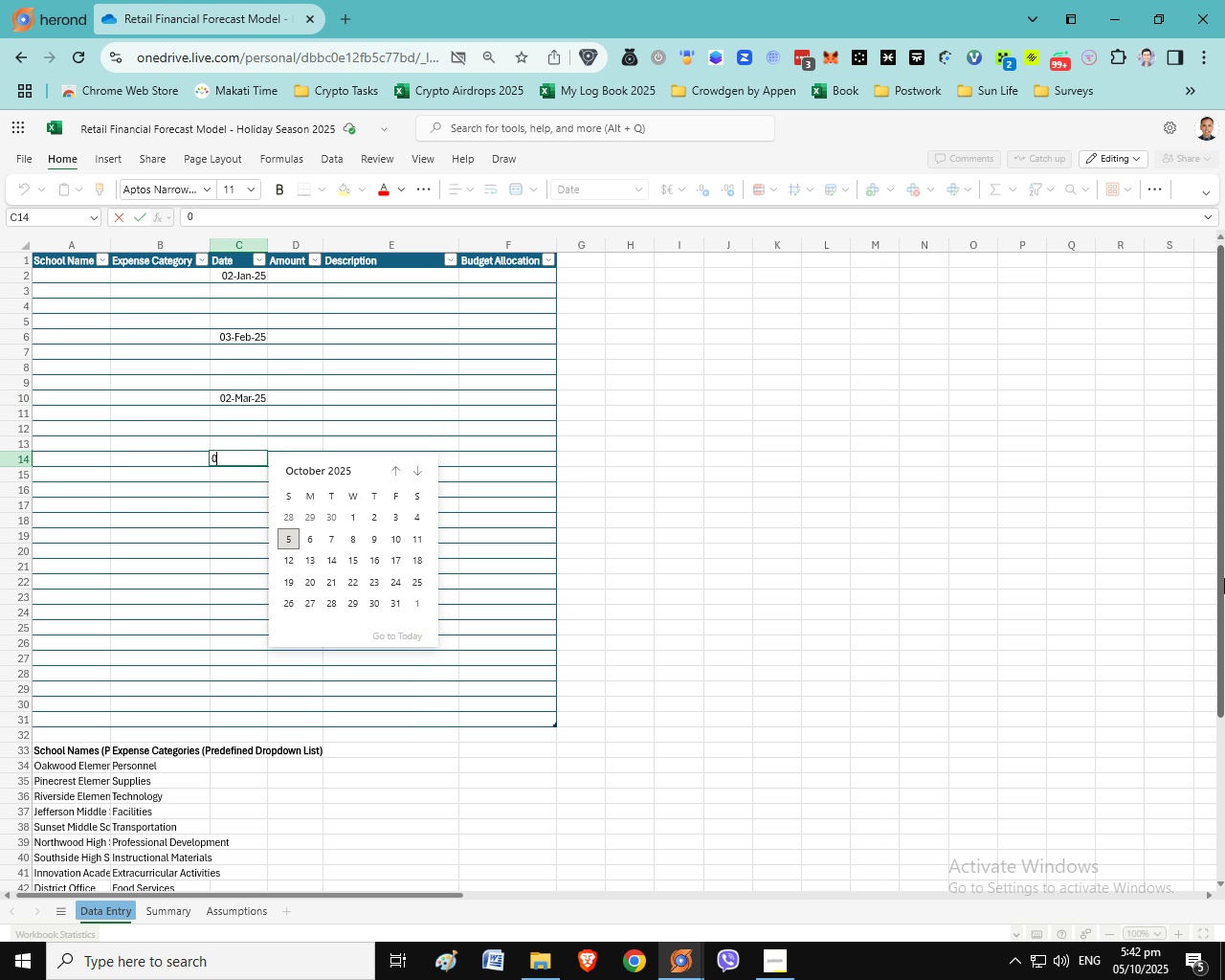 
key(Backspace)
 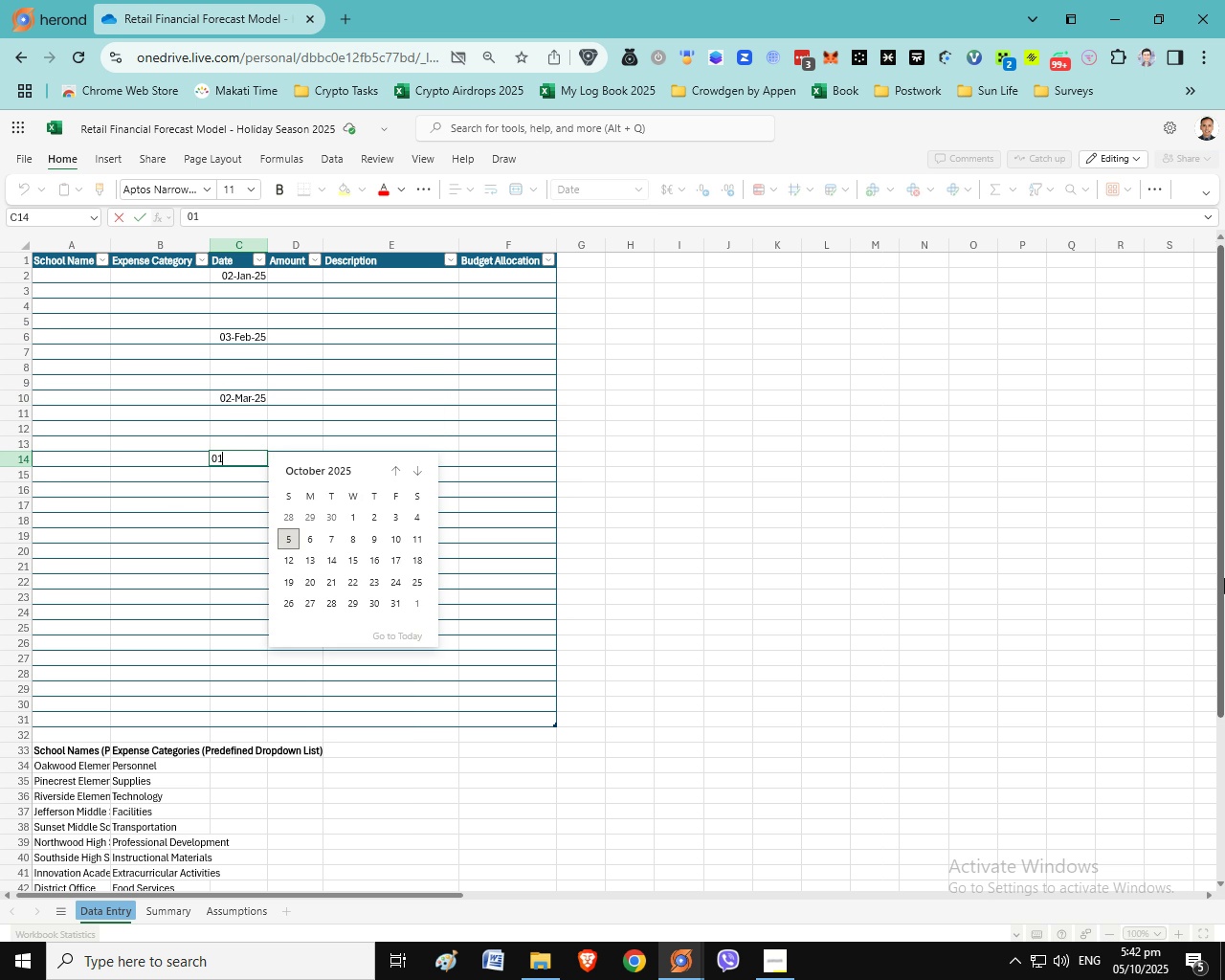 
key(Numpad1)
 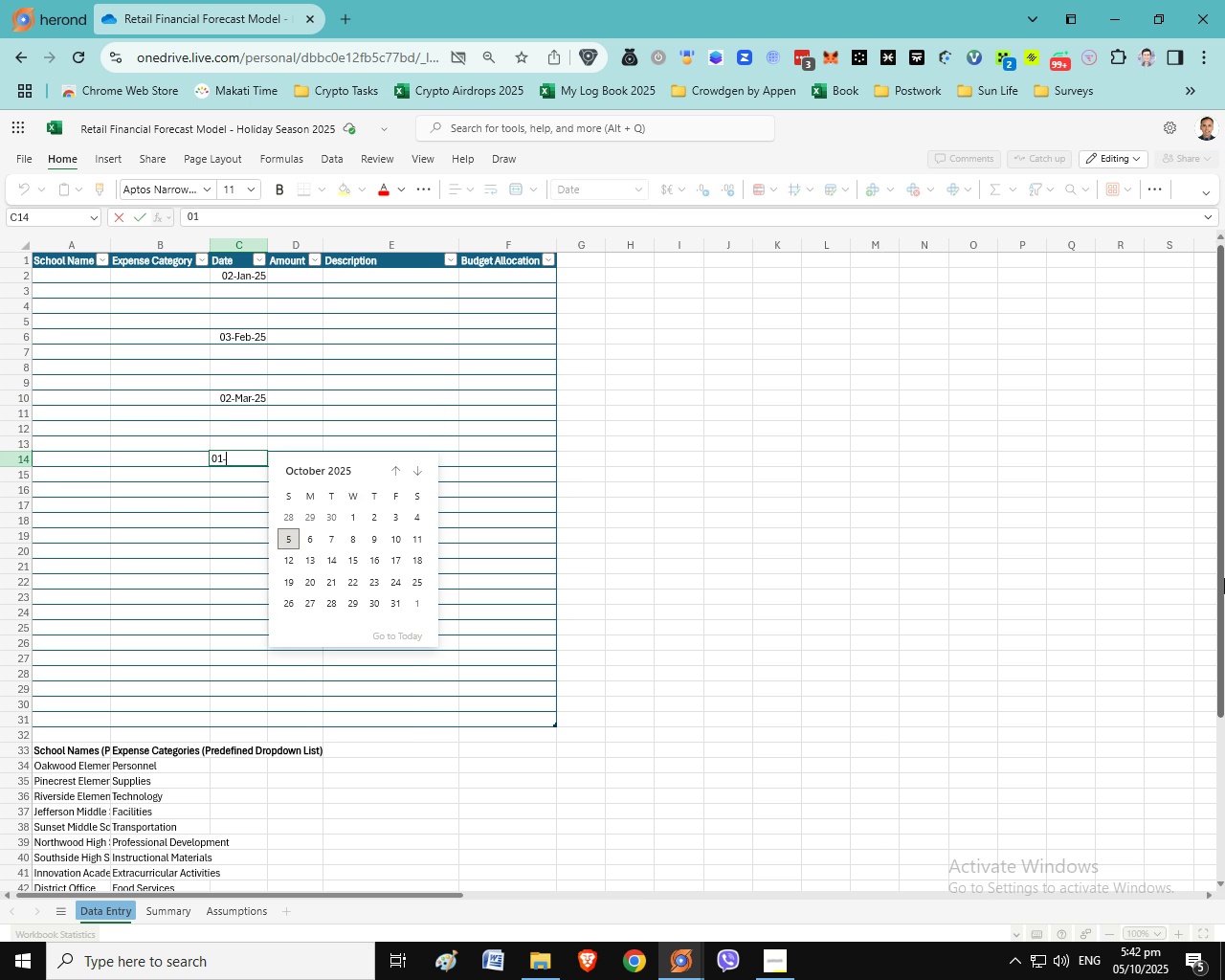 
key(NumpadSubtract)
 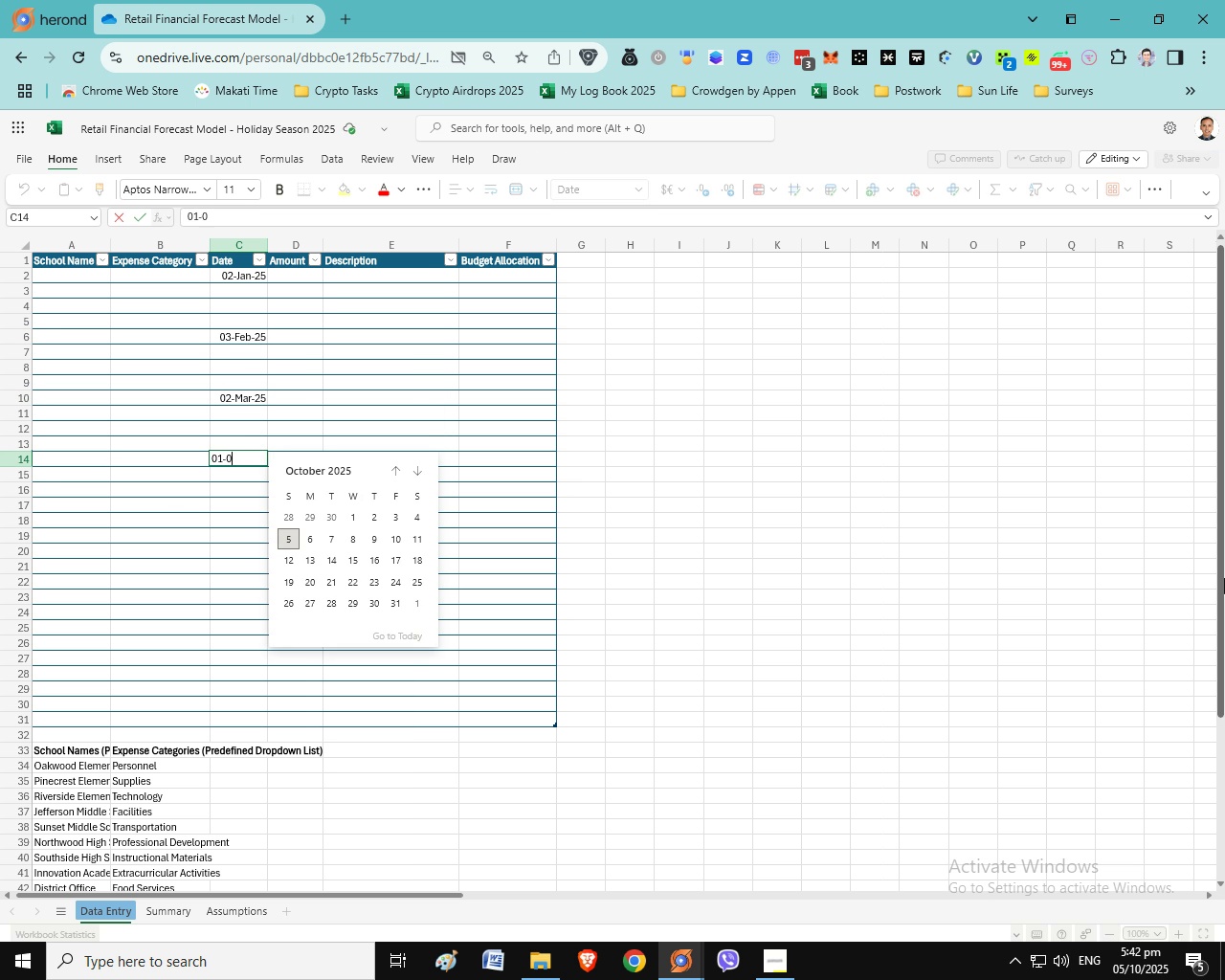 
key(Numpad0)
 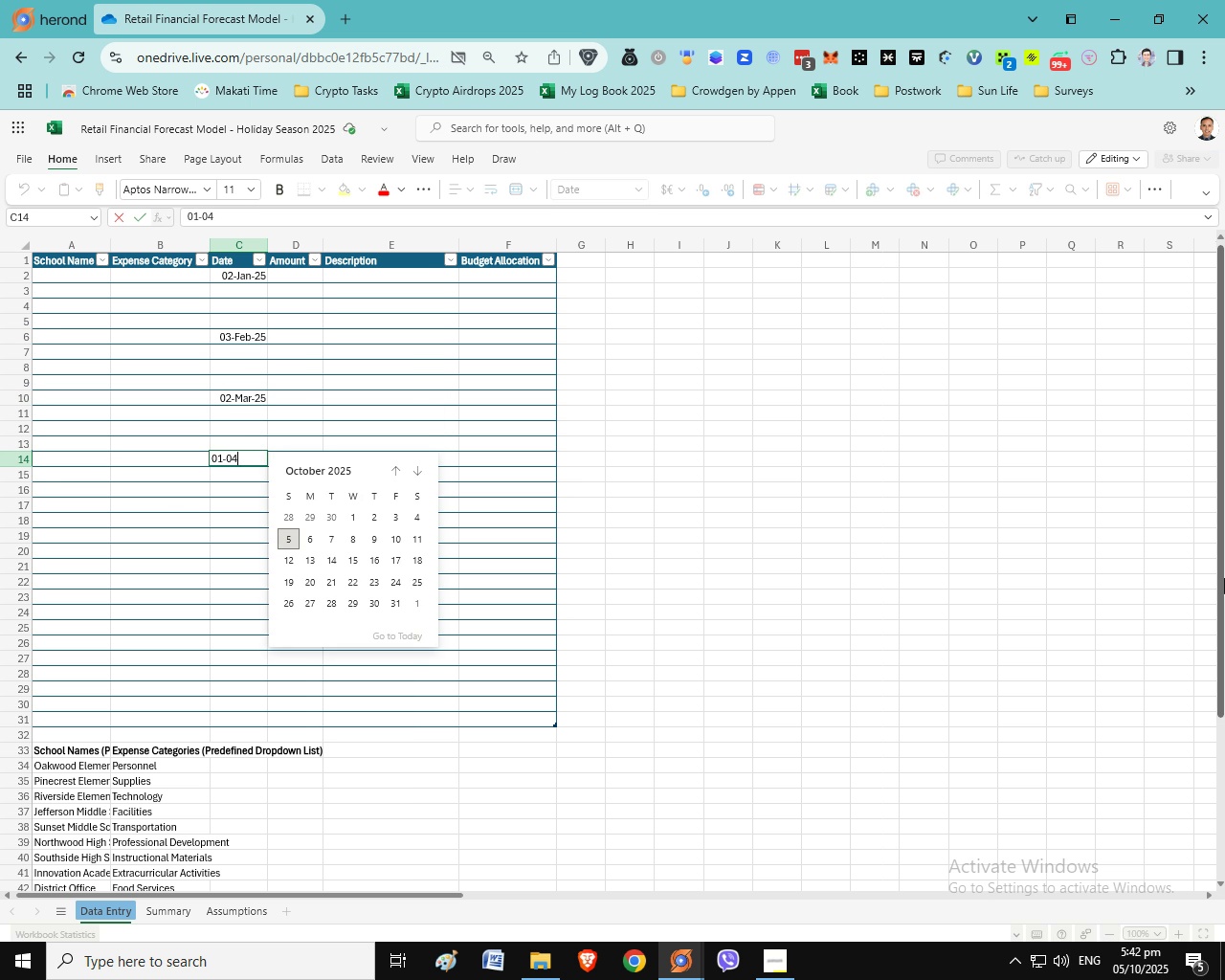 
key(Numpad4)
 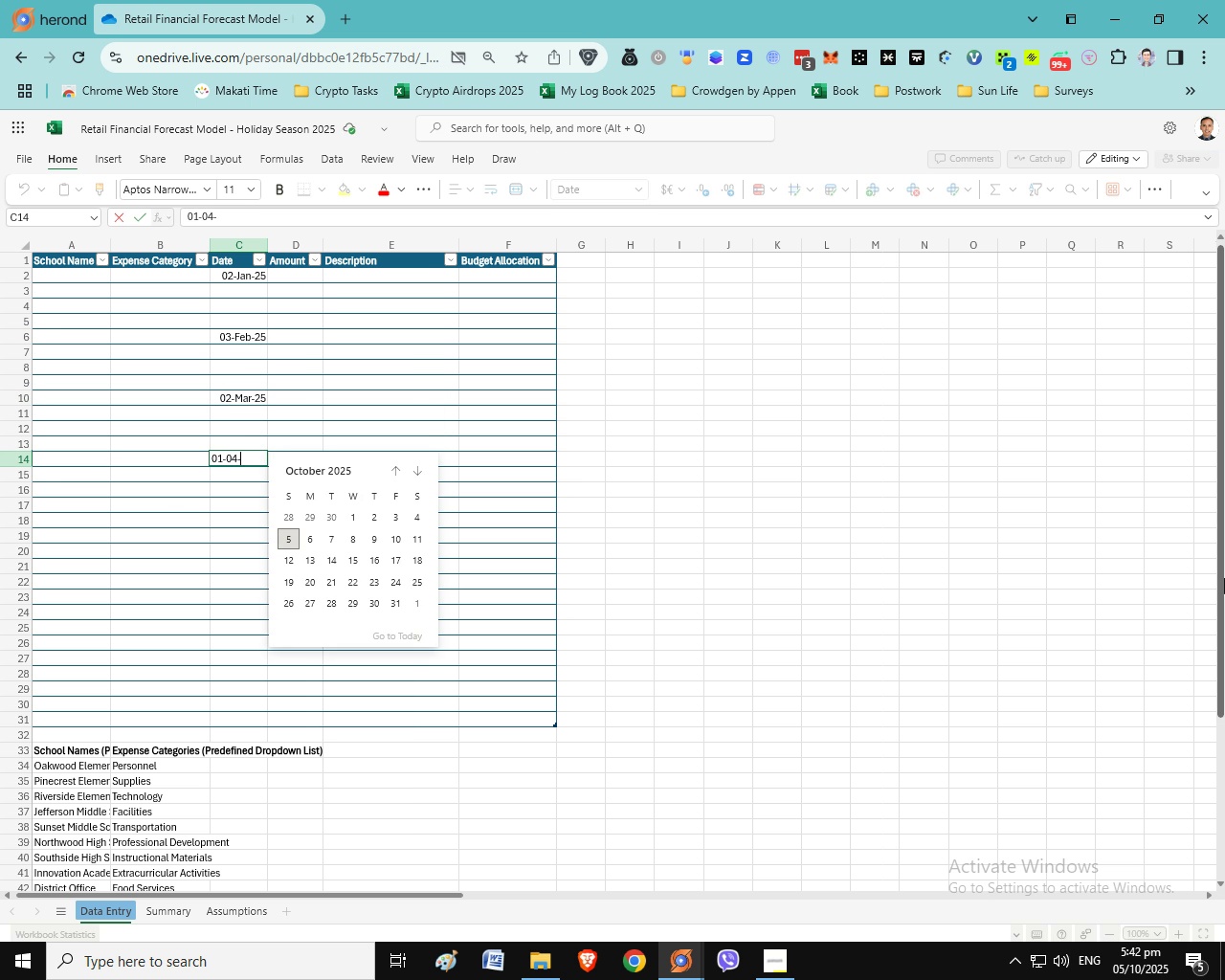 
key(NumpadSubtract)
 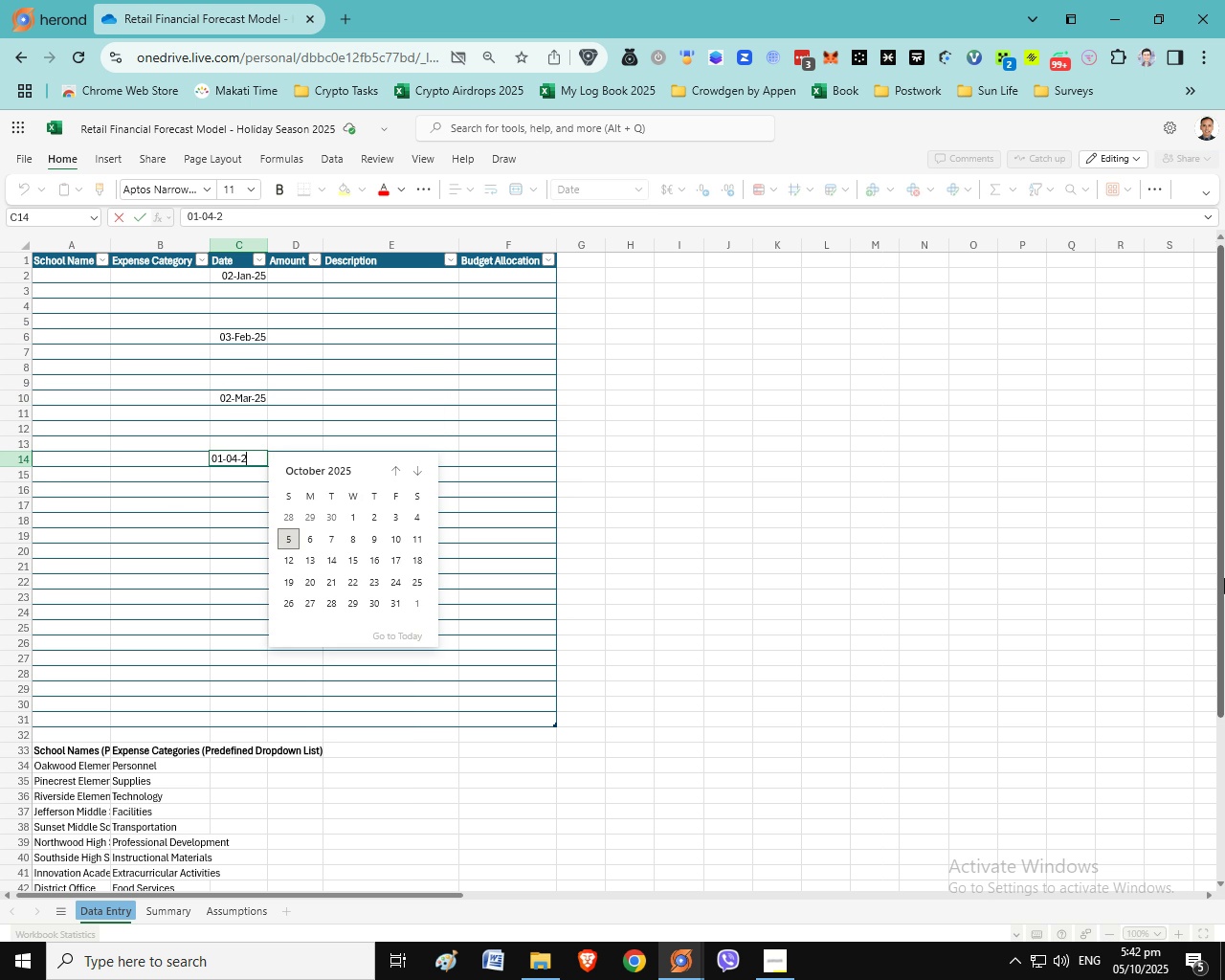 
key(Numpad2)
 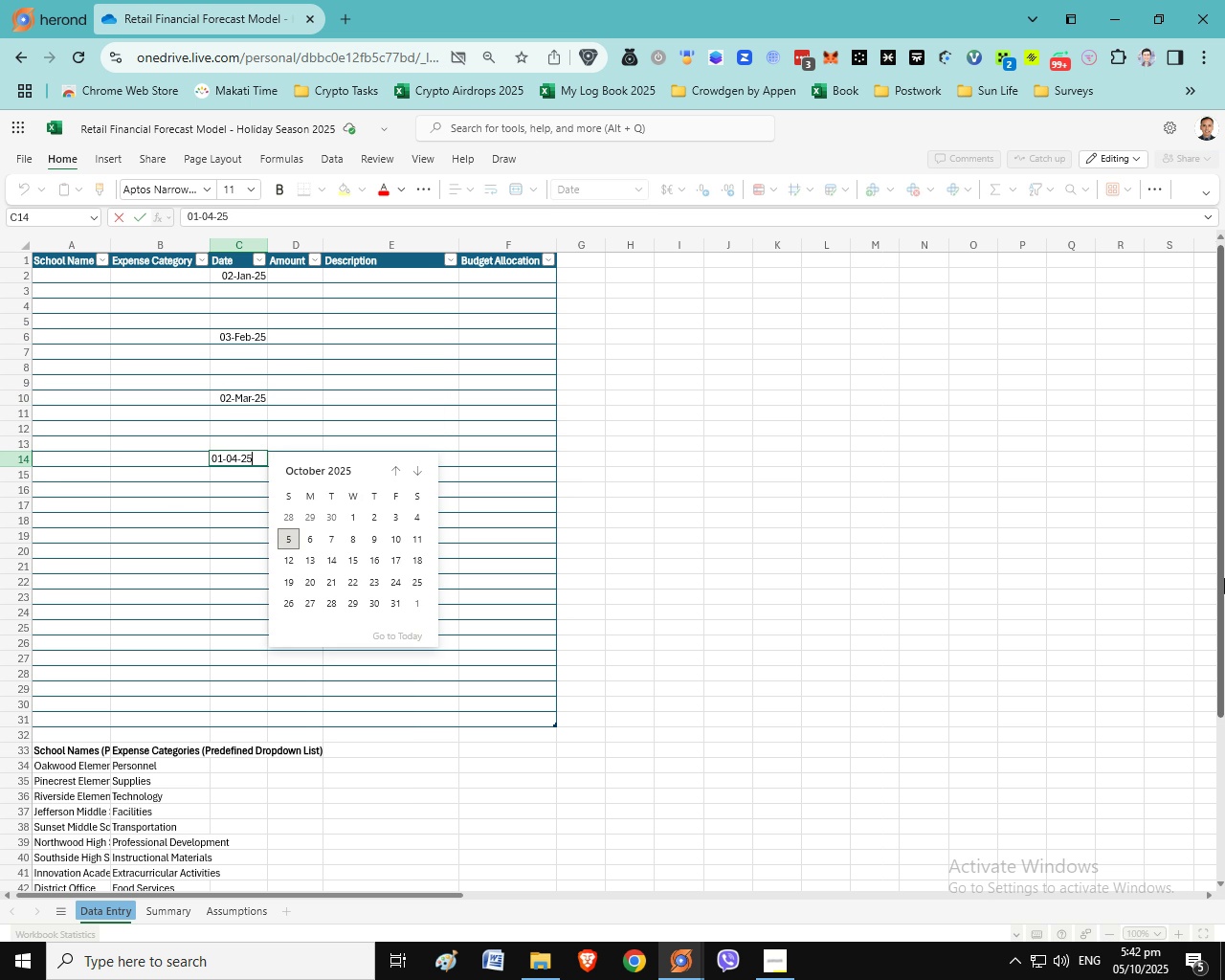 
key(Numpad5)